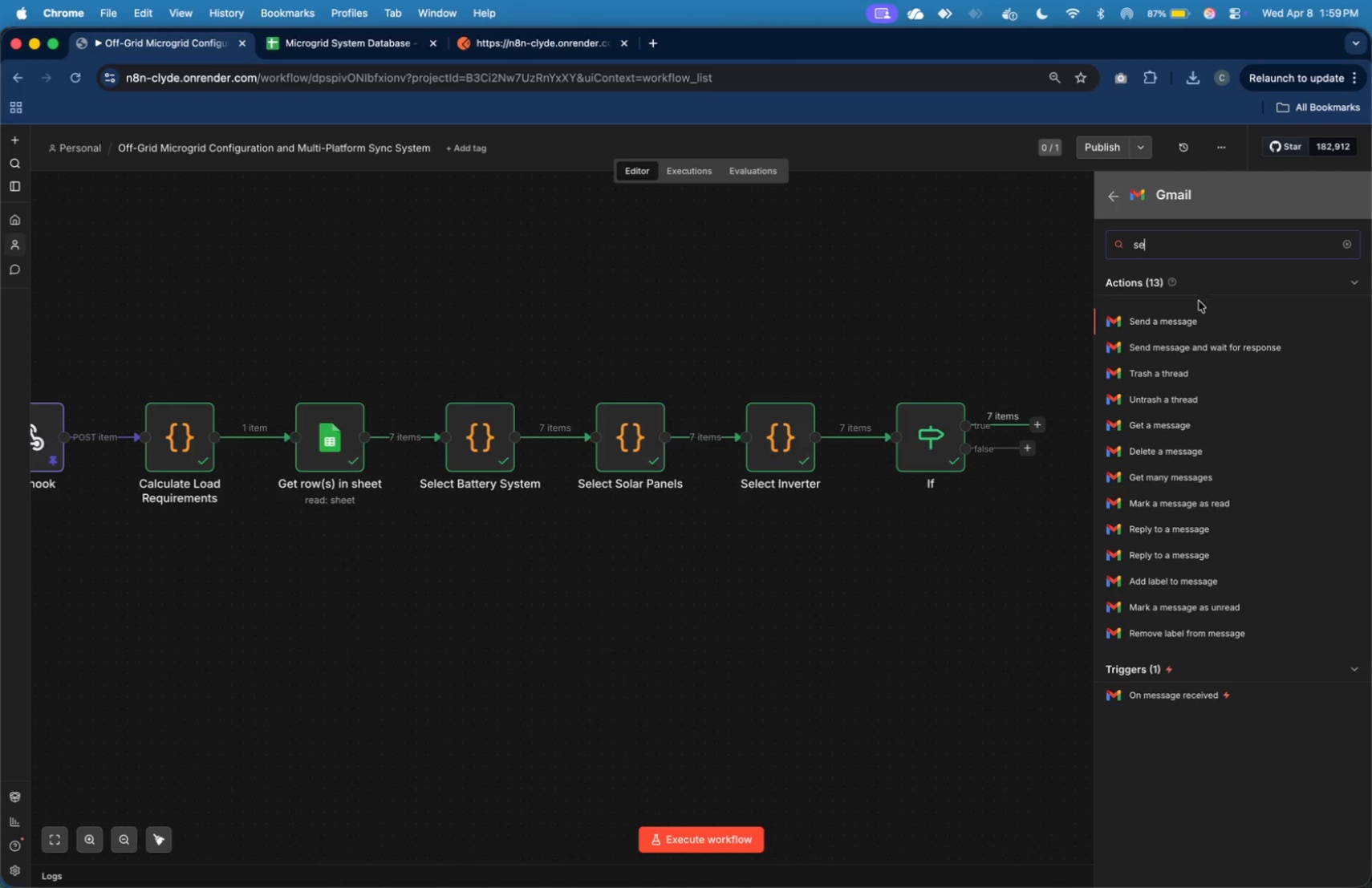 
left_click([1196, 318])
 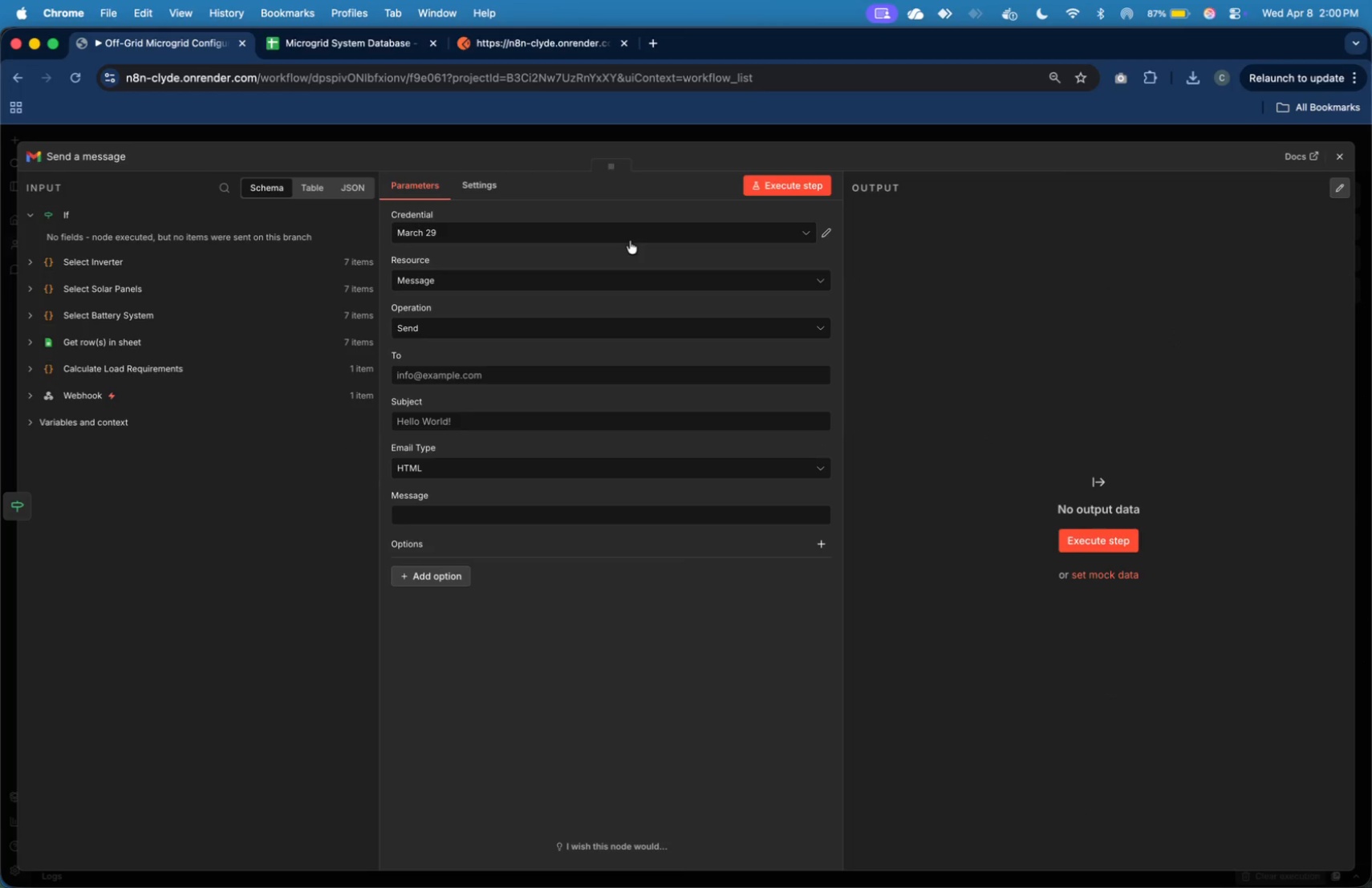 
left_click([652, 238])
 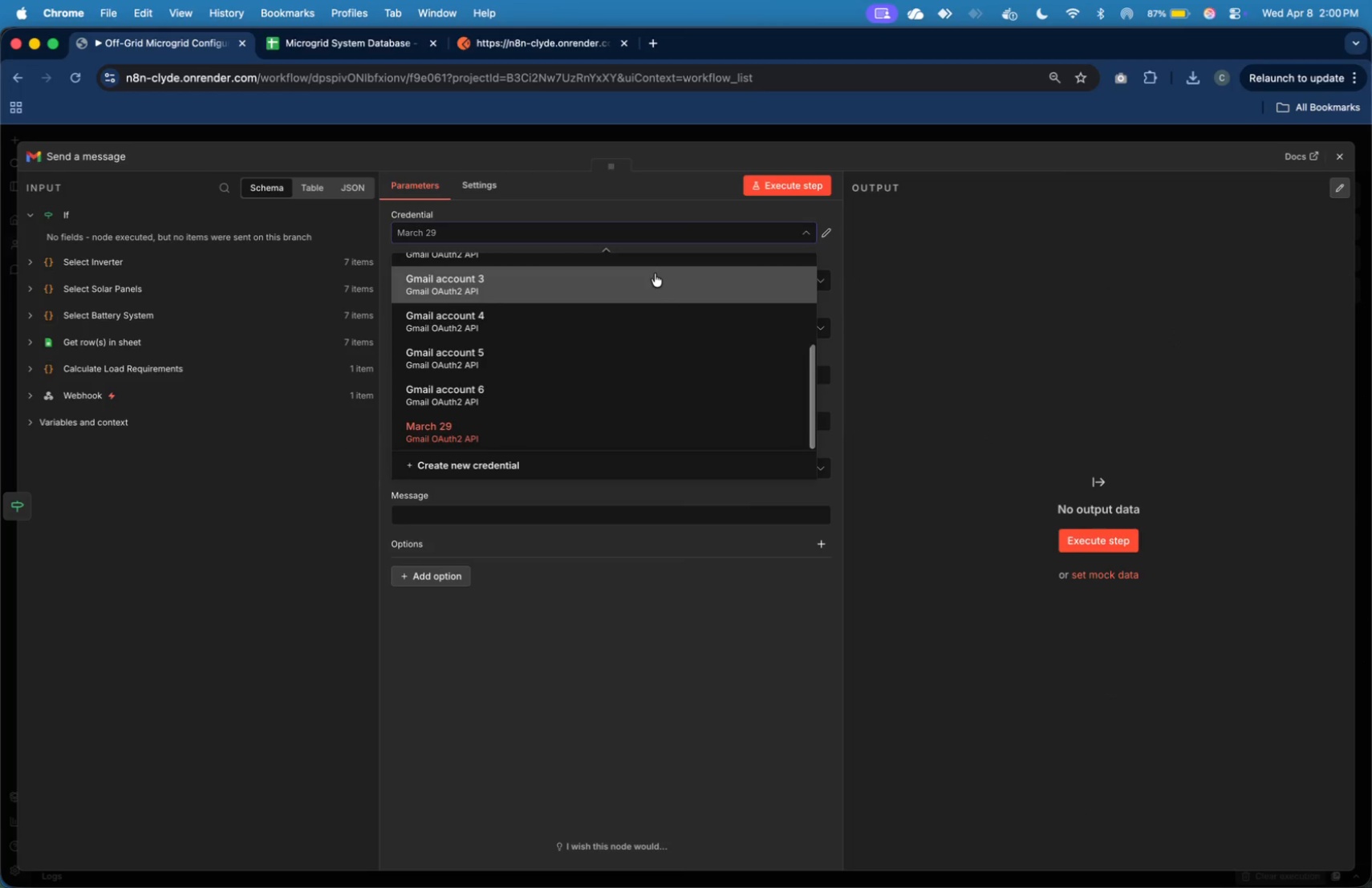 
scroll: coordinate [654, 274], scroll_direction: up, amount: 12.0
 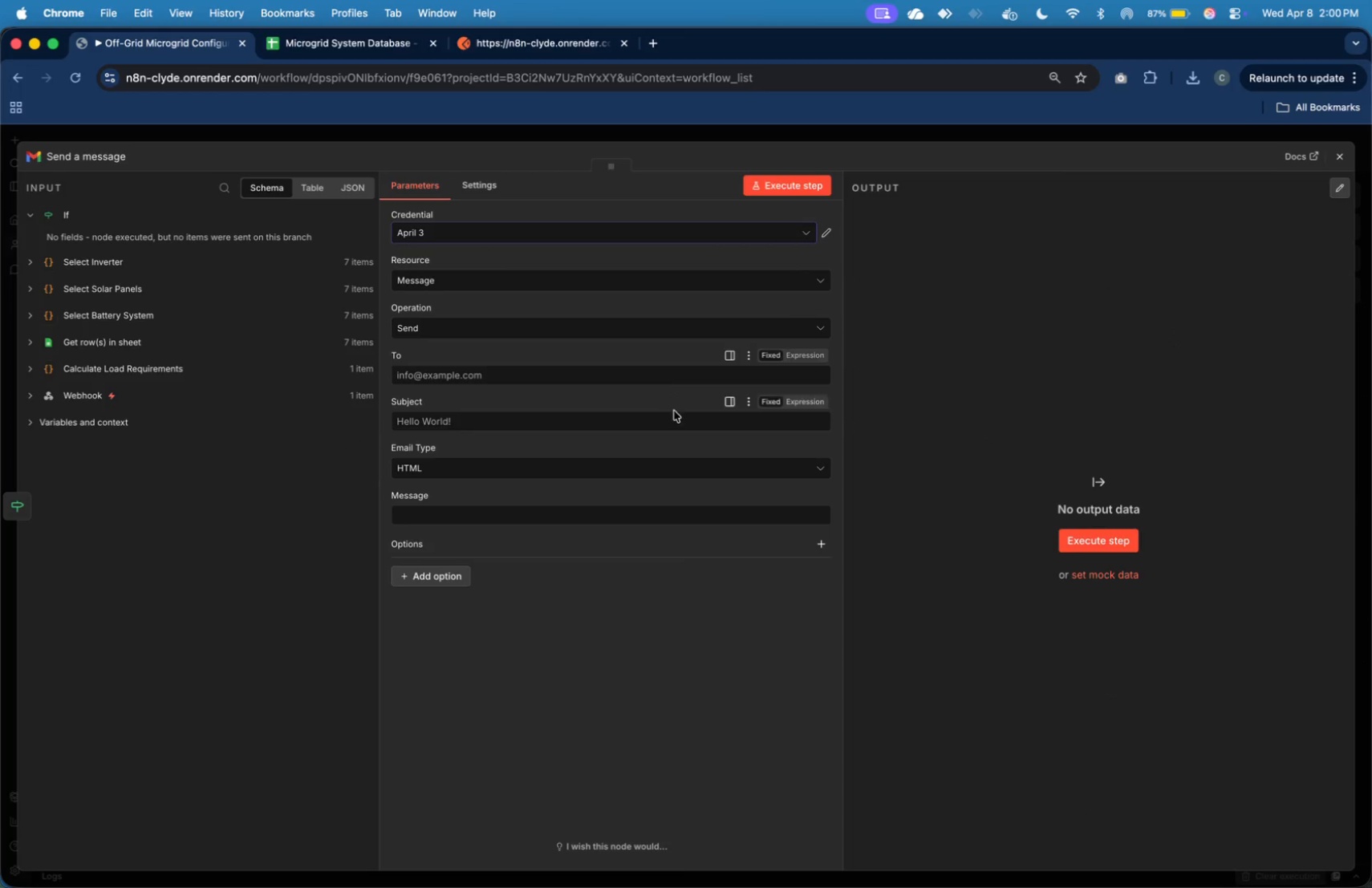 
left_click([676, 378])
 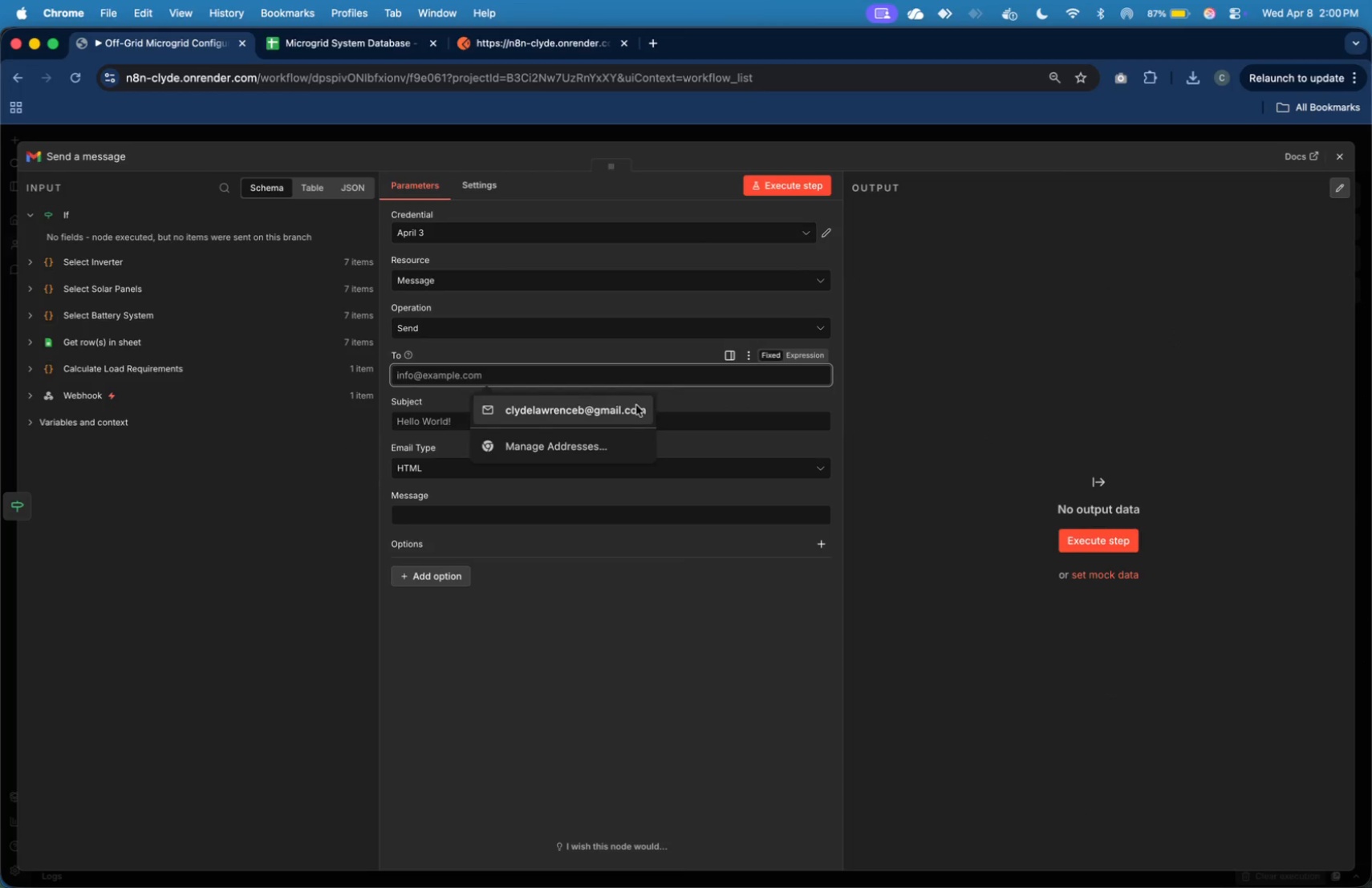 
left_click([621, 412])
 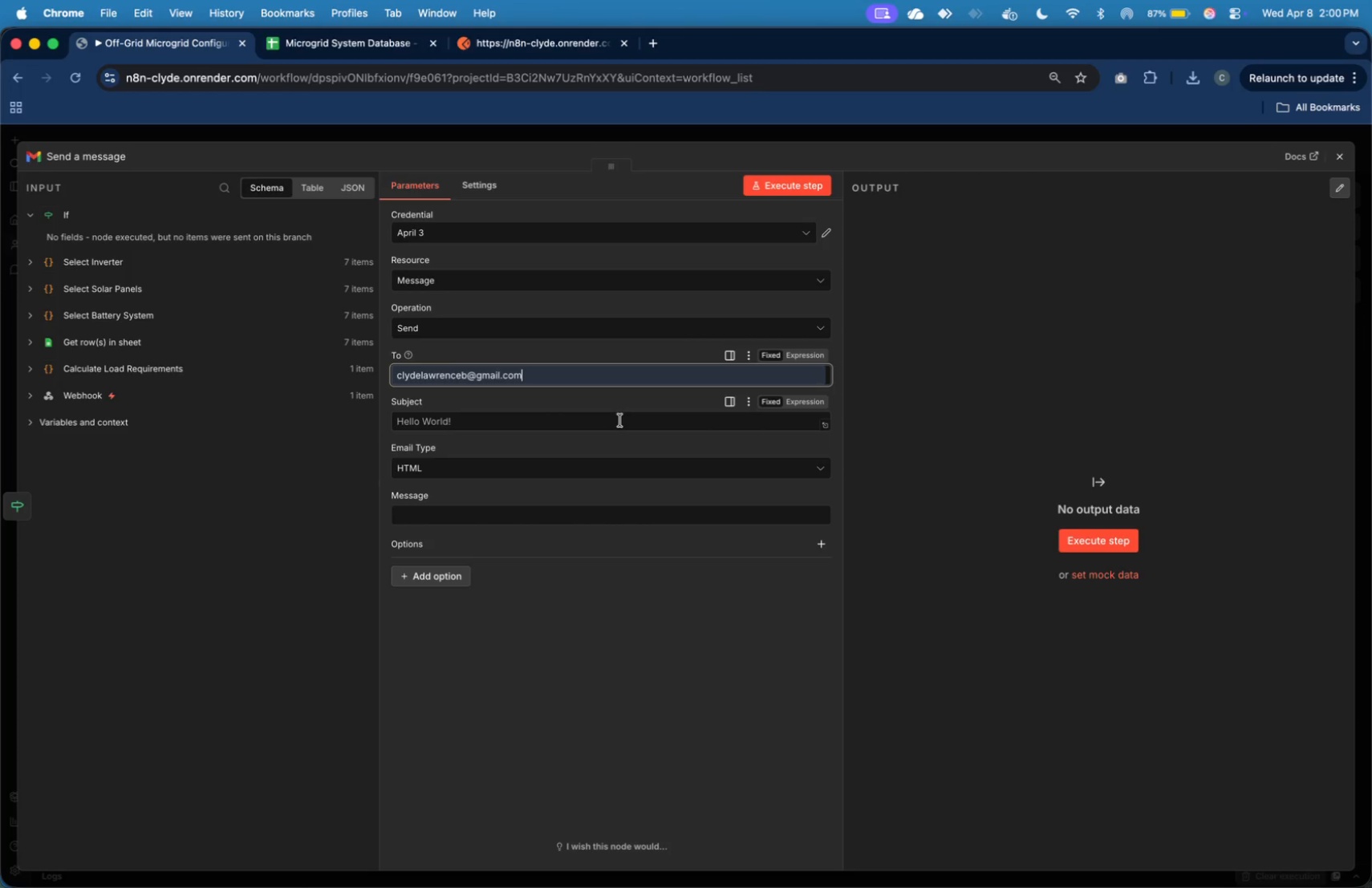 
left_click([620, 423])
 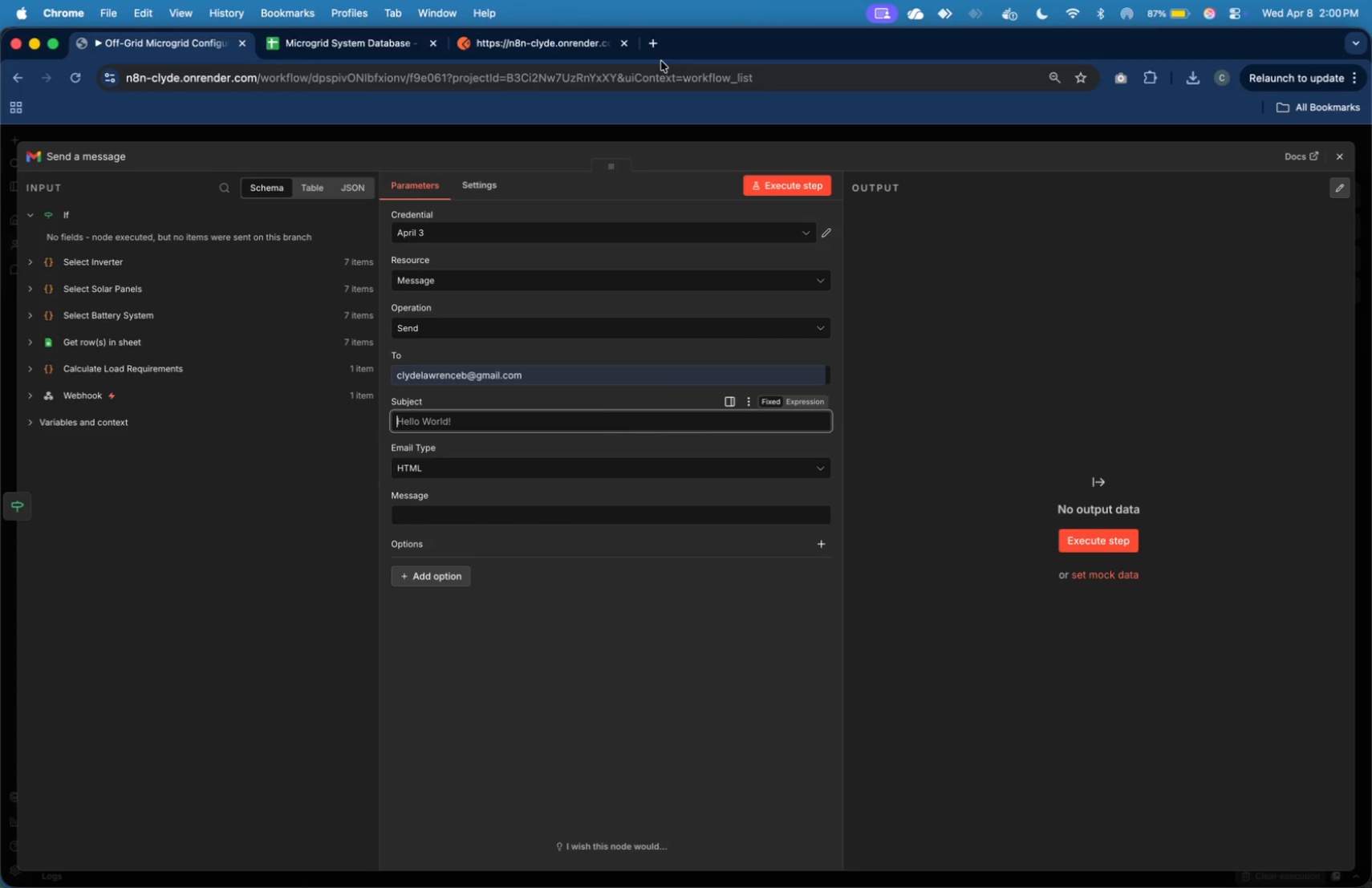 
left_click([659, 49])
 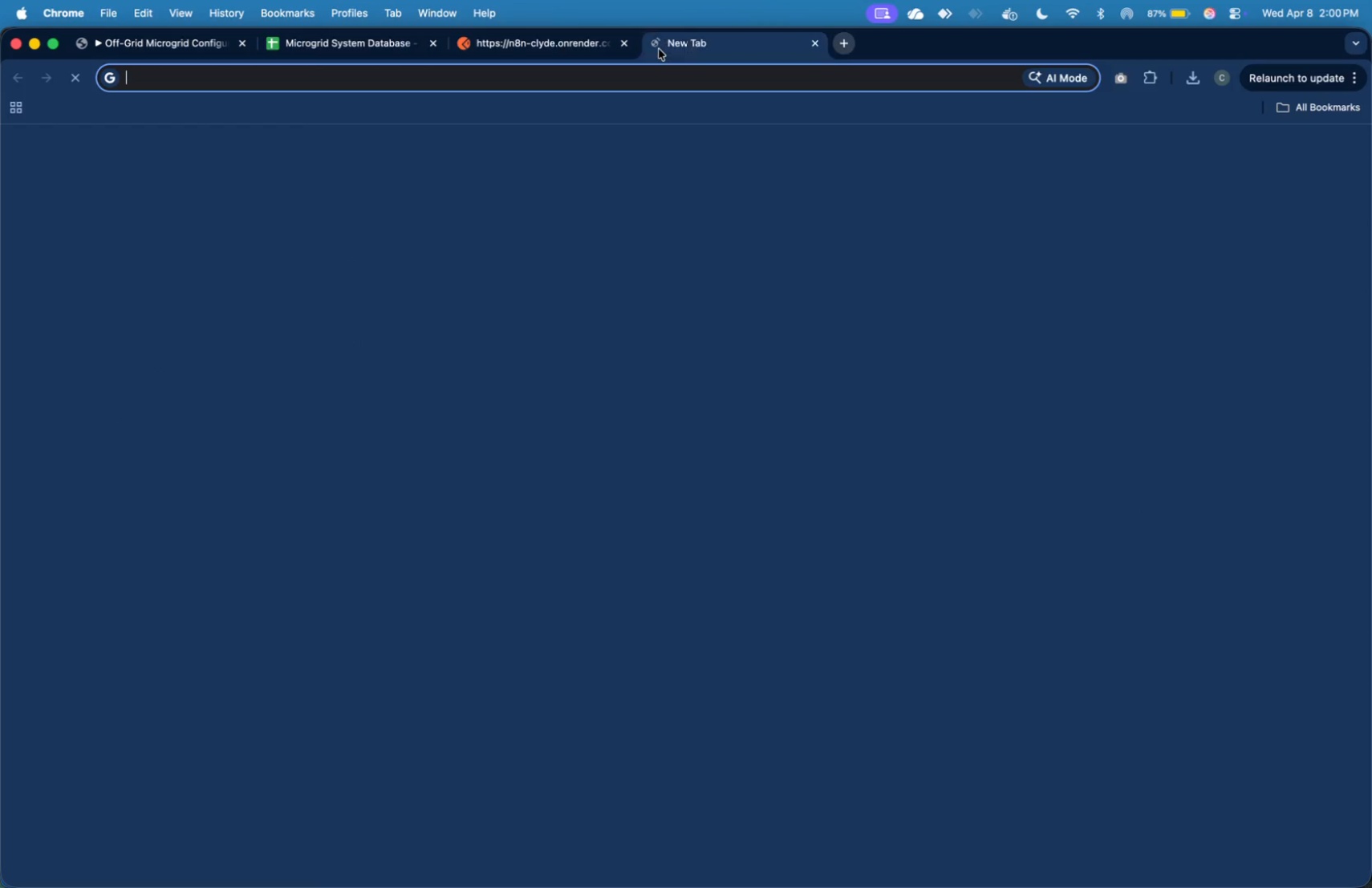 
type(war)
 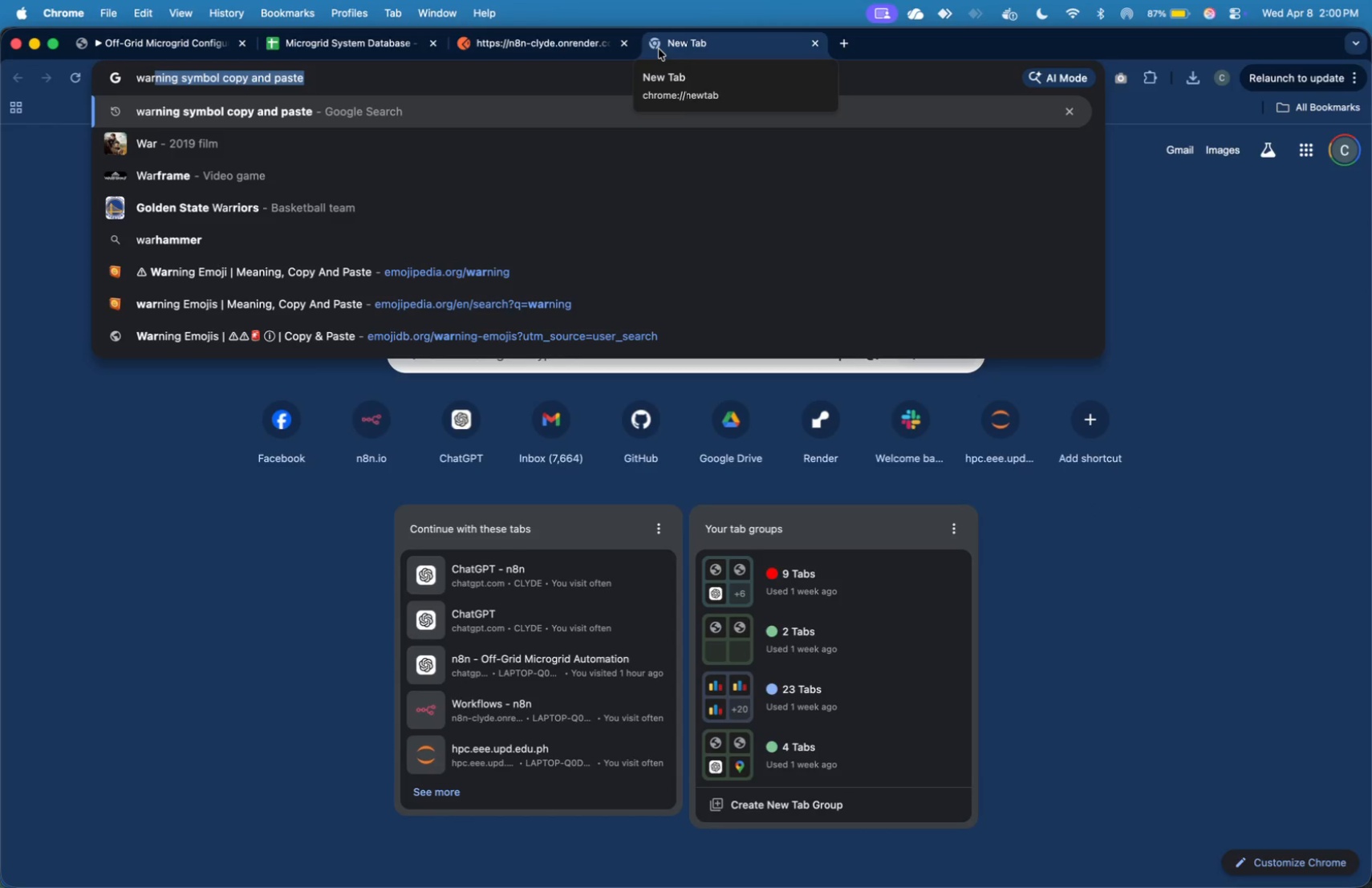 
key(Enter)
 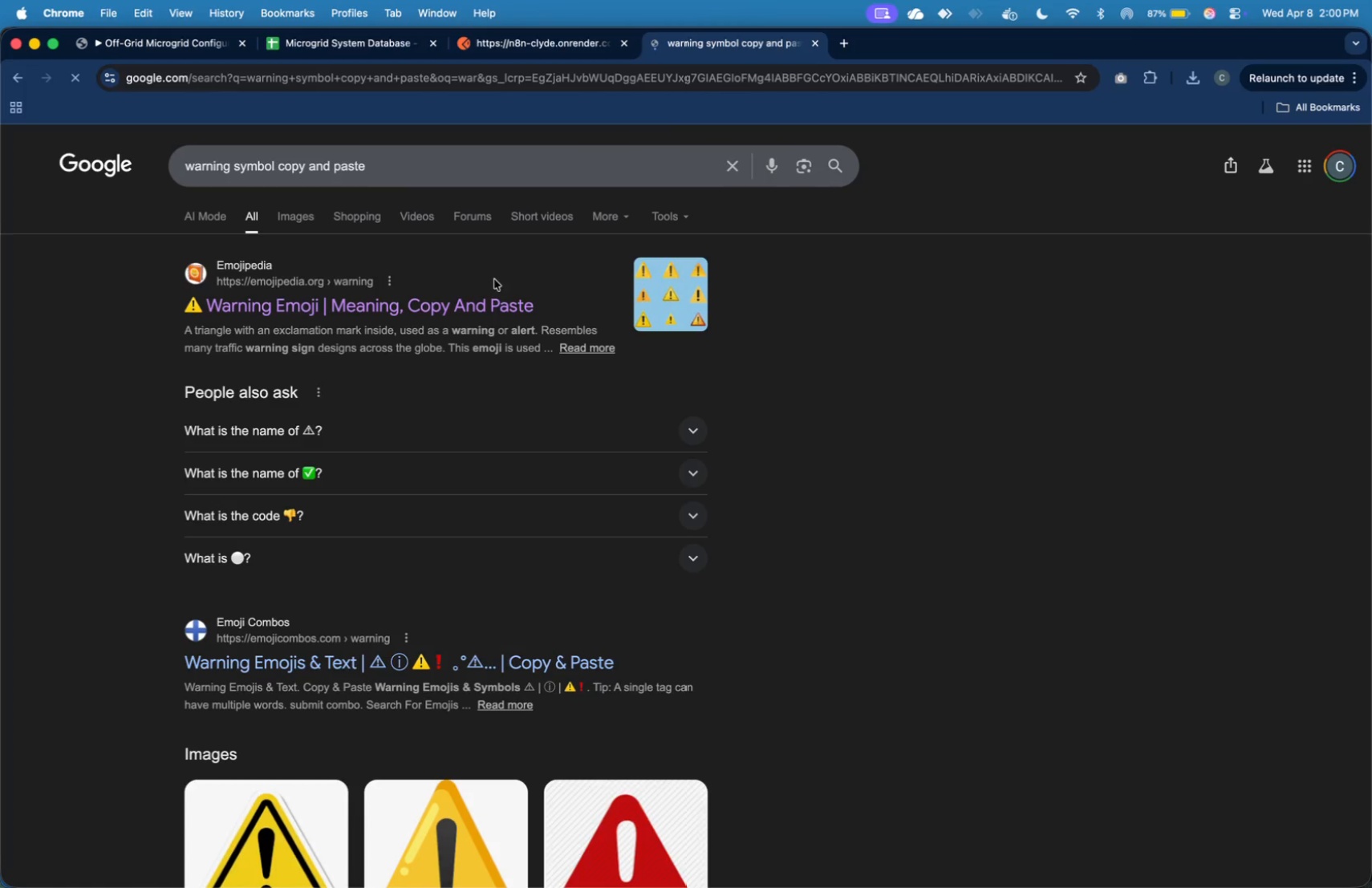 
left_click([500, 301])
 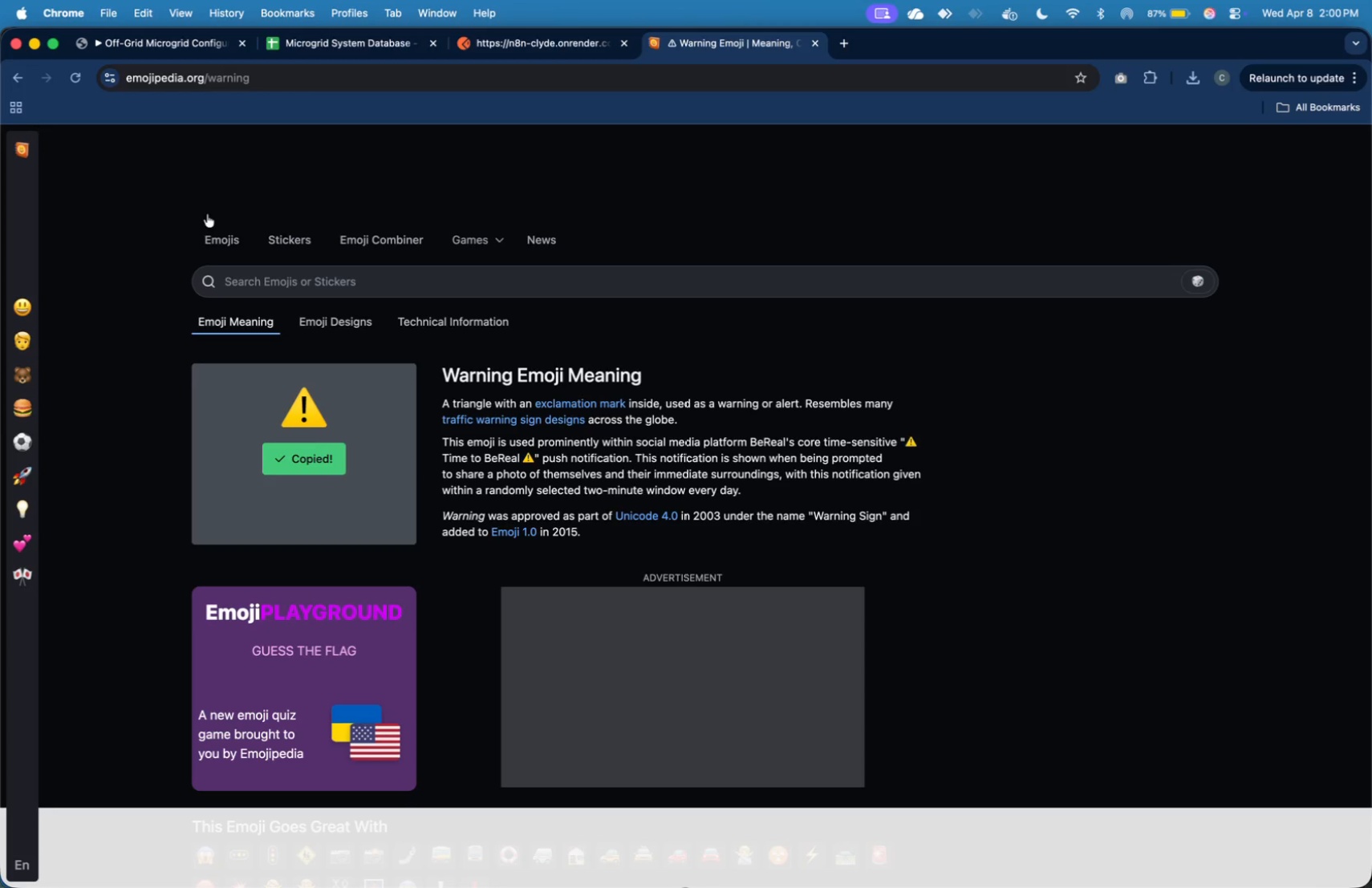 
wait(5.7)
 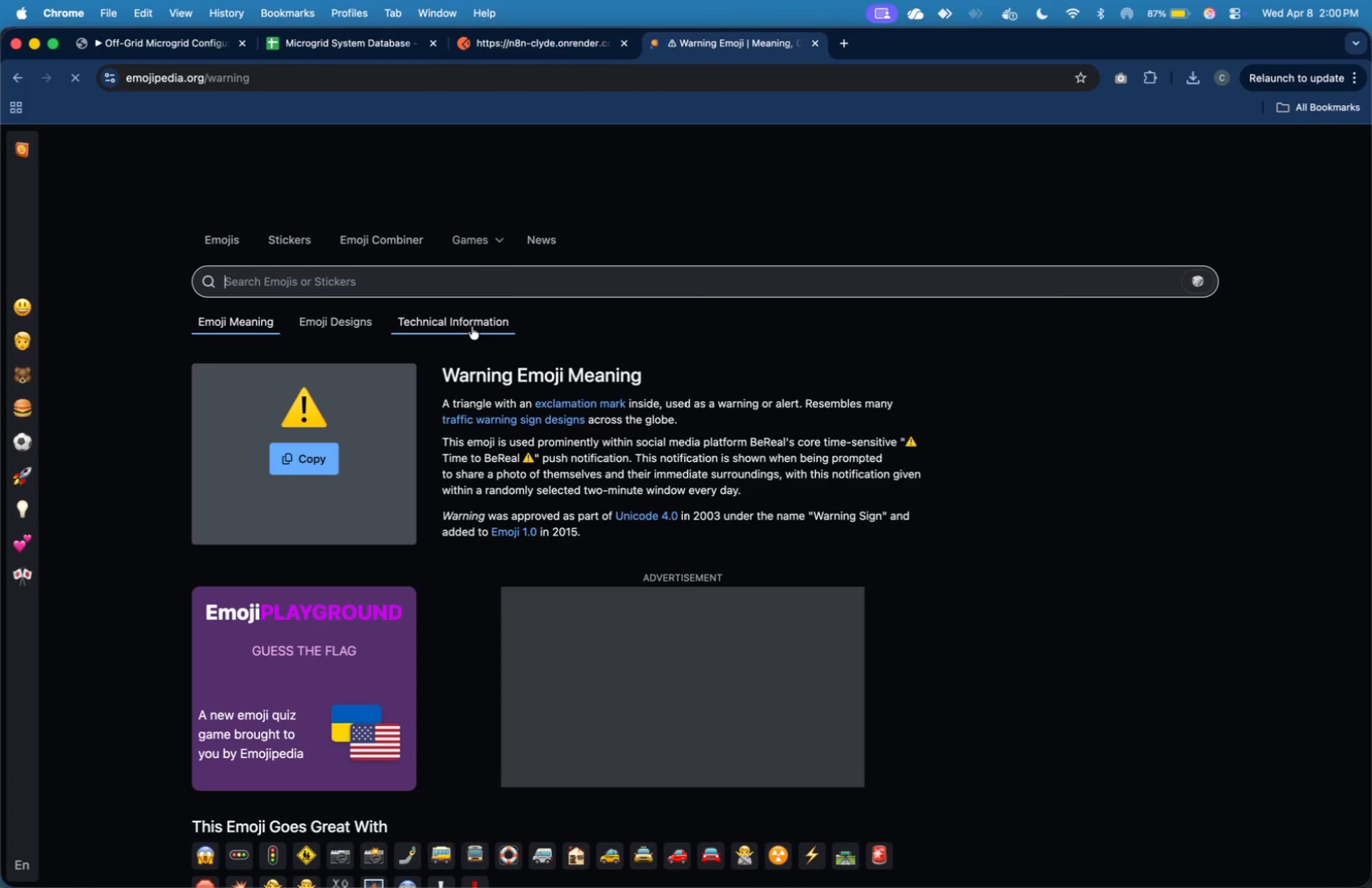 
left_click([192, 44])
 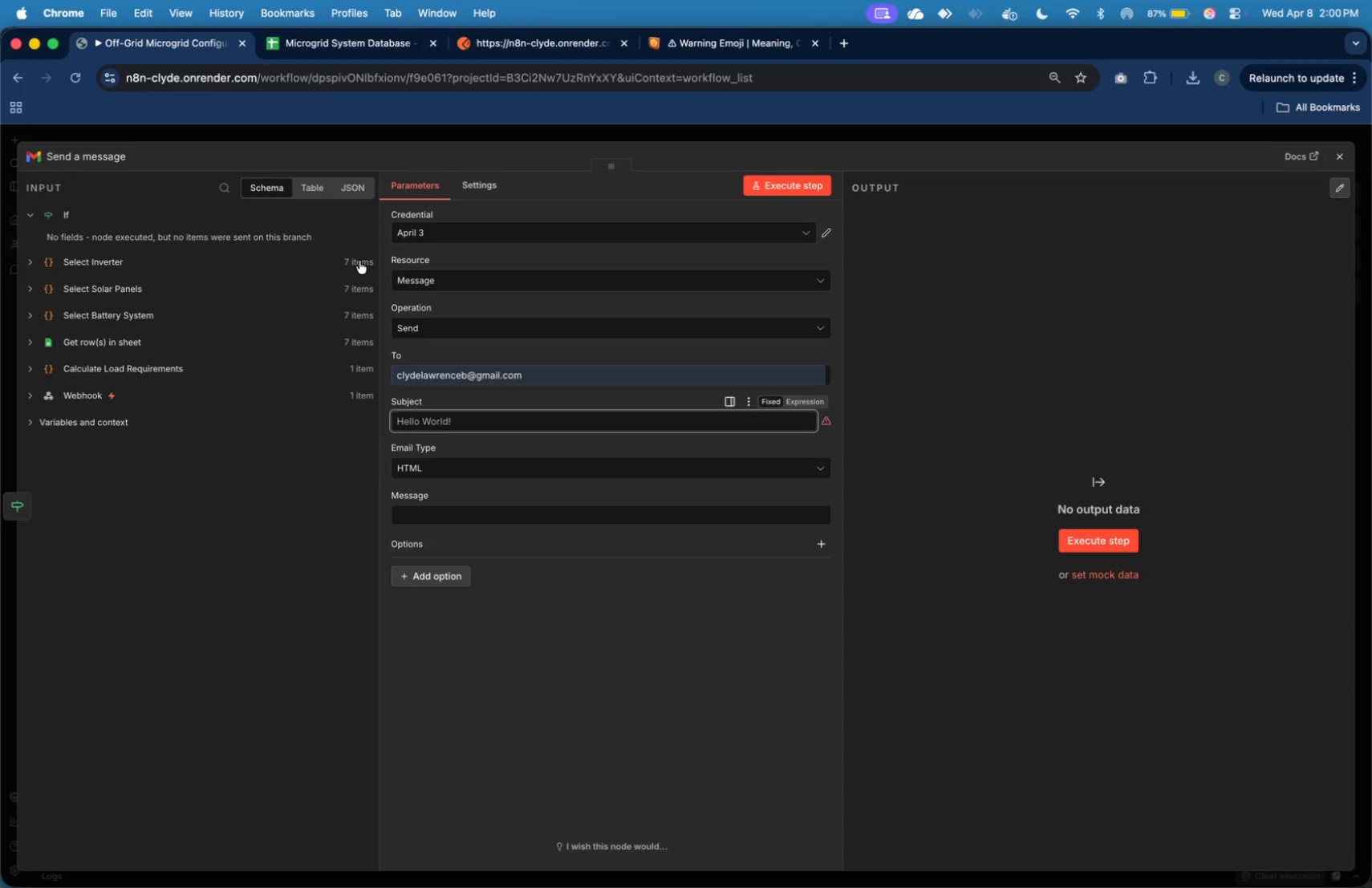 
key(Meta+V)
 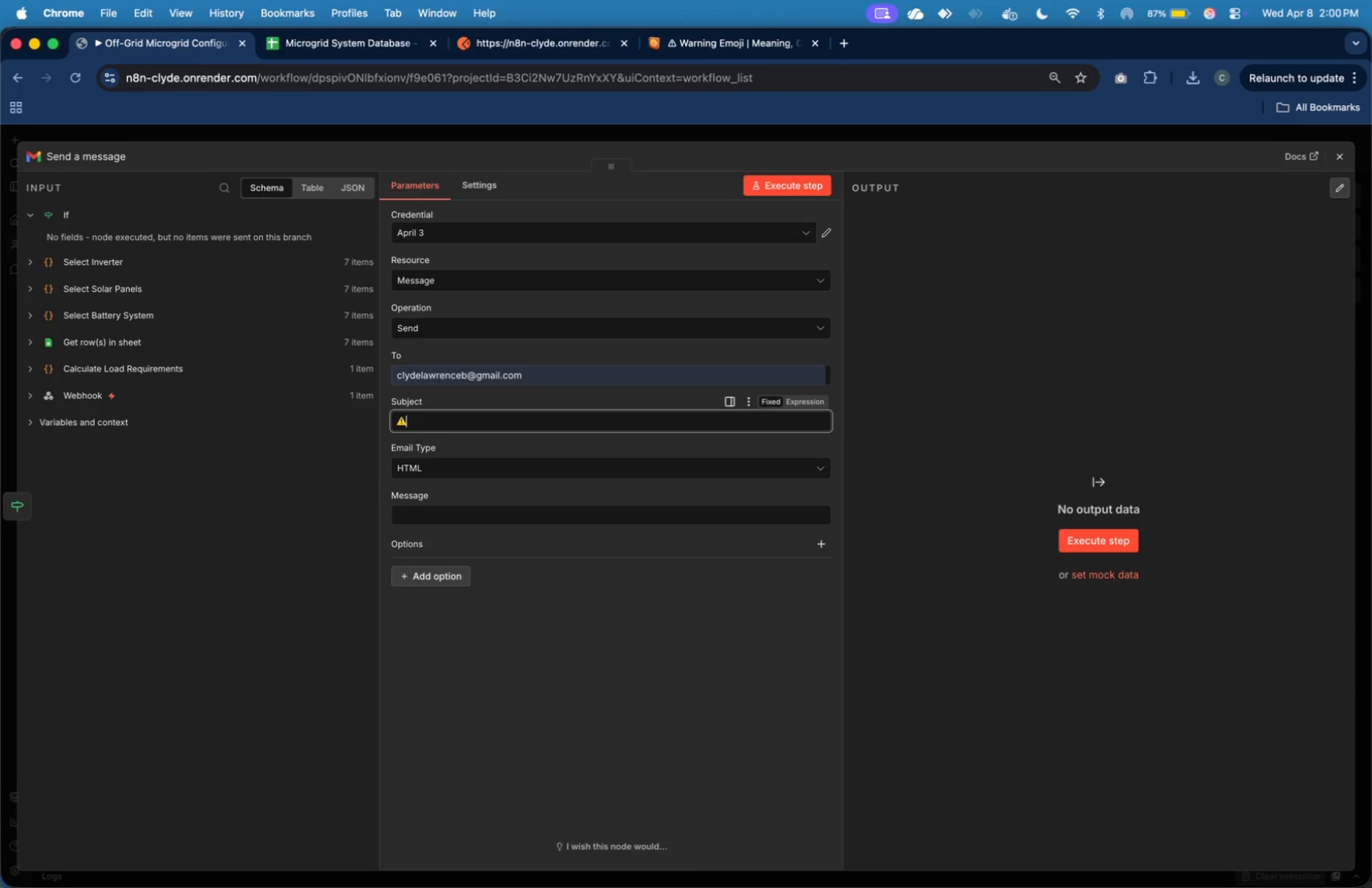 
type( Technical Review Required)
 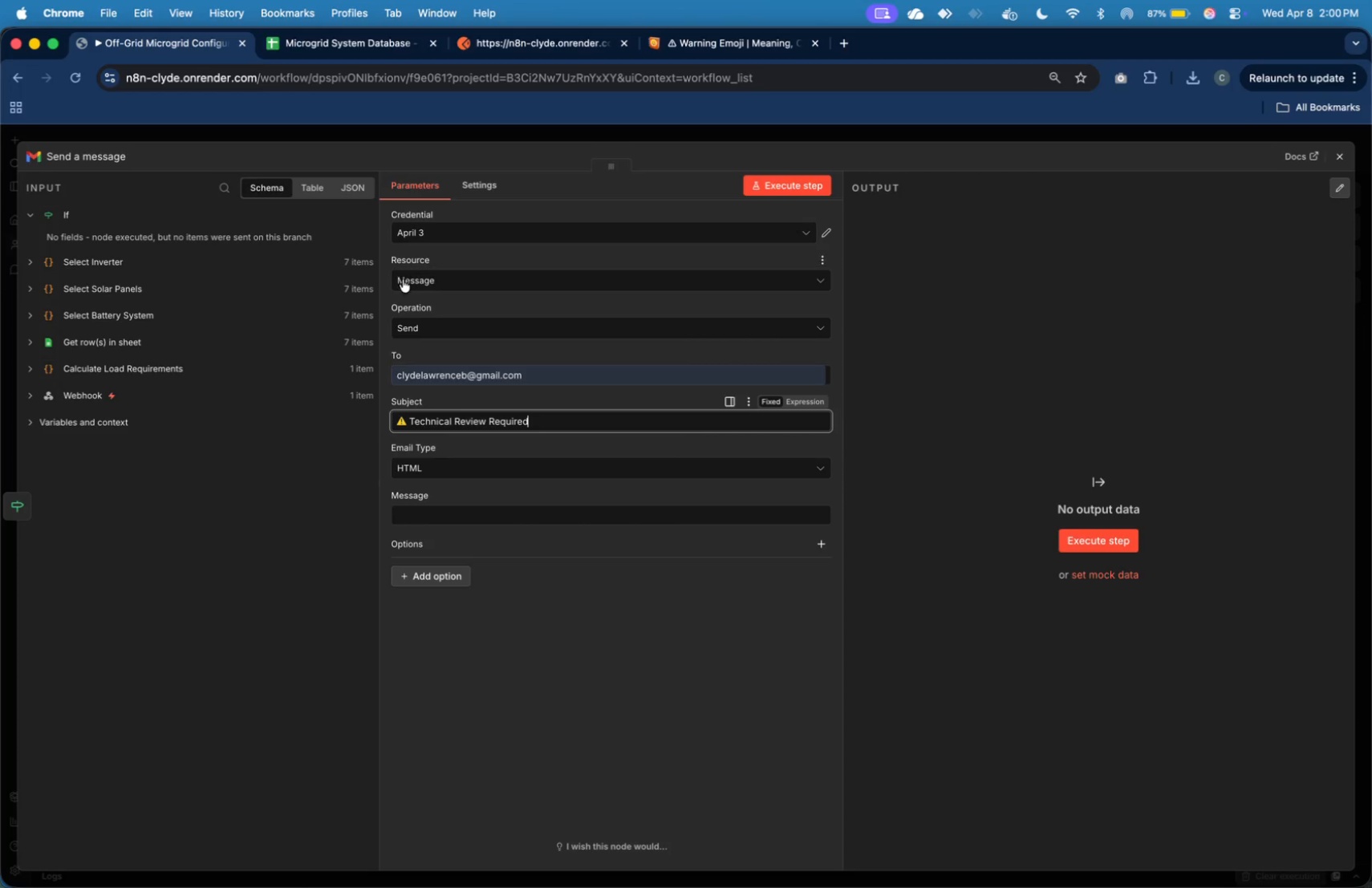 
left_click([748, 516])
 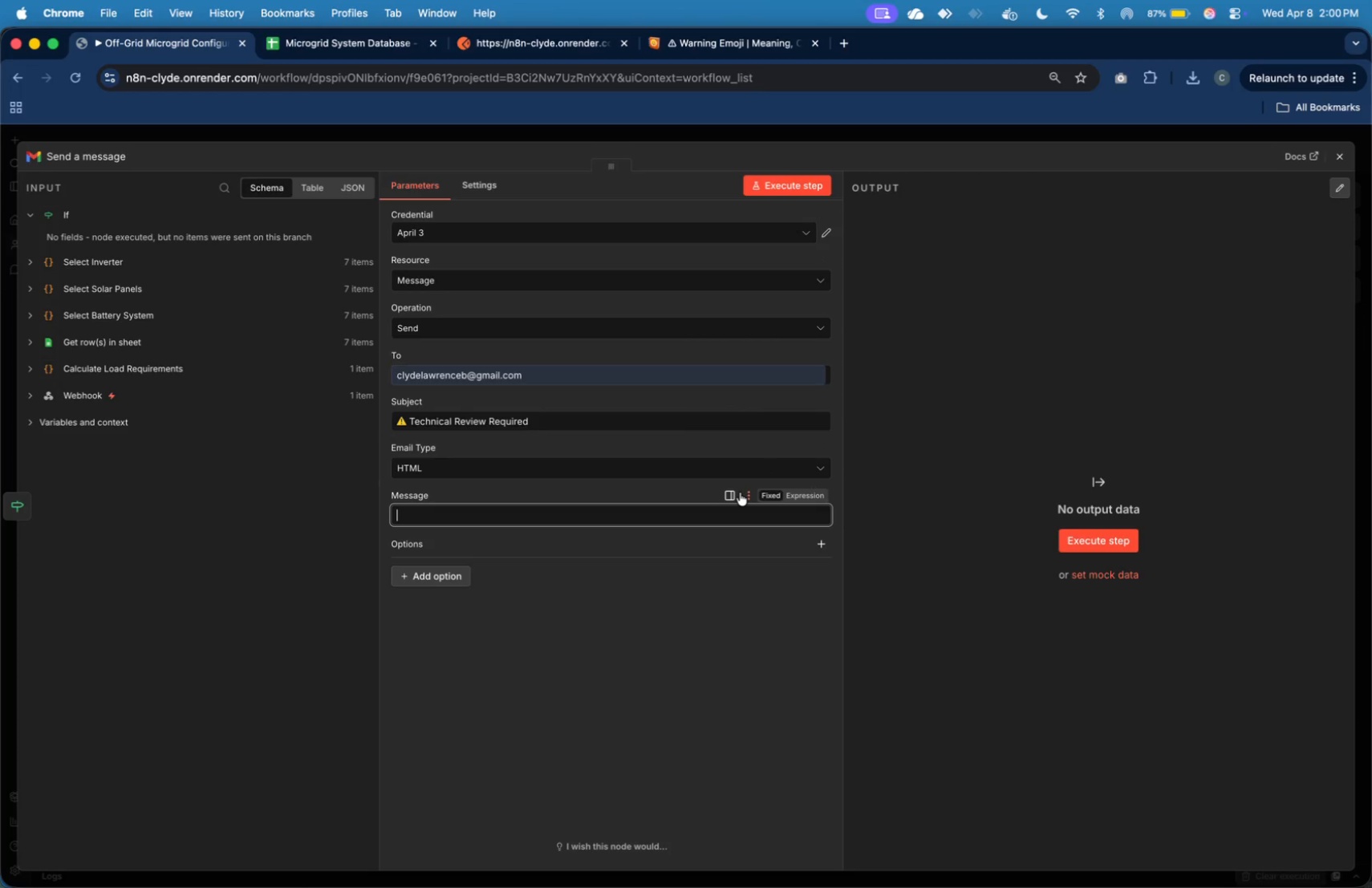 
type(hello)
 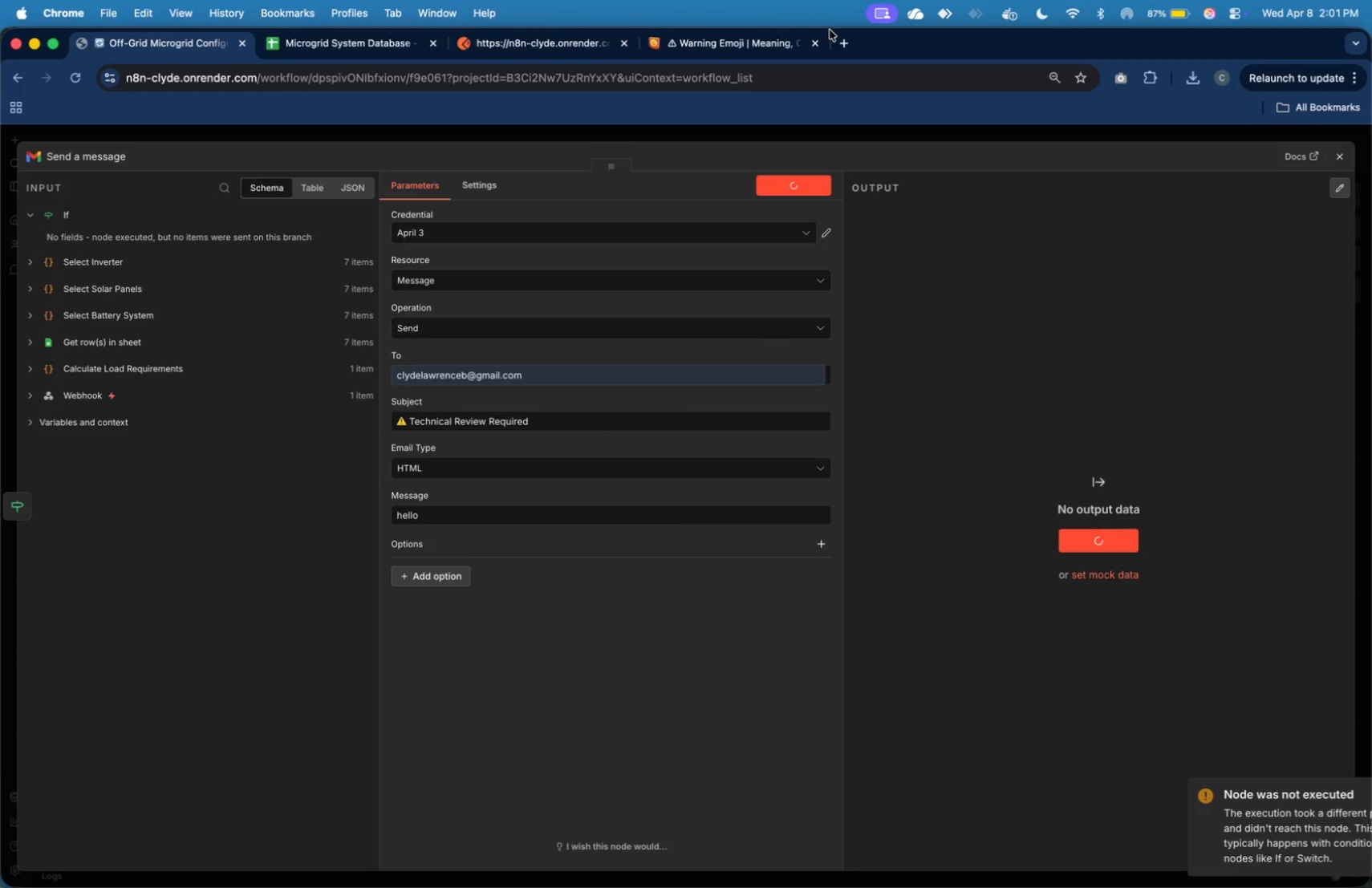 
wait(24.84)
 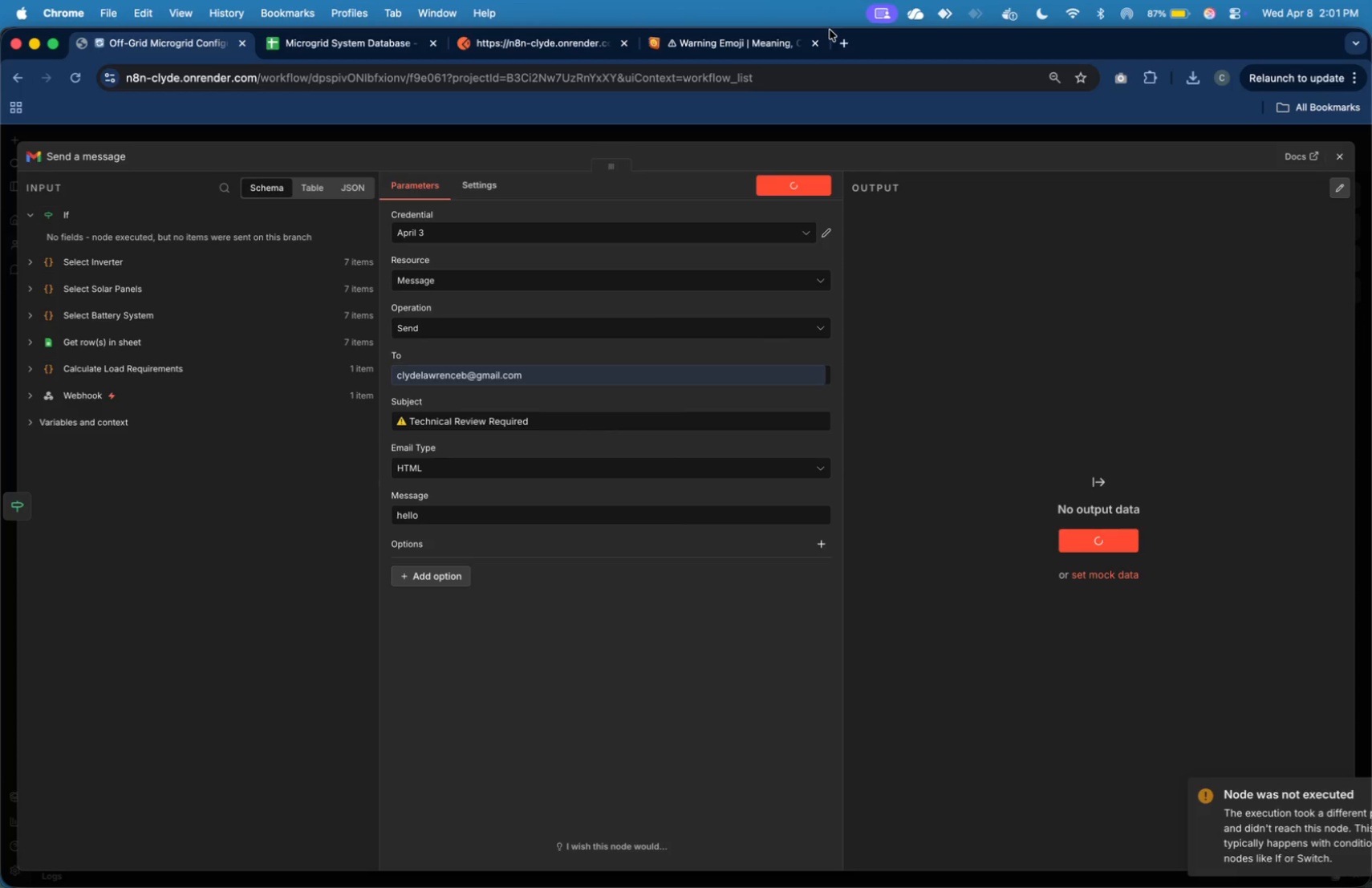 
left_click([846, 47])
 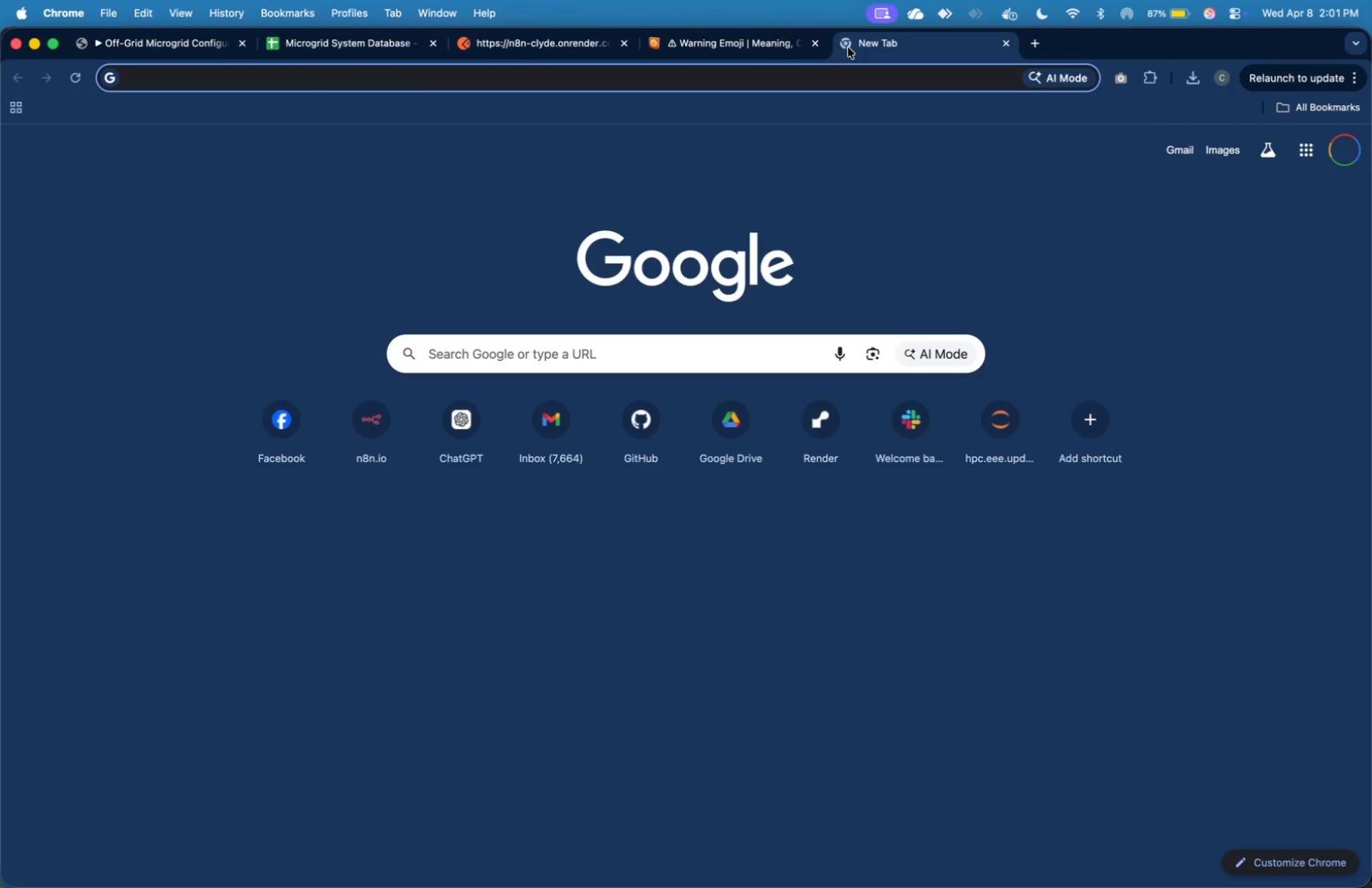 
type(gm)
 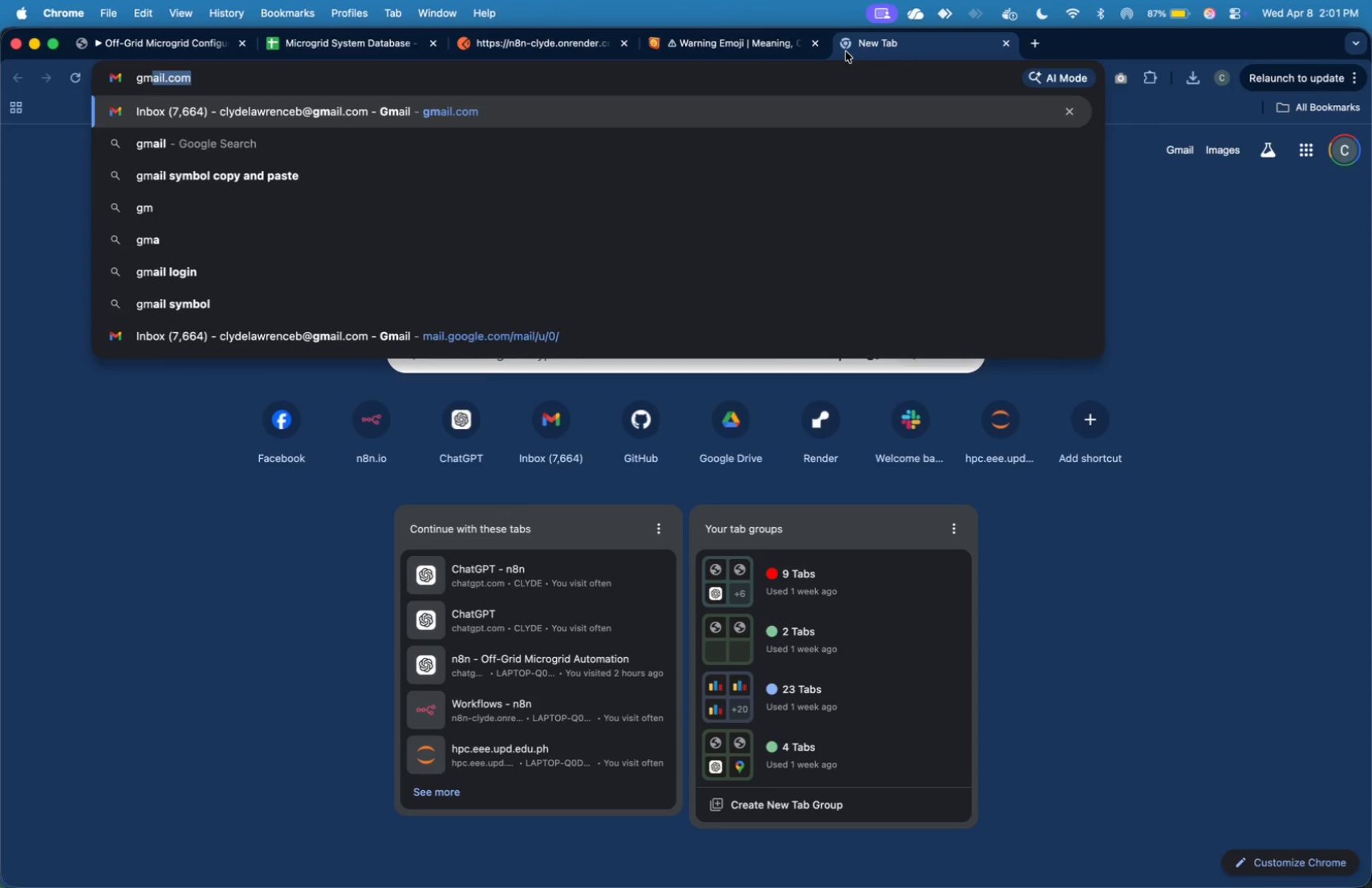 
key(Enter)
 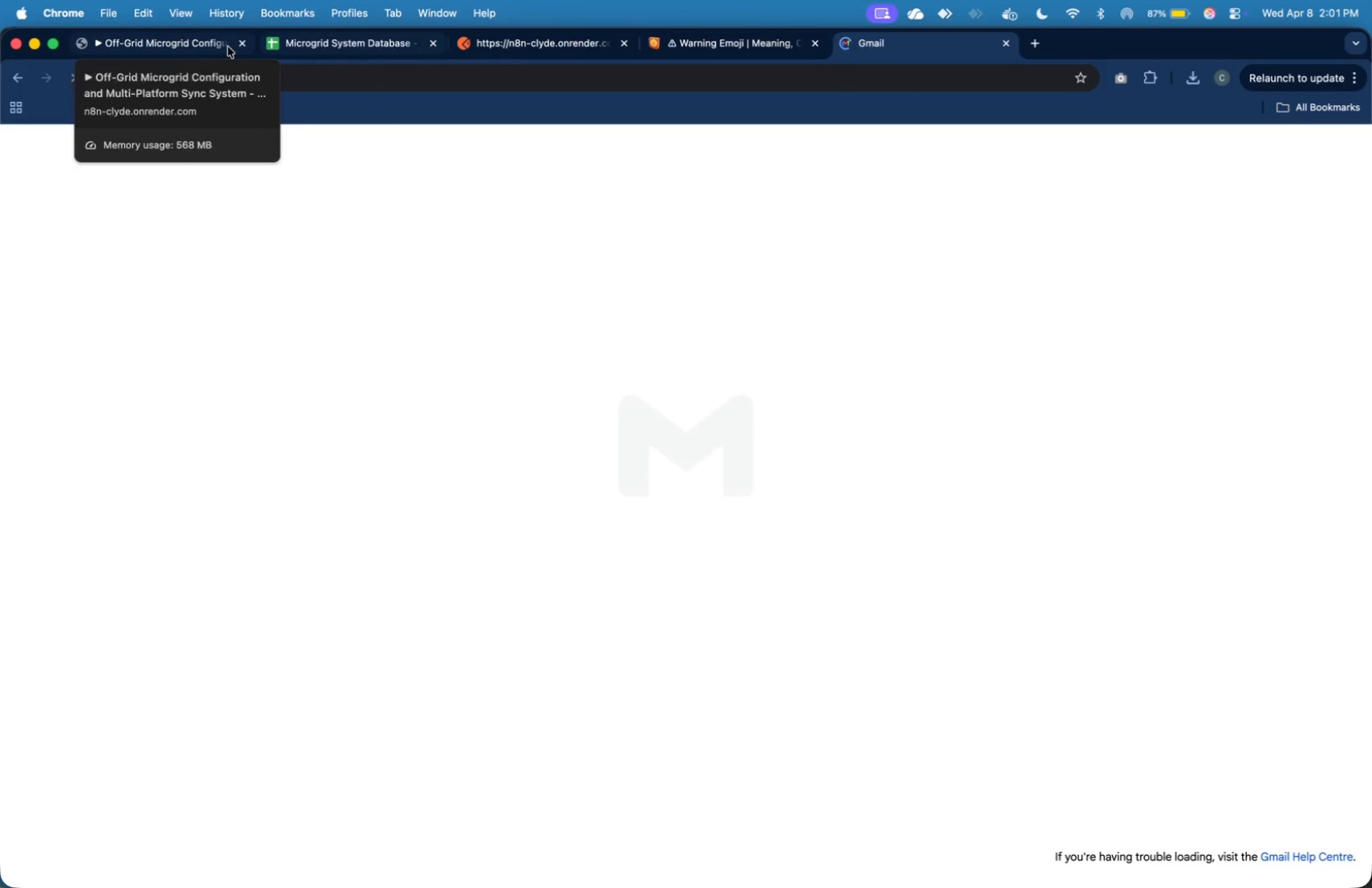 
left_click([221, 47])
 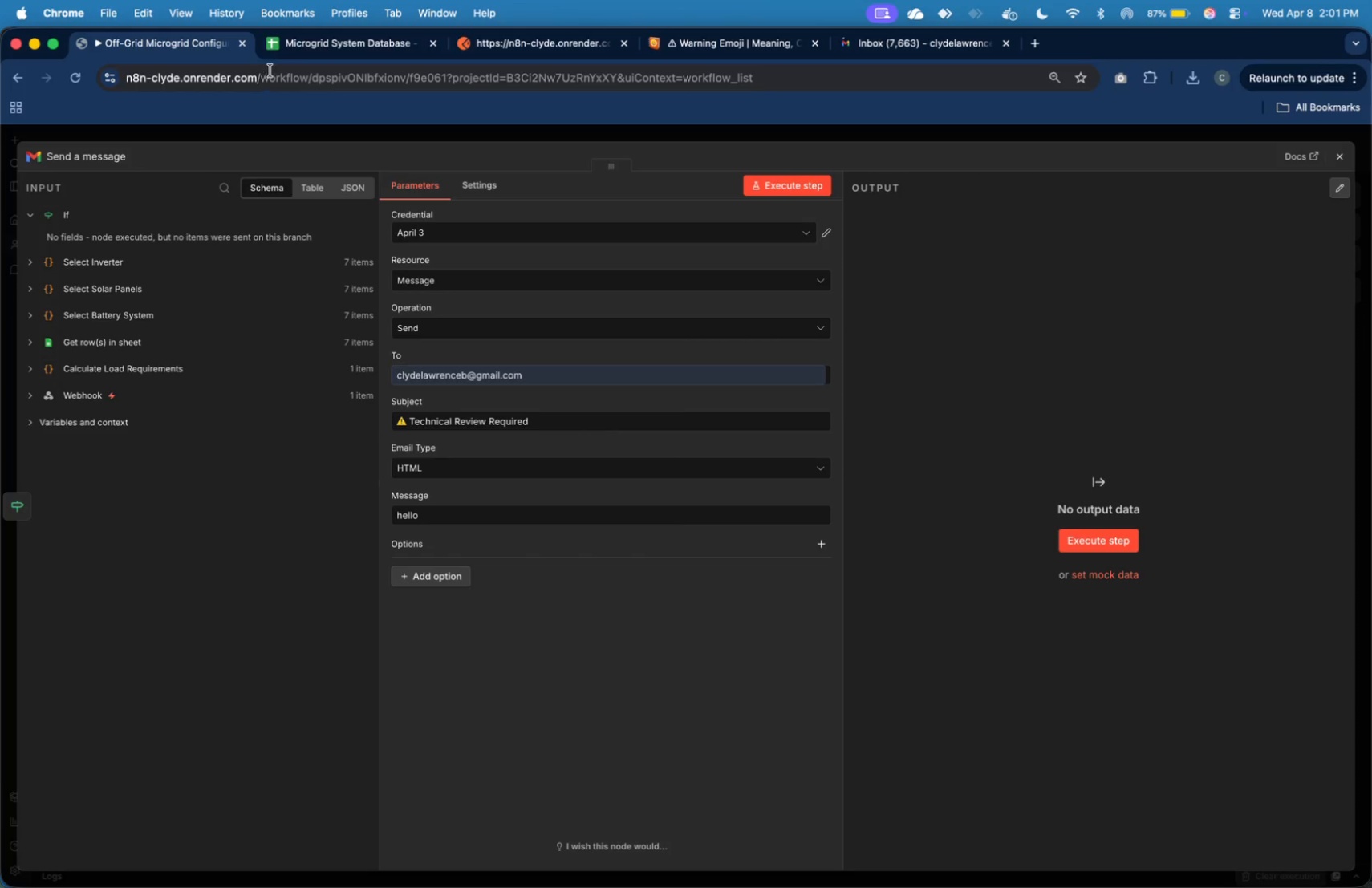 
wait(7.5)
 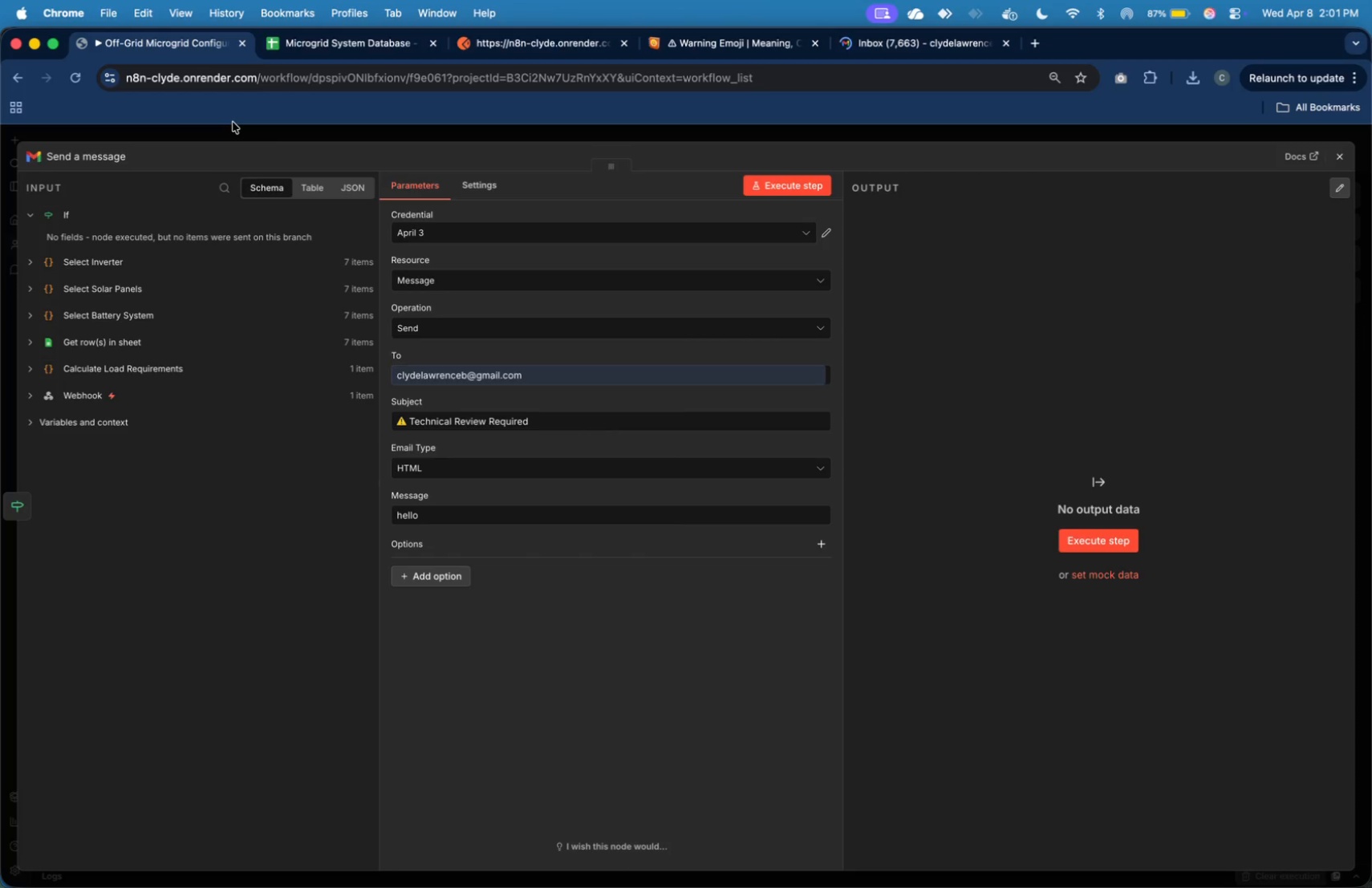 
left_click([1338, 159])
 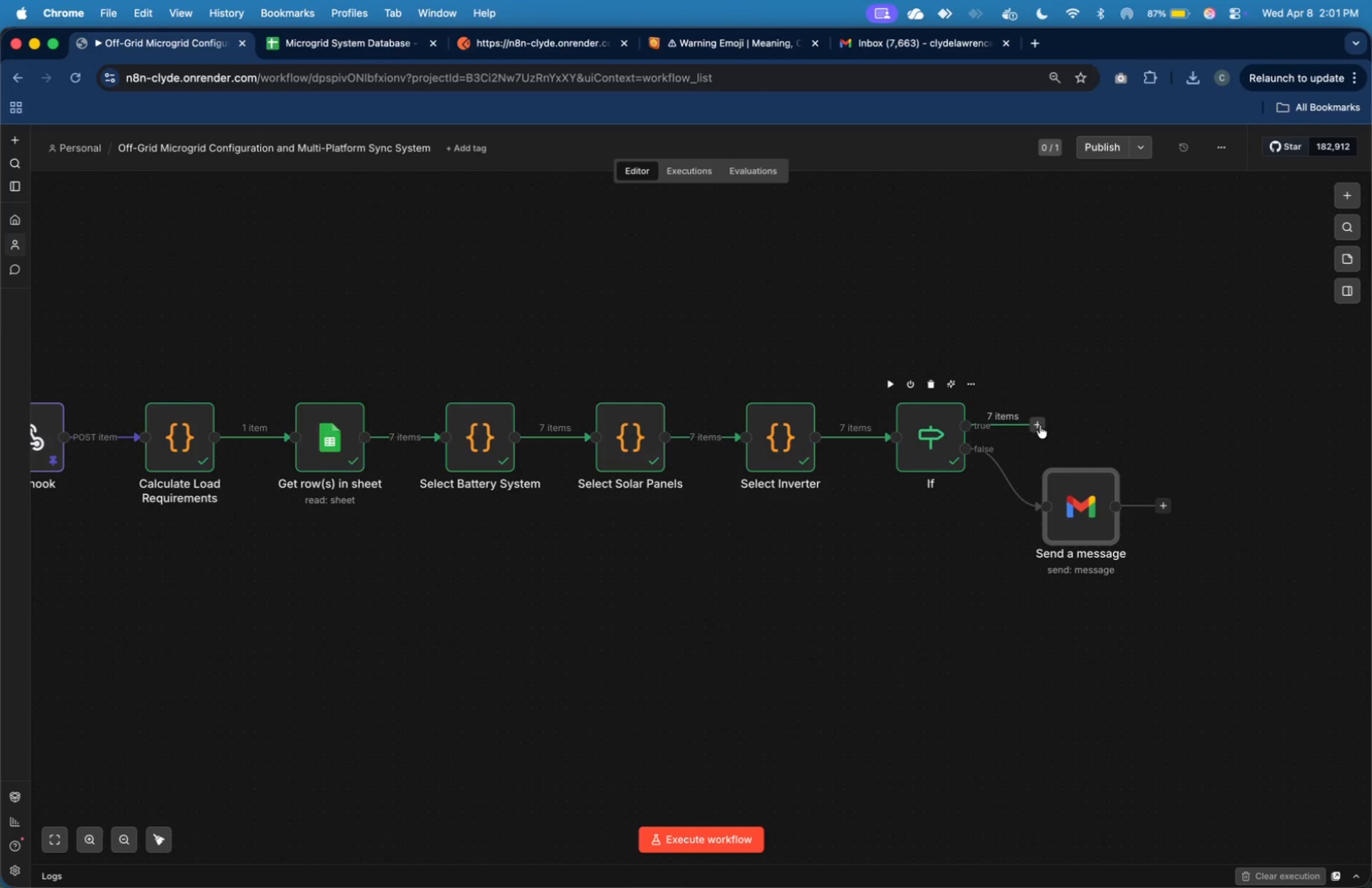 
left_click_drag(start_coordinate=[1068, 507], to_coordinate=[1108, 561])
 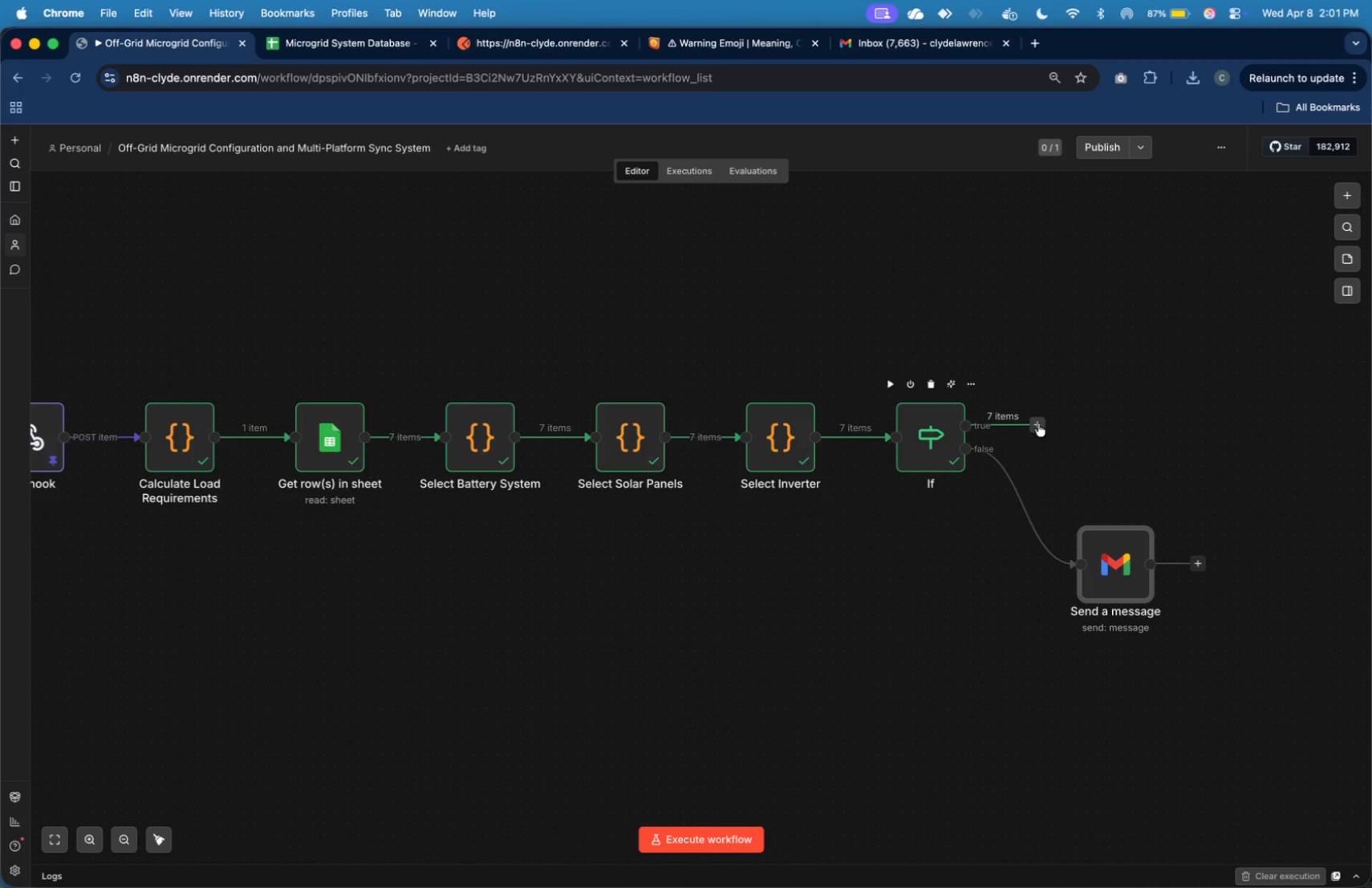 
left_click([1040, 421])
 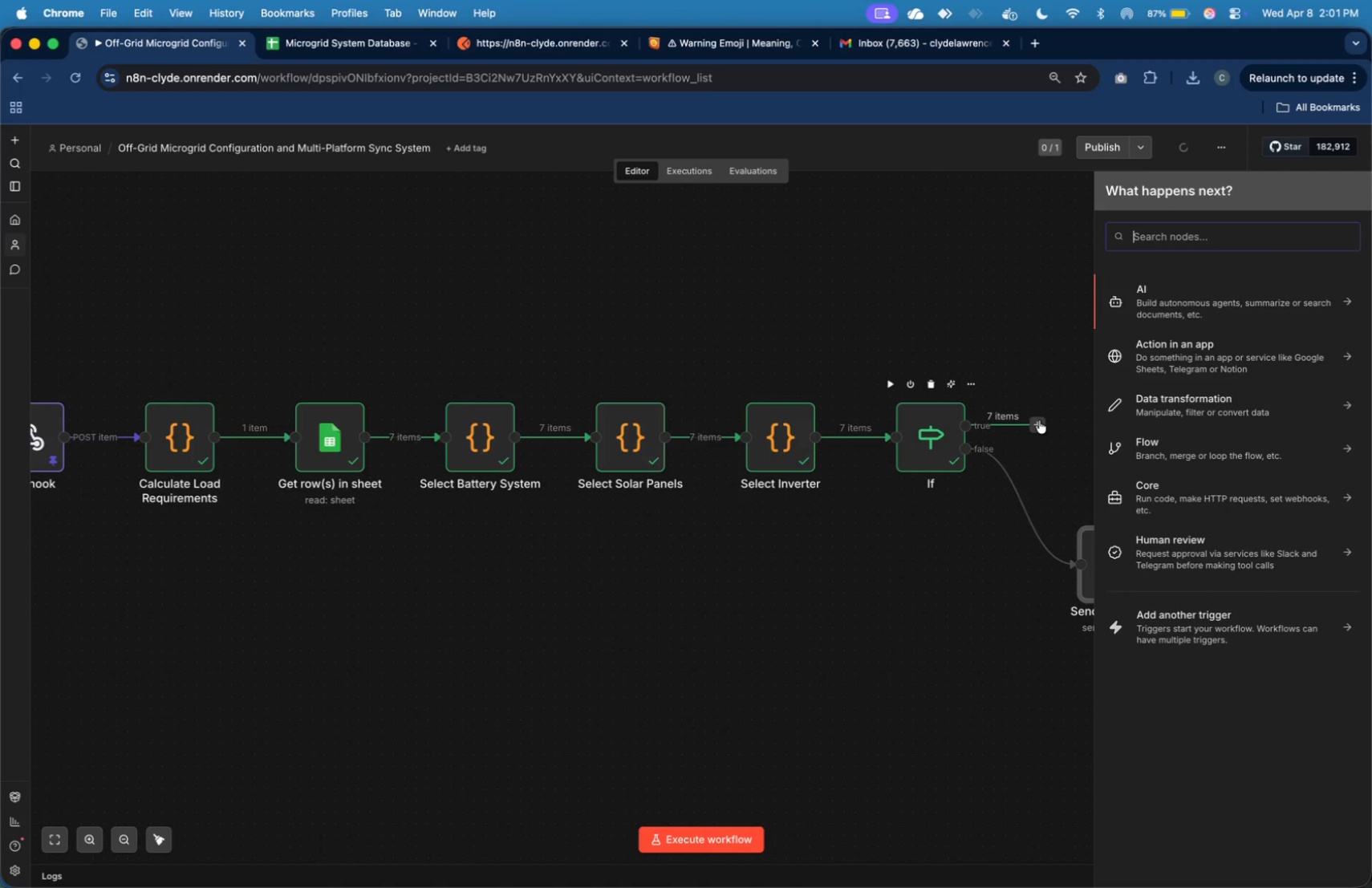 
type(shee)
 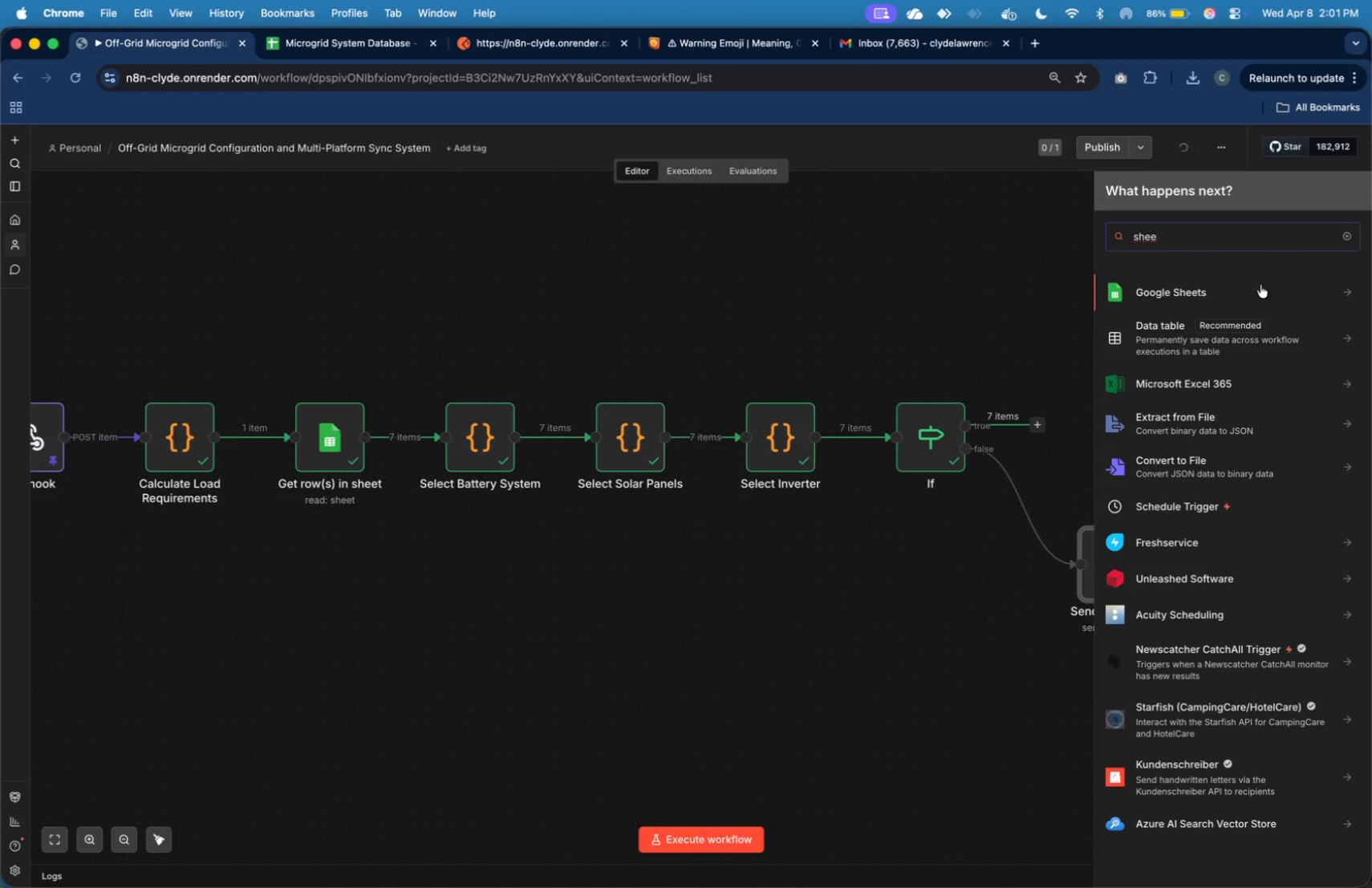 
left_click([1240, 290])
 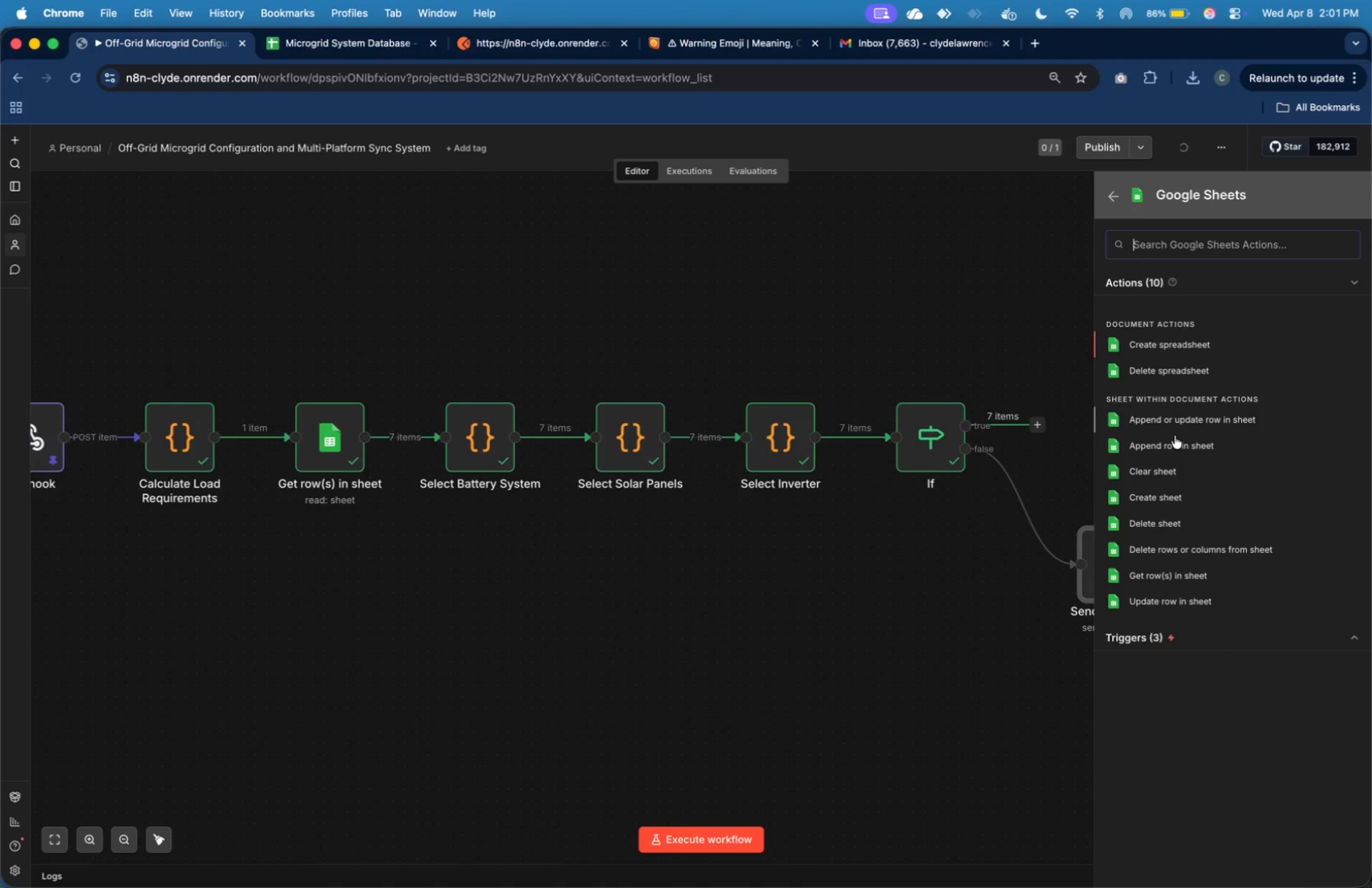 
left_click([1175, 441])
 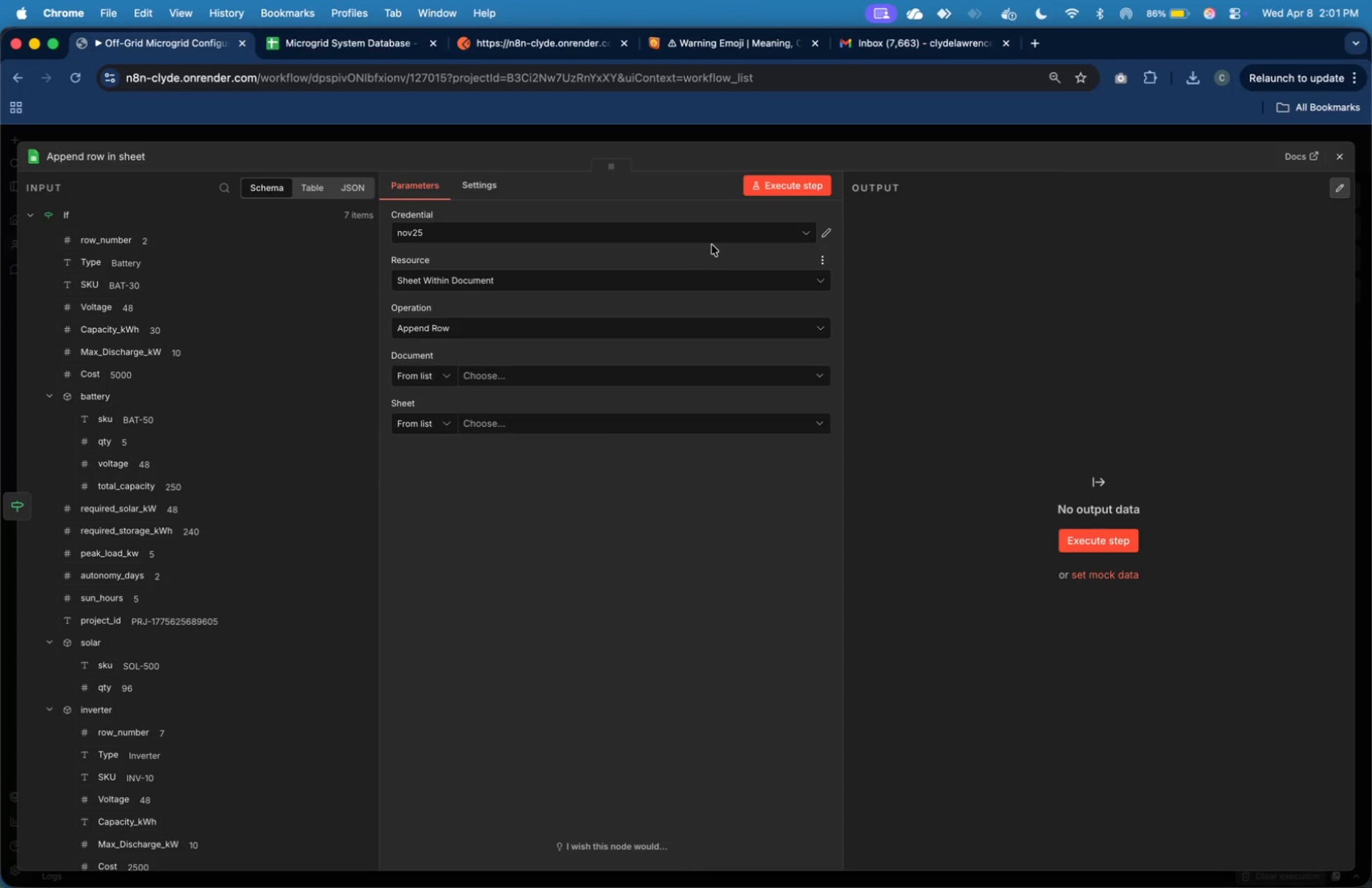 
double_click([712, 238])
 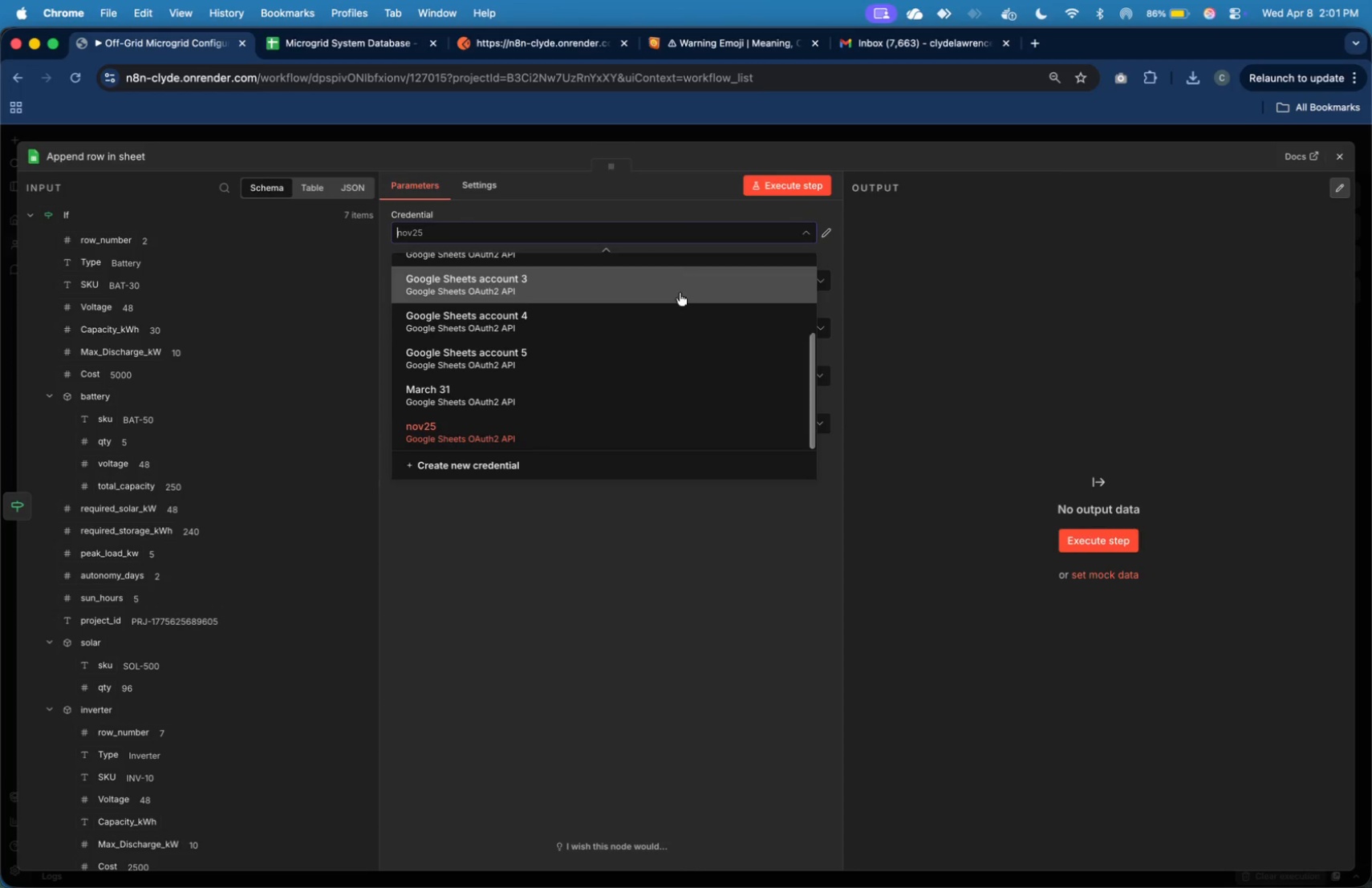 
scroll: coordinate [679, 297], scroll_direction: up, amount: 24.0
 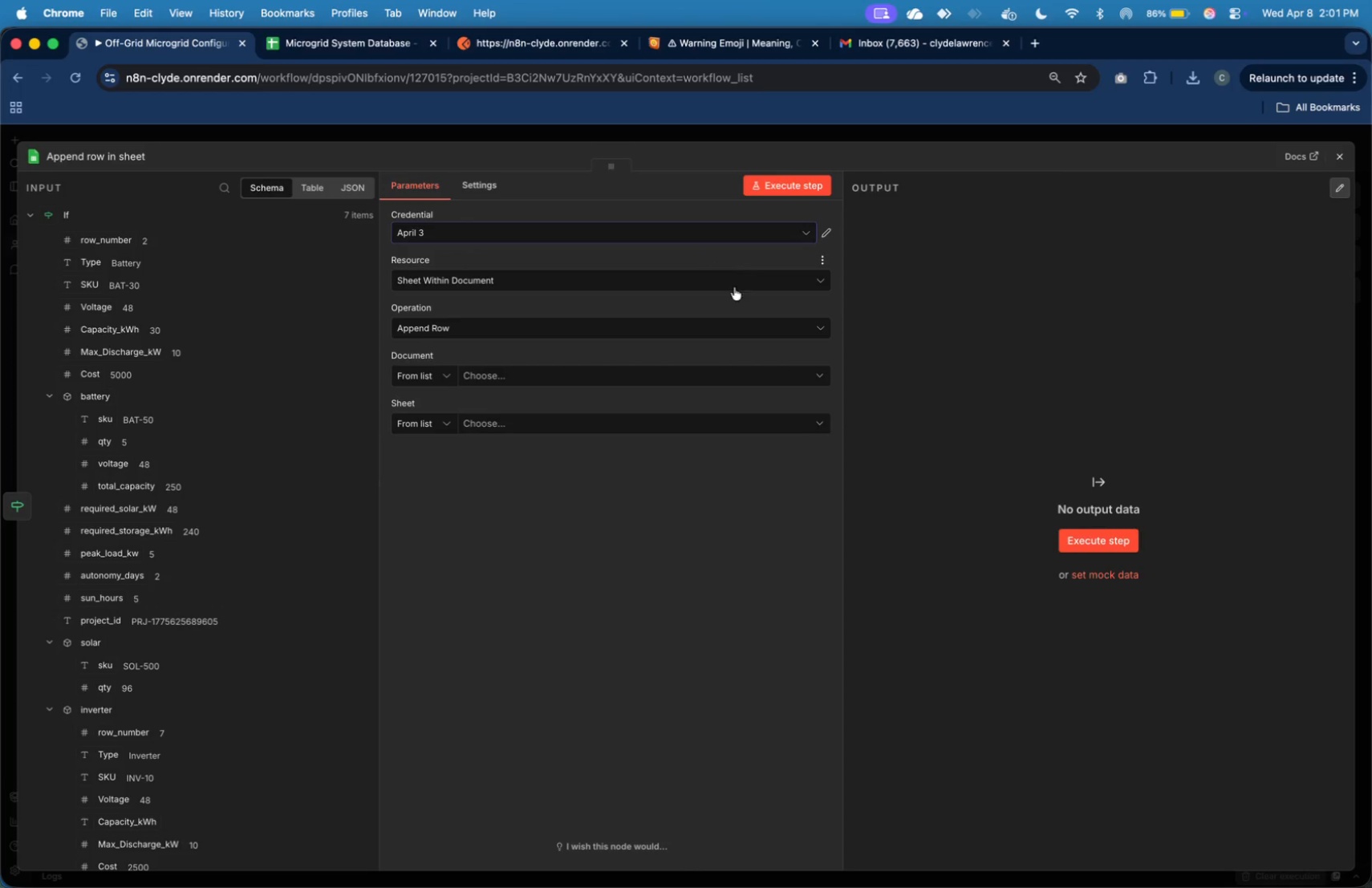 
left_click([770, 379])
 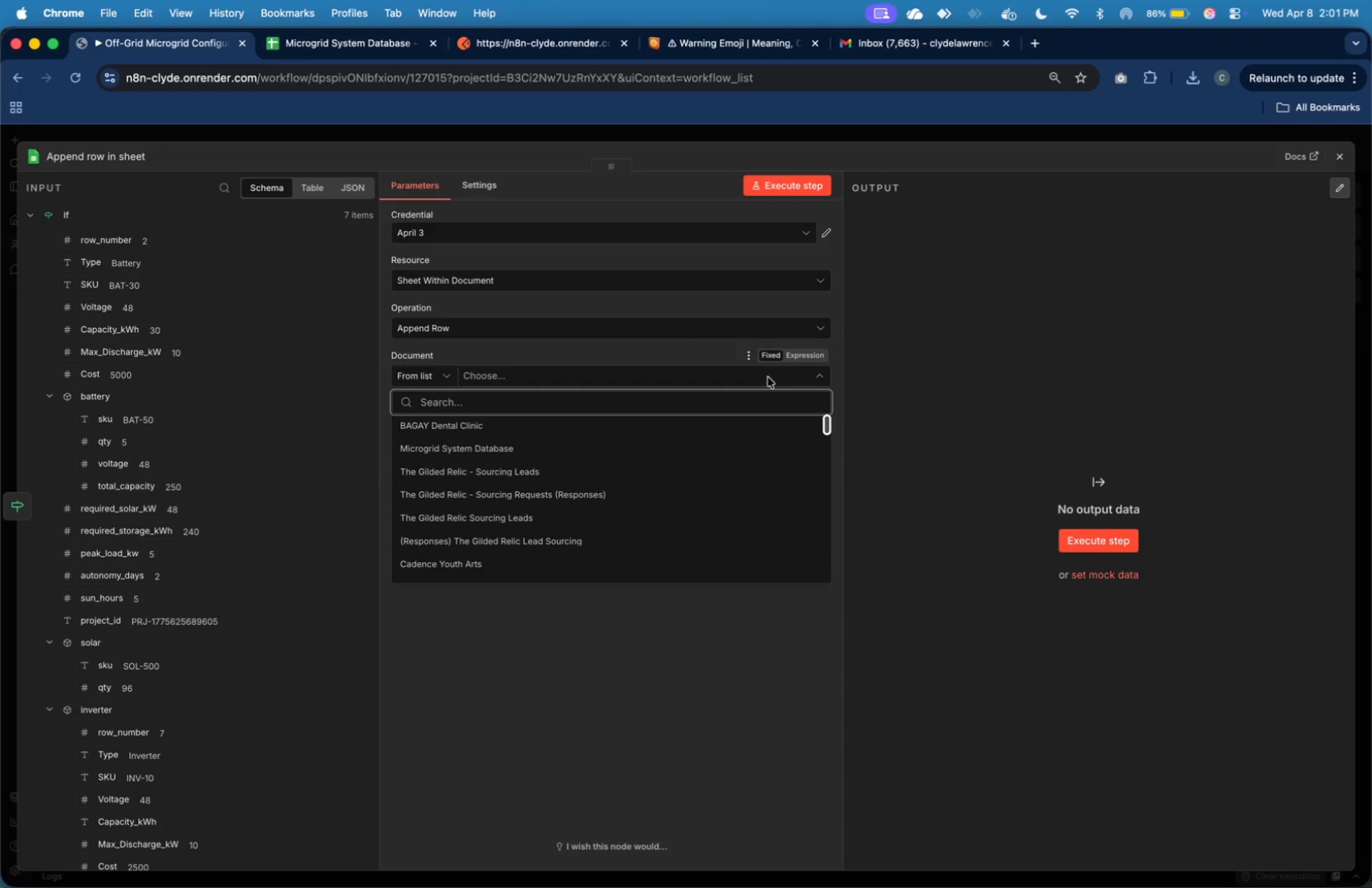 
wait(7.93)
 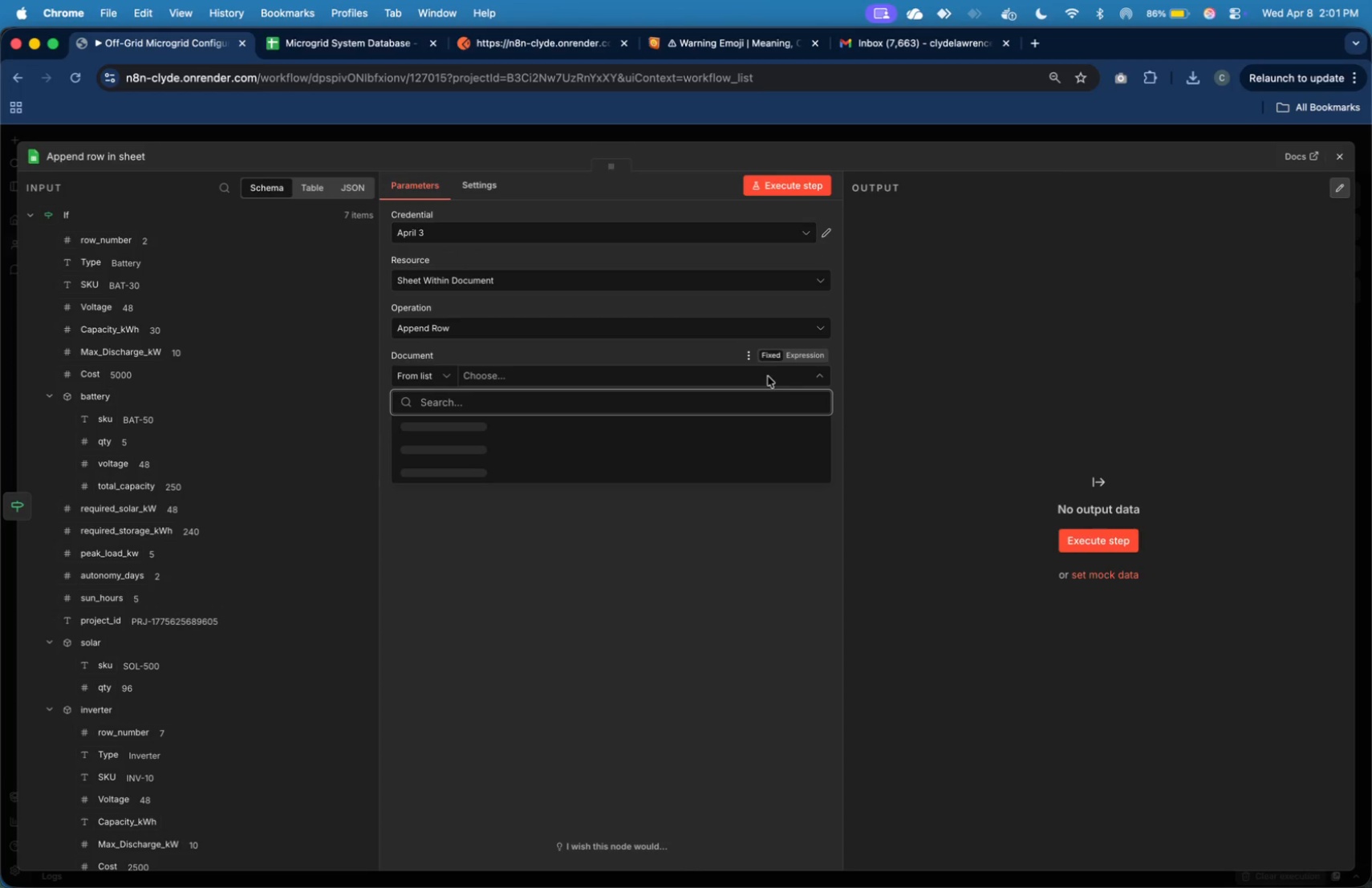 
left_click([576, 455])
 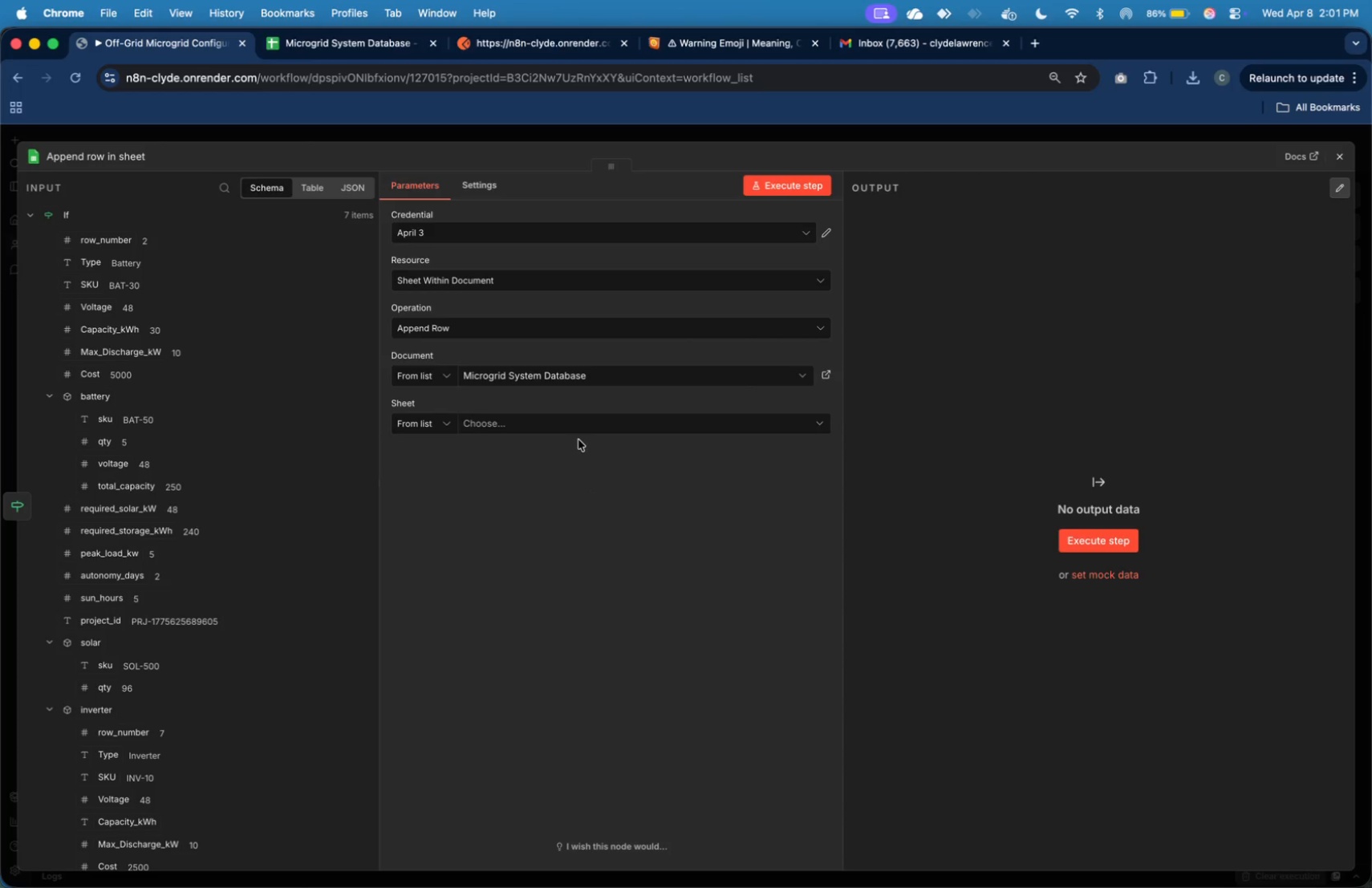 
left_click([577, 429])
 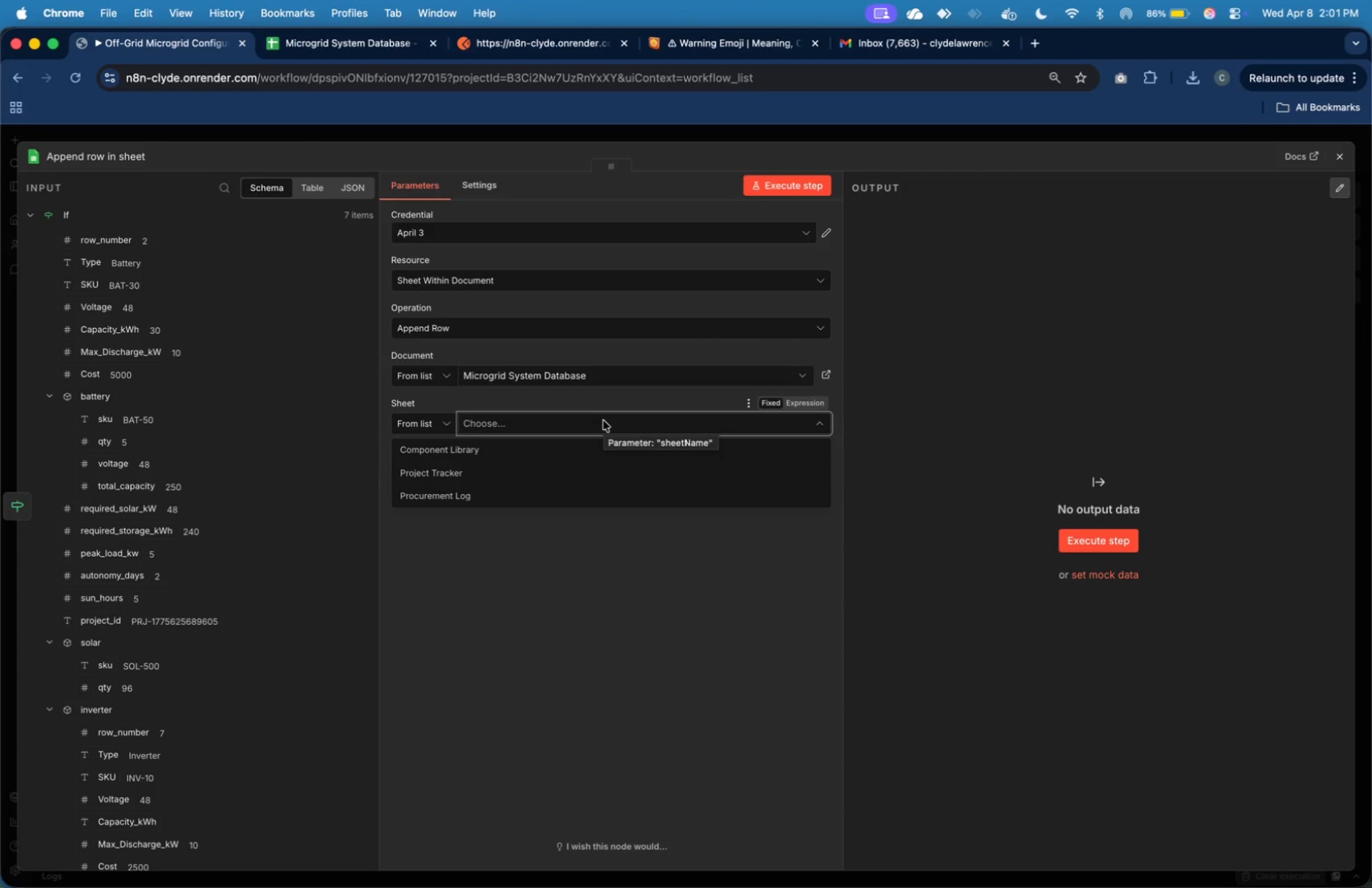 
wait(15.0)
 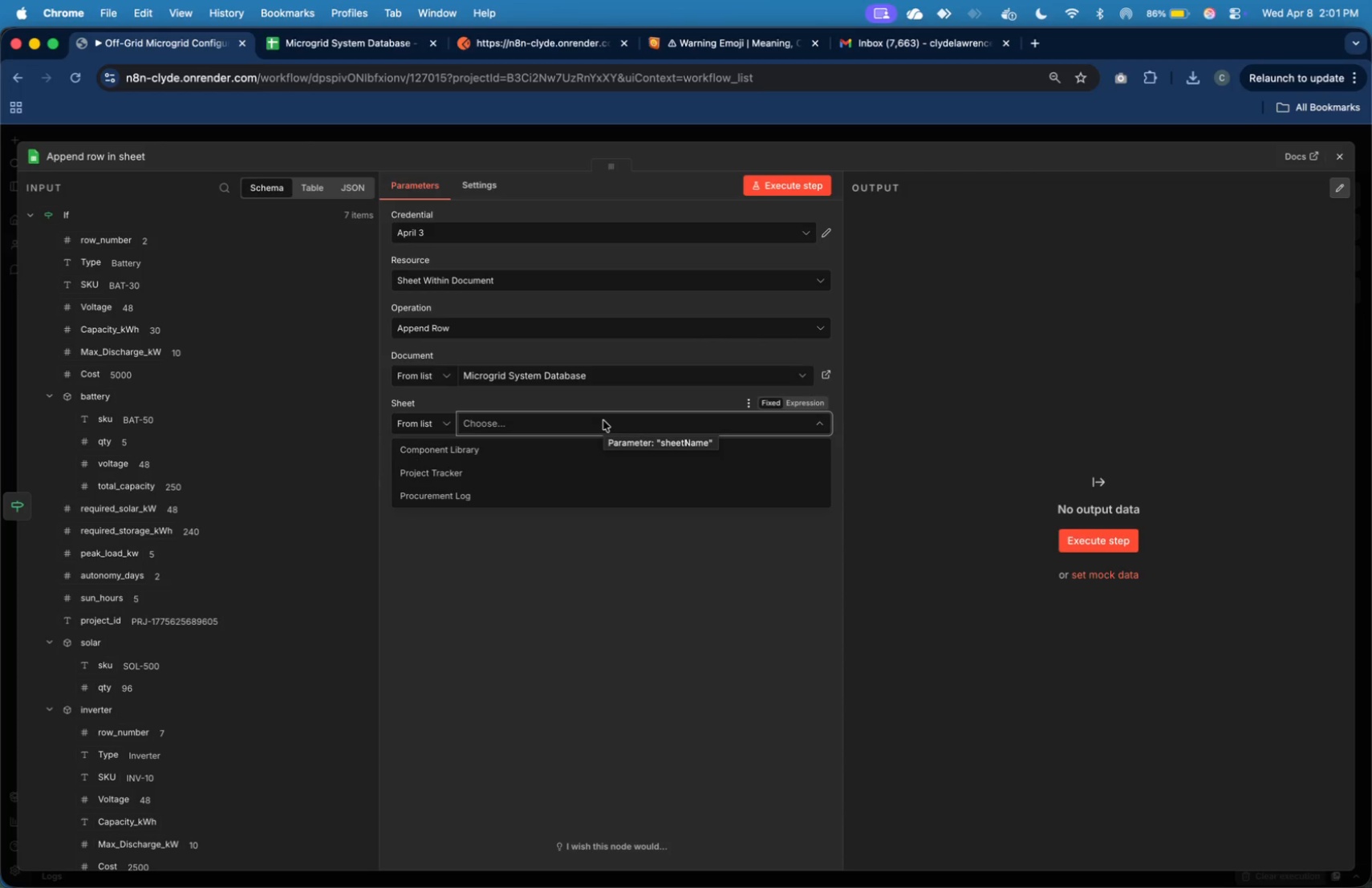 
left_click([562, 474])
 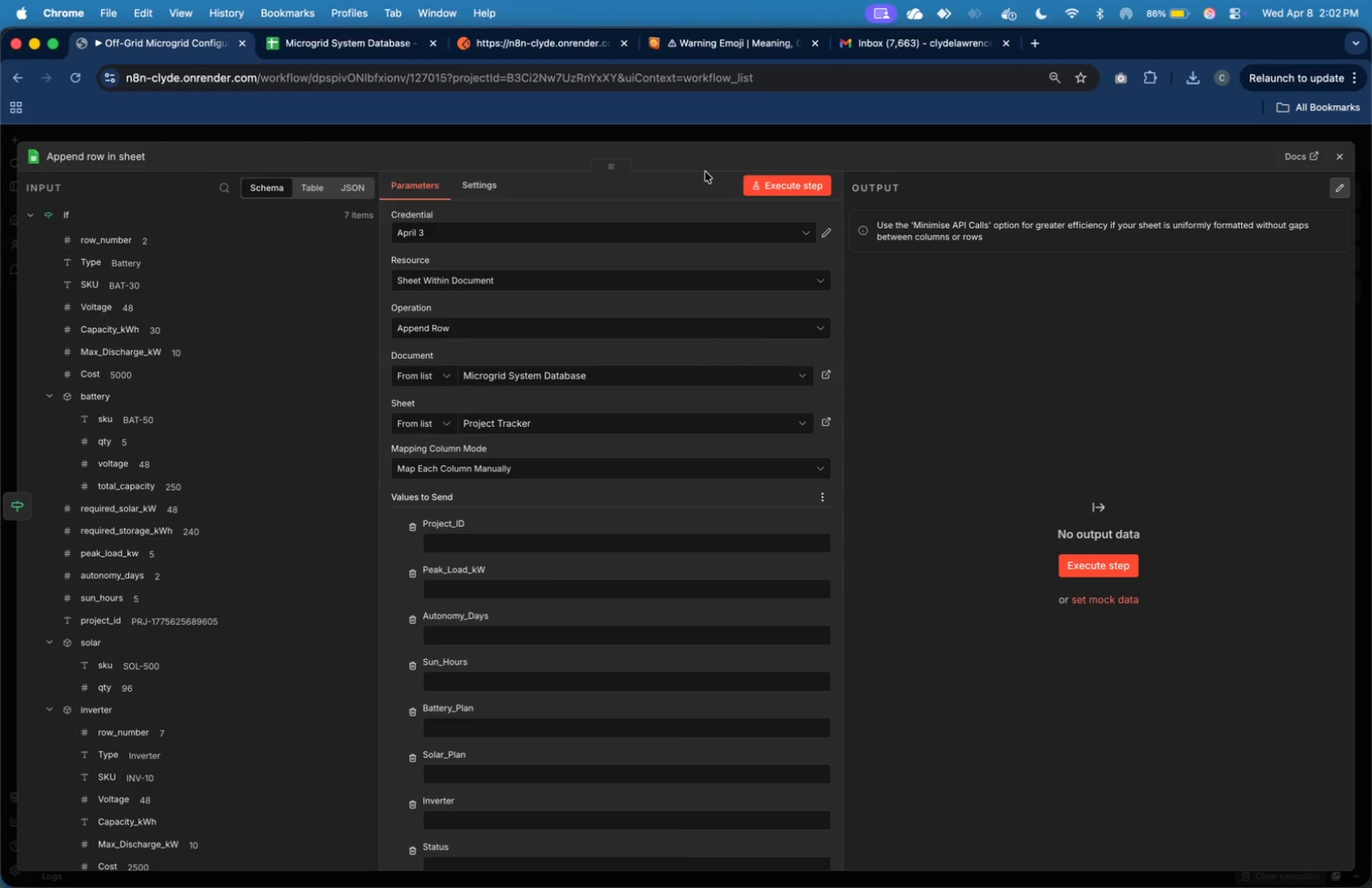 
wait(36.99)
 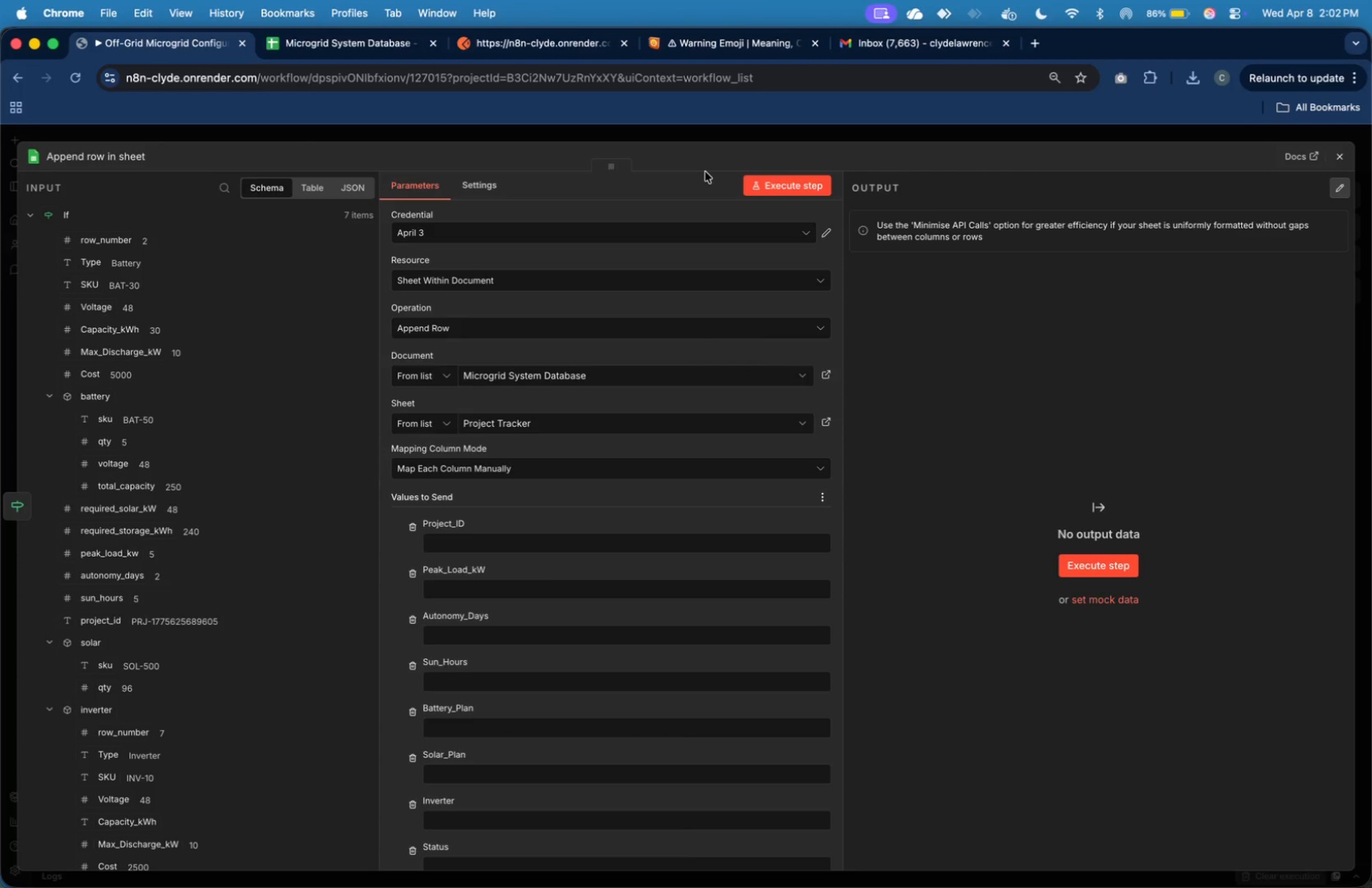 
left_click([594, 549])
 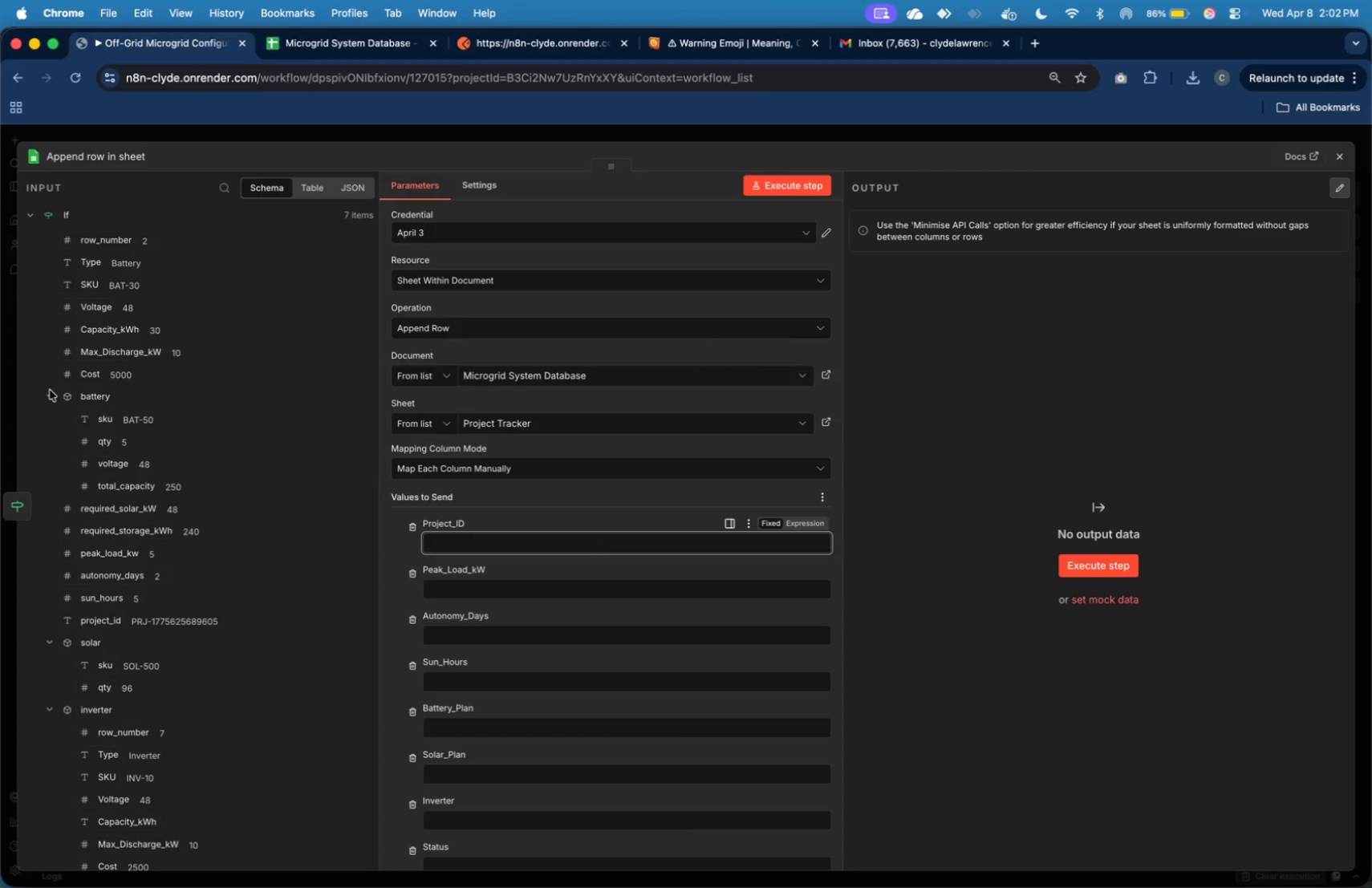 
left_click([51, 393])
 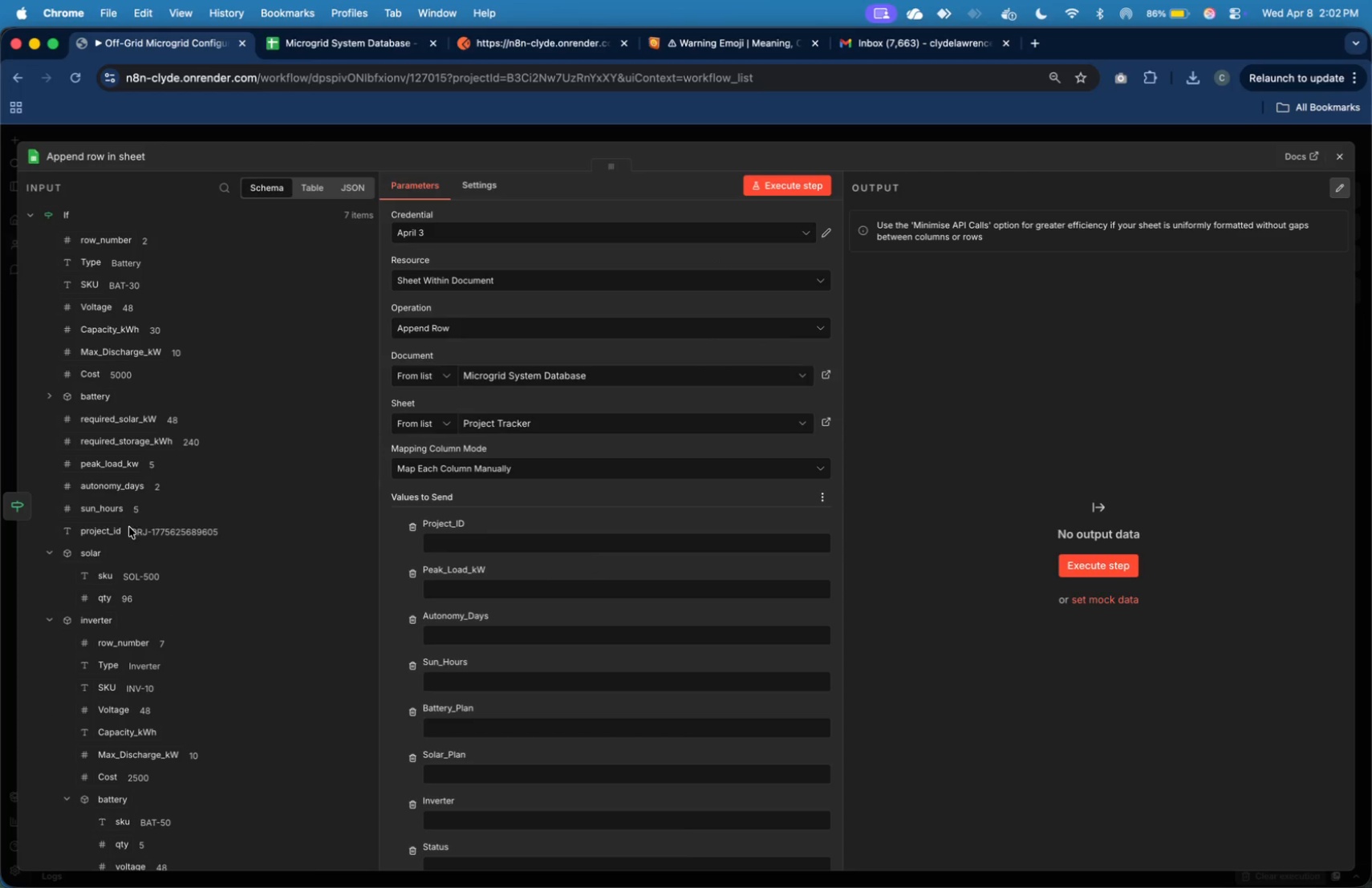 
left_click_drag(start_coordinate=[109, 537], to_coordinate=[461, 549])
 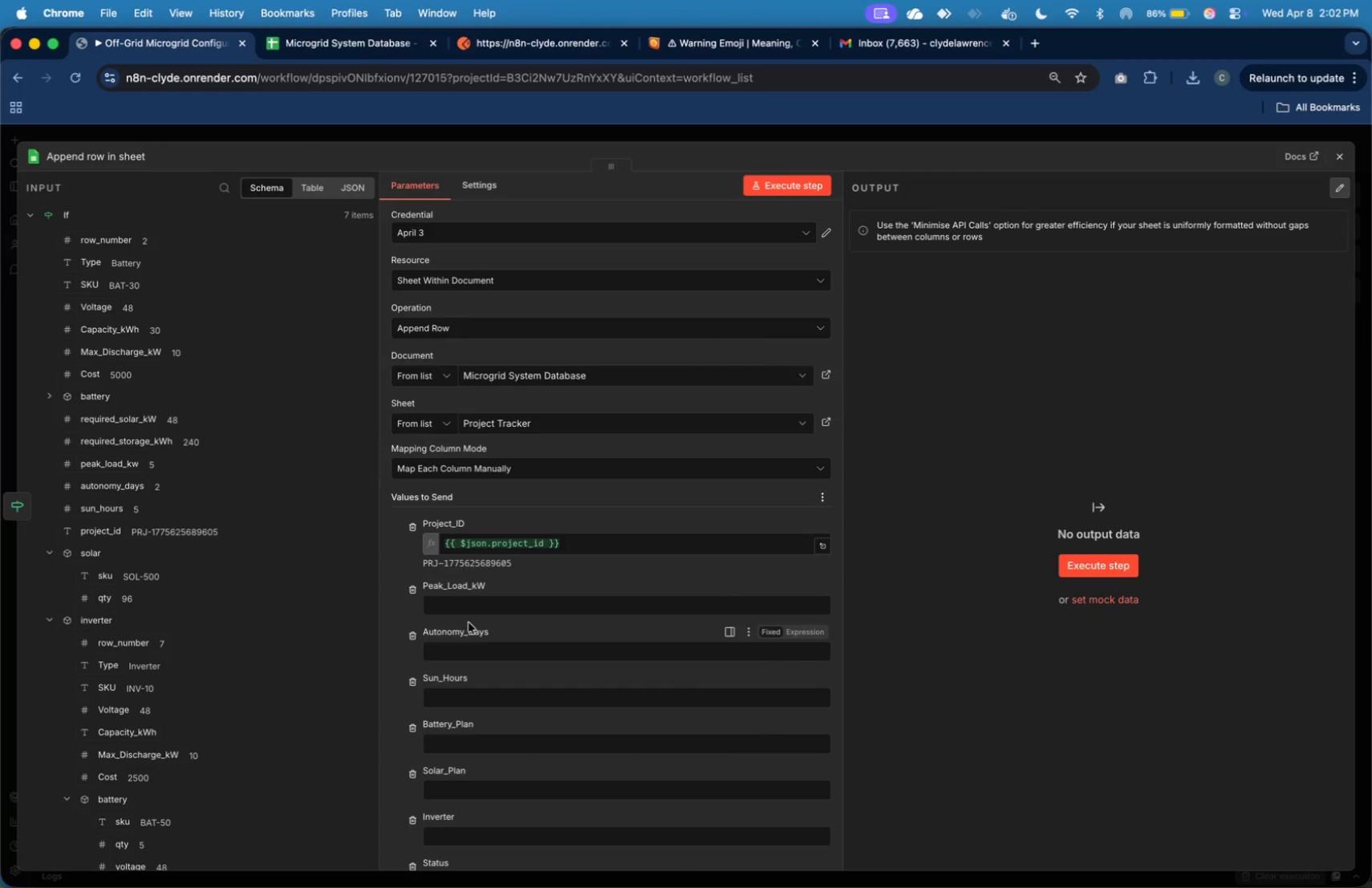 
left_click([483, 612])
 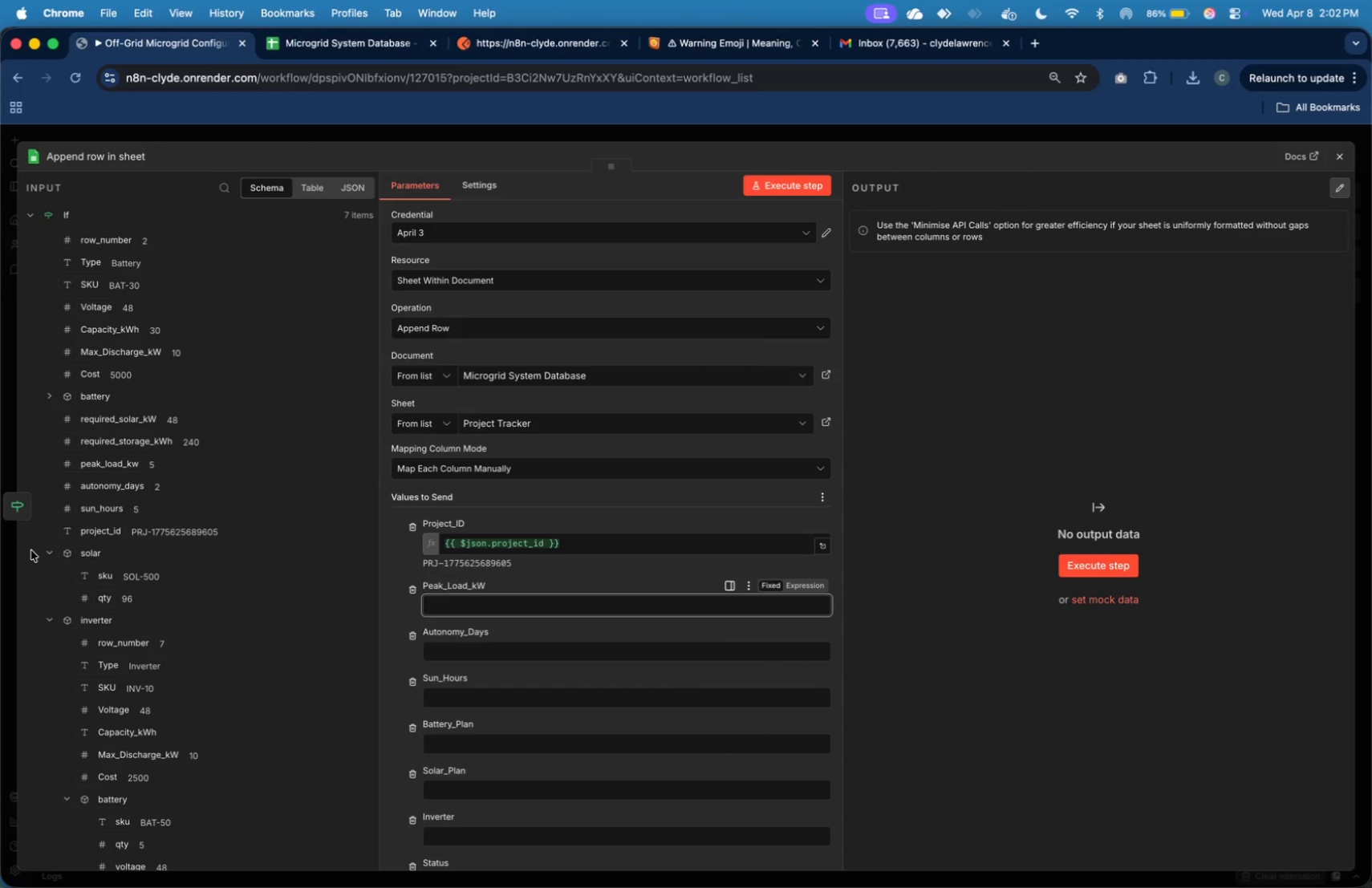 
left_click([49, 551])
 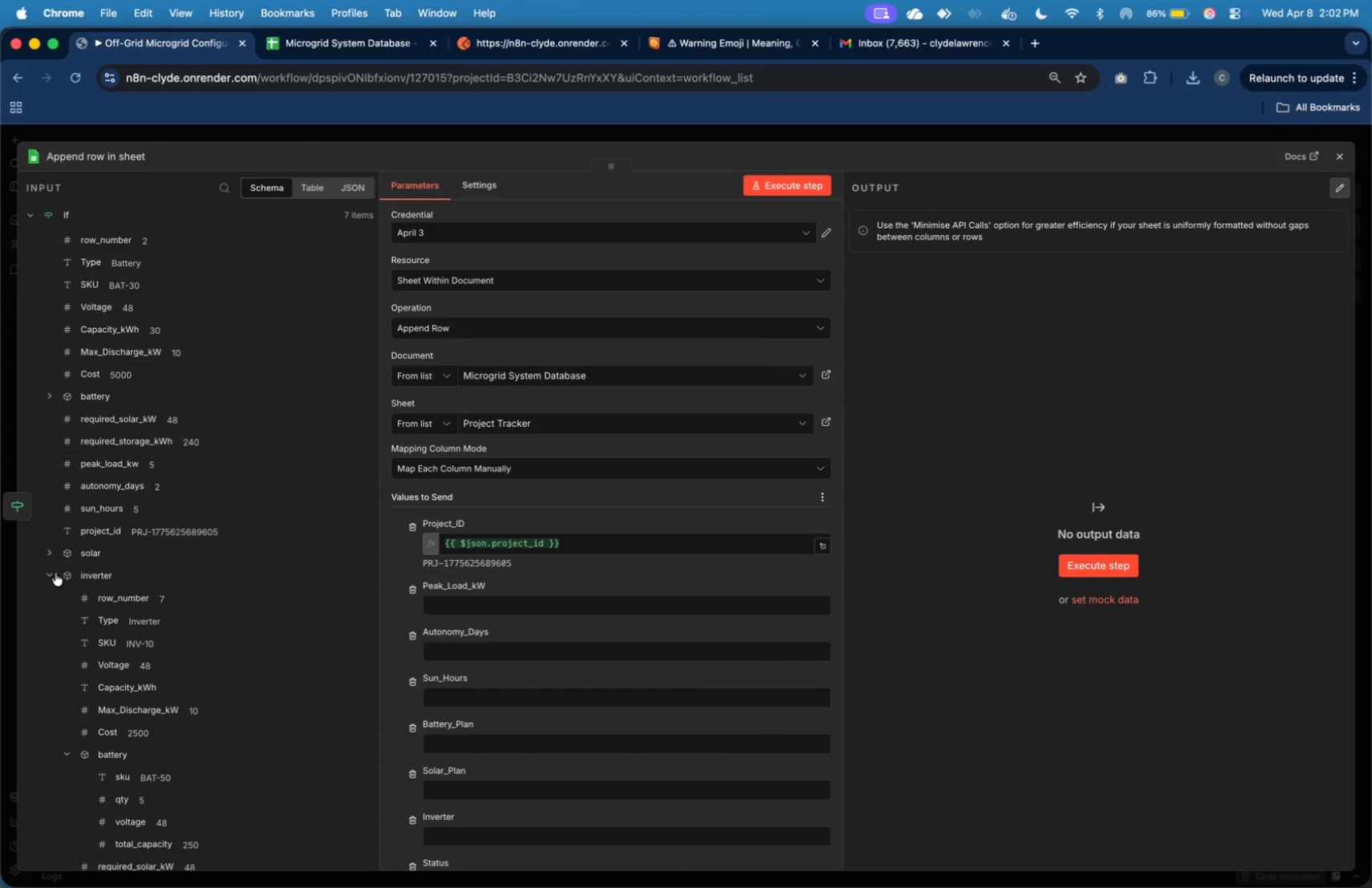 
left_click([55, 574])
 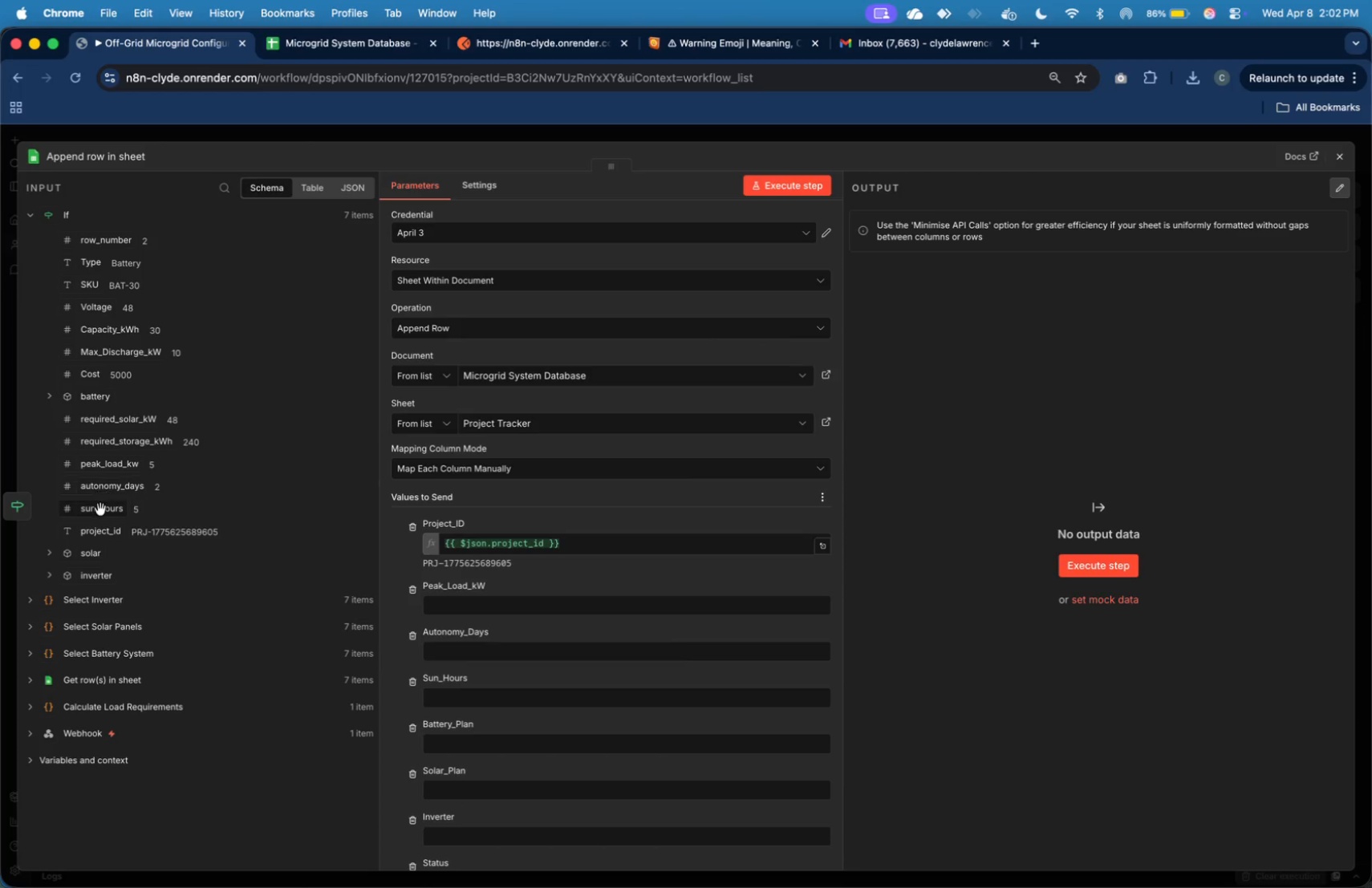 
wait(5.17)
 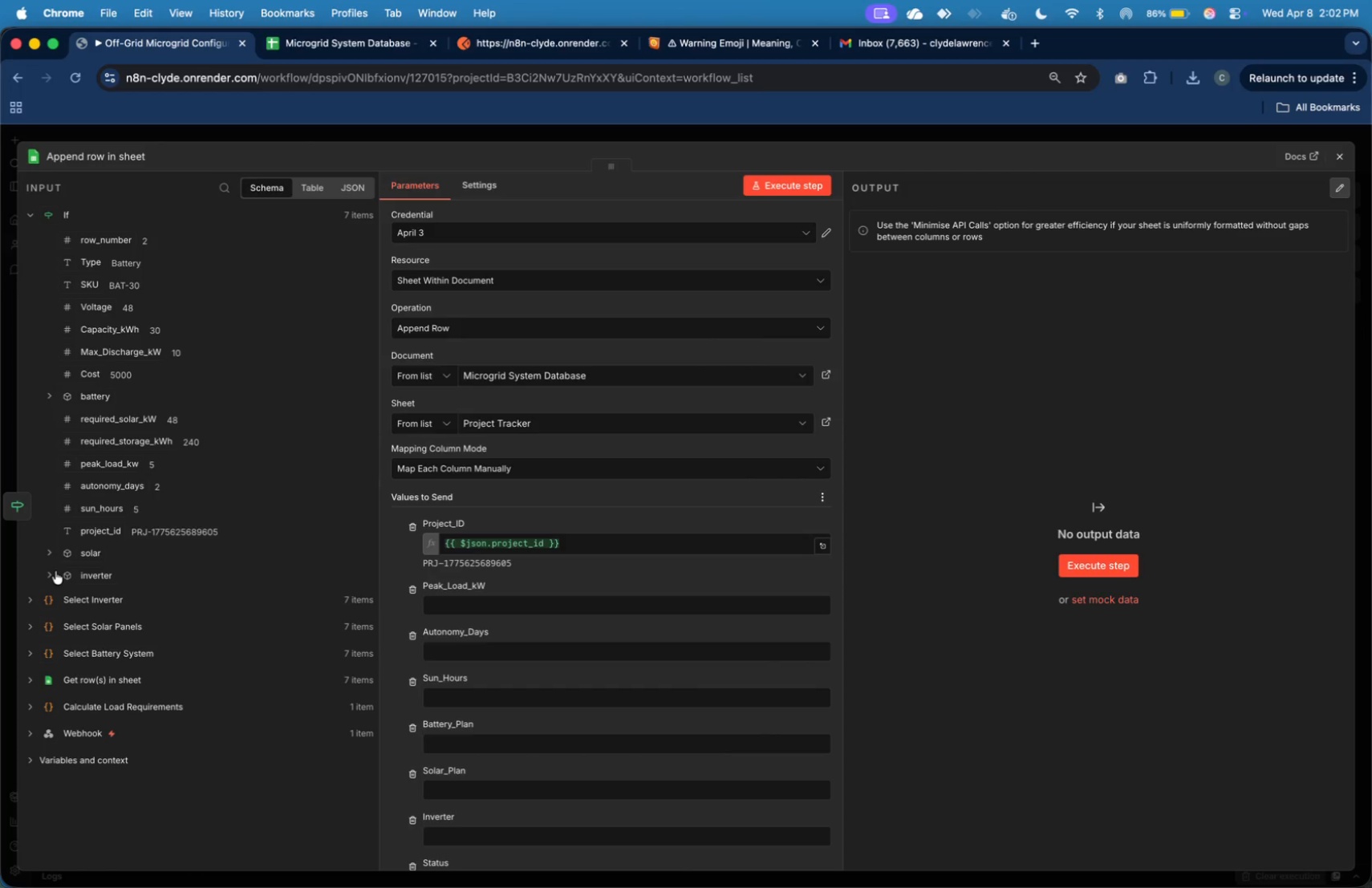 
left_click_drag(start_coordinate=[111, 466], to_coordinate=[454, 609])
 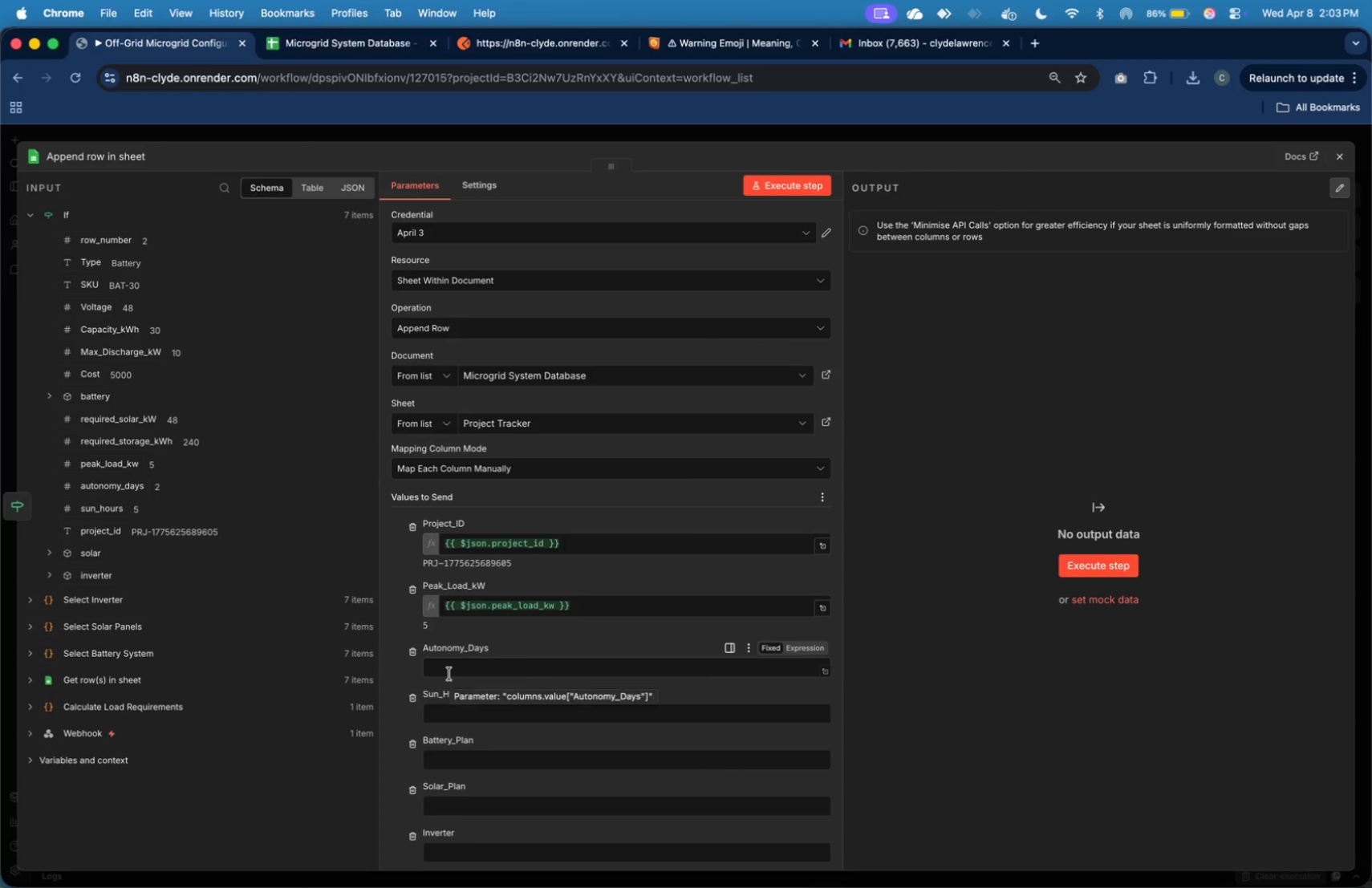 
wait(6.09)
 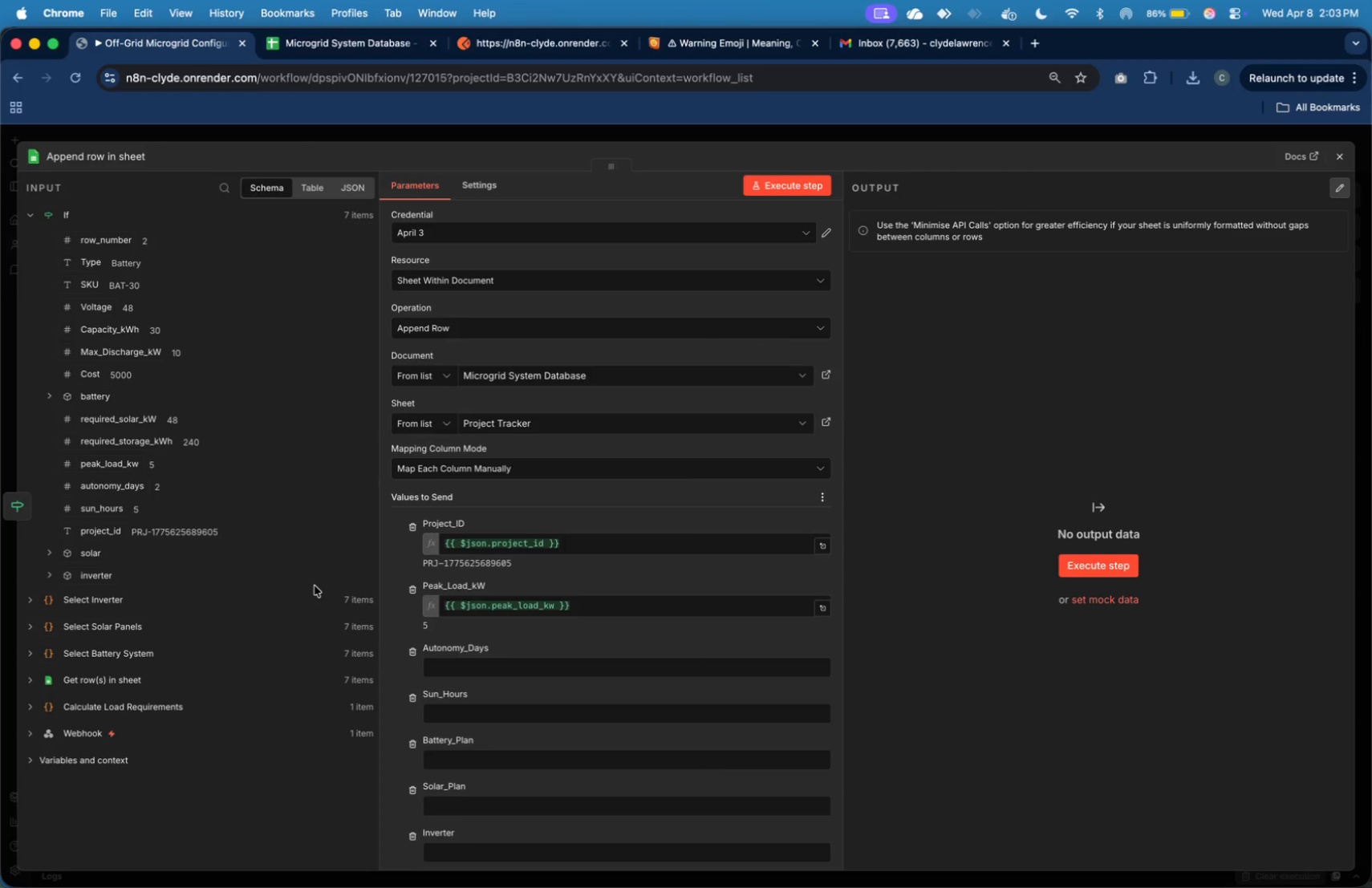 
left_click([449, 674])
 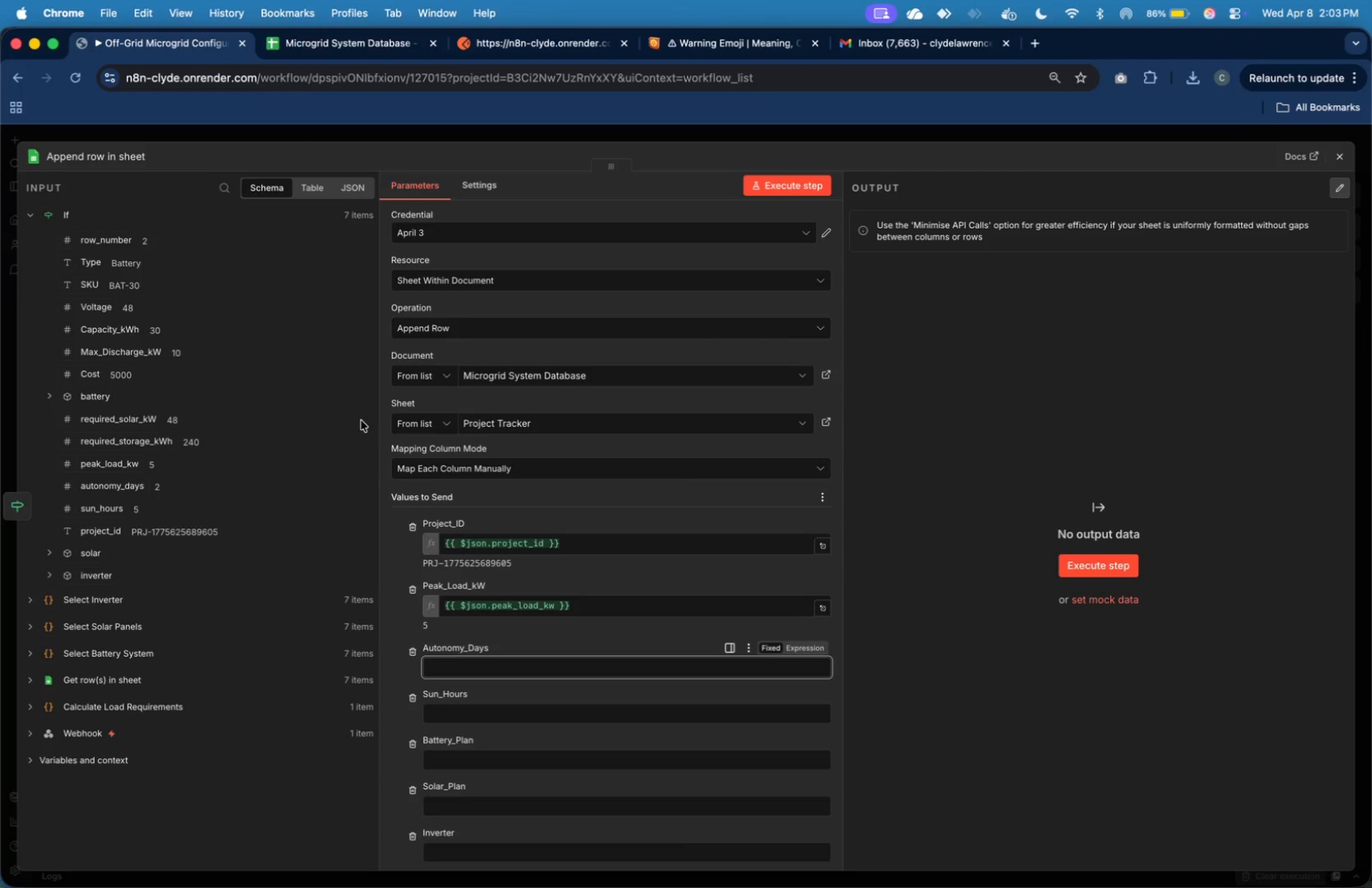 
left_click([363, 39])
 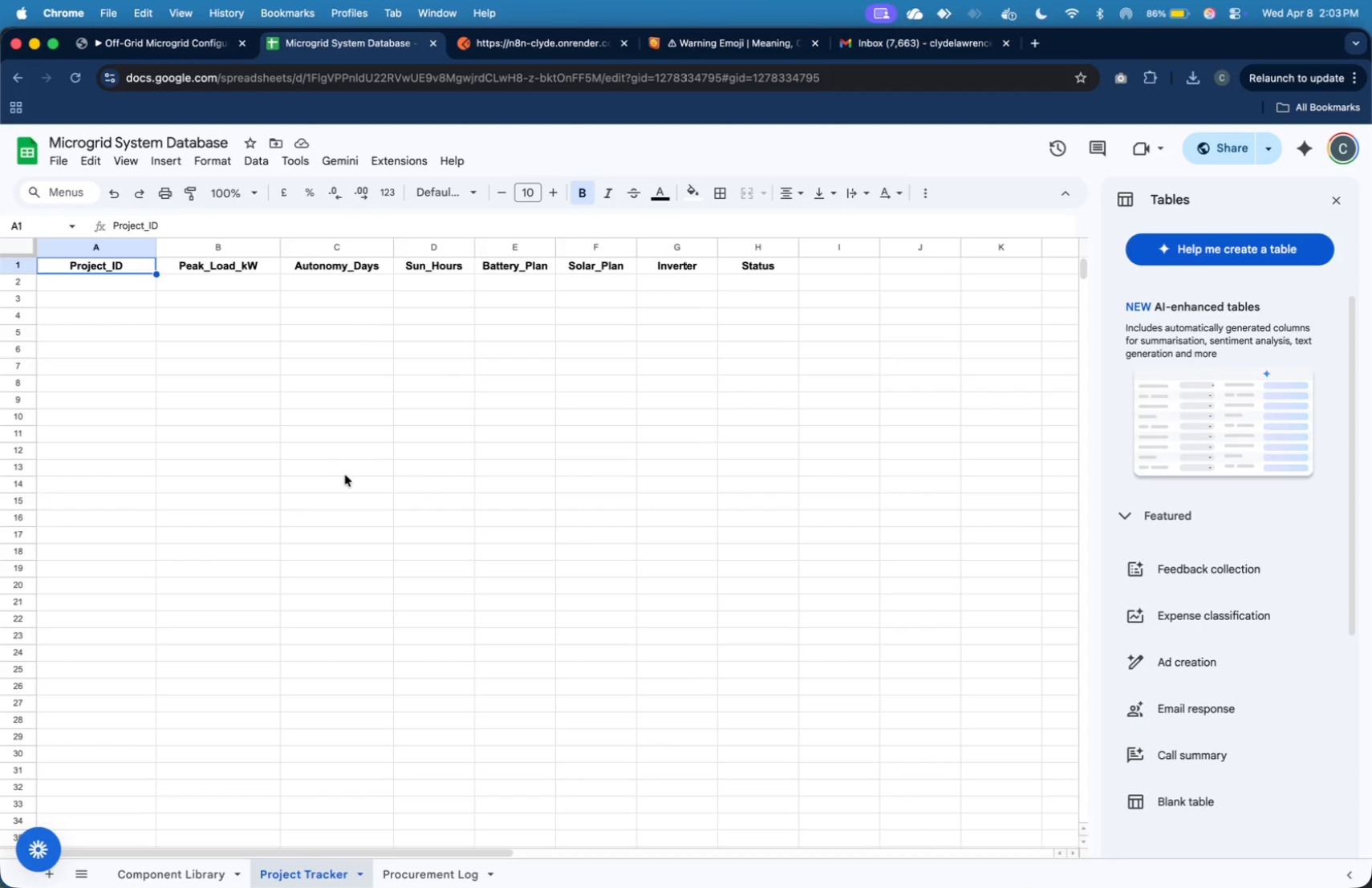 
wait(18.71)
 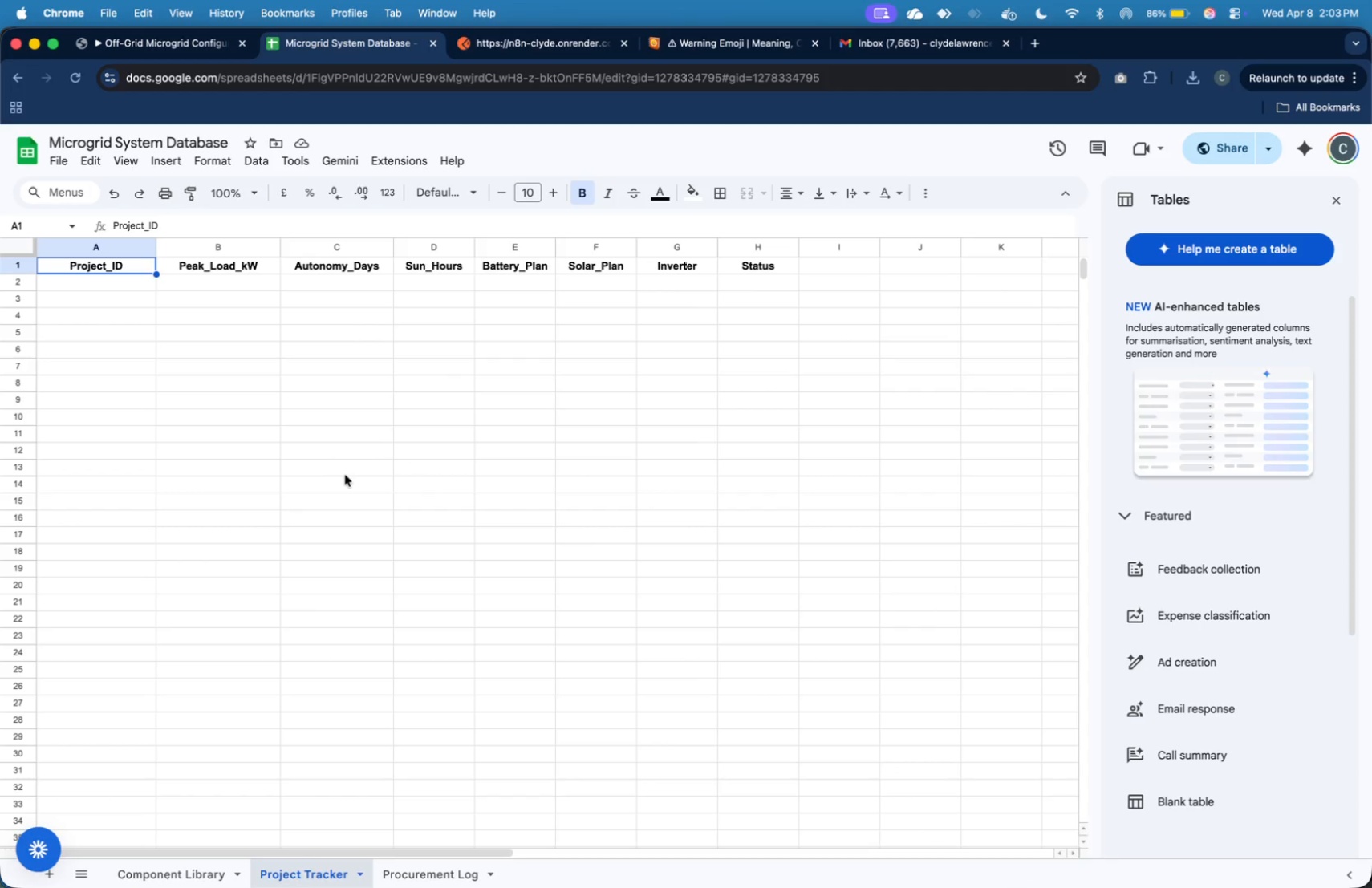 
left_click([153, 38])
 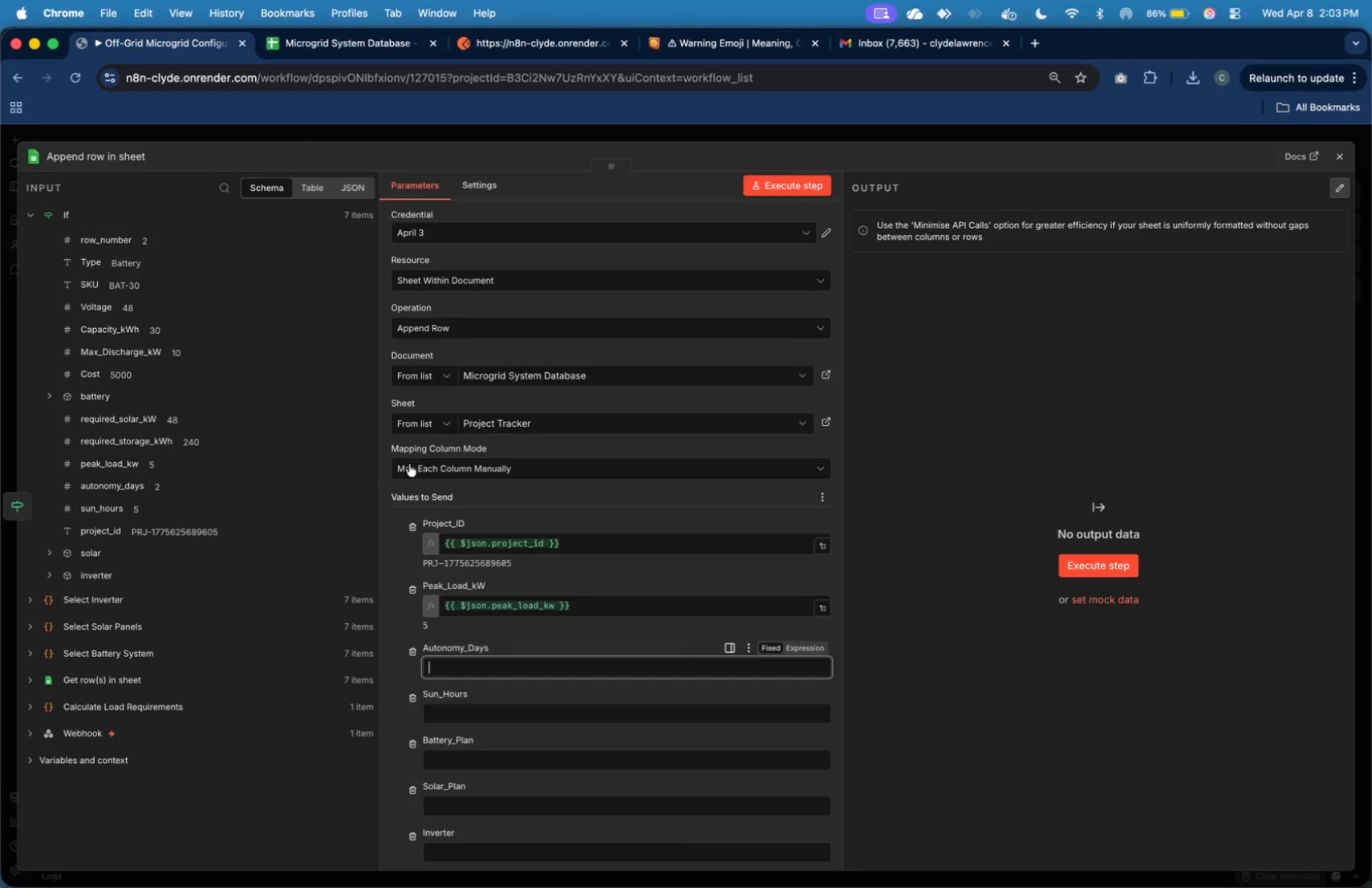 
scroll: coordinate [473, 610], scroll_direction: down, amount: 5.0
 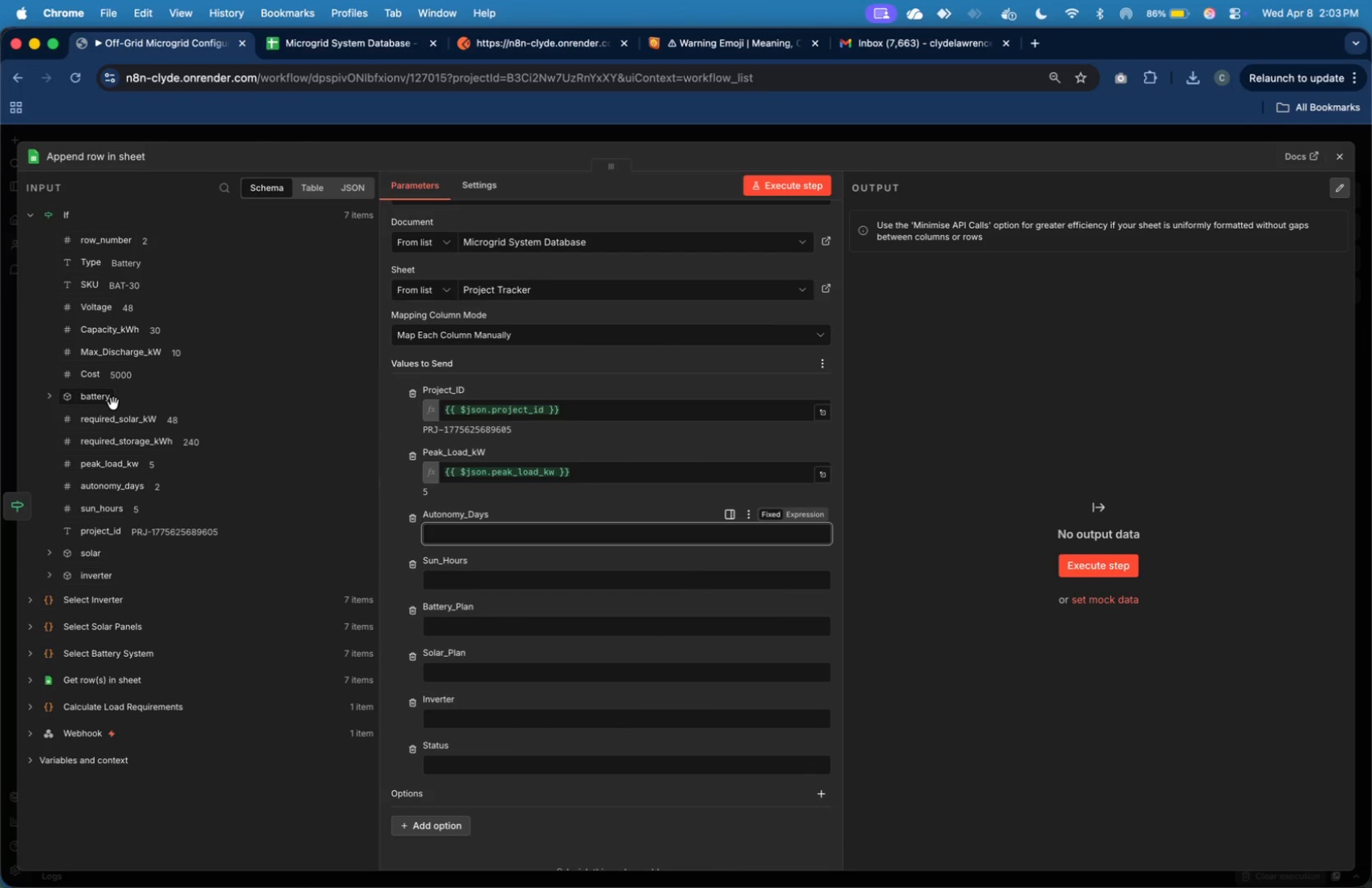 
left_click([52, 399])
 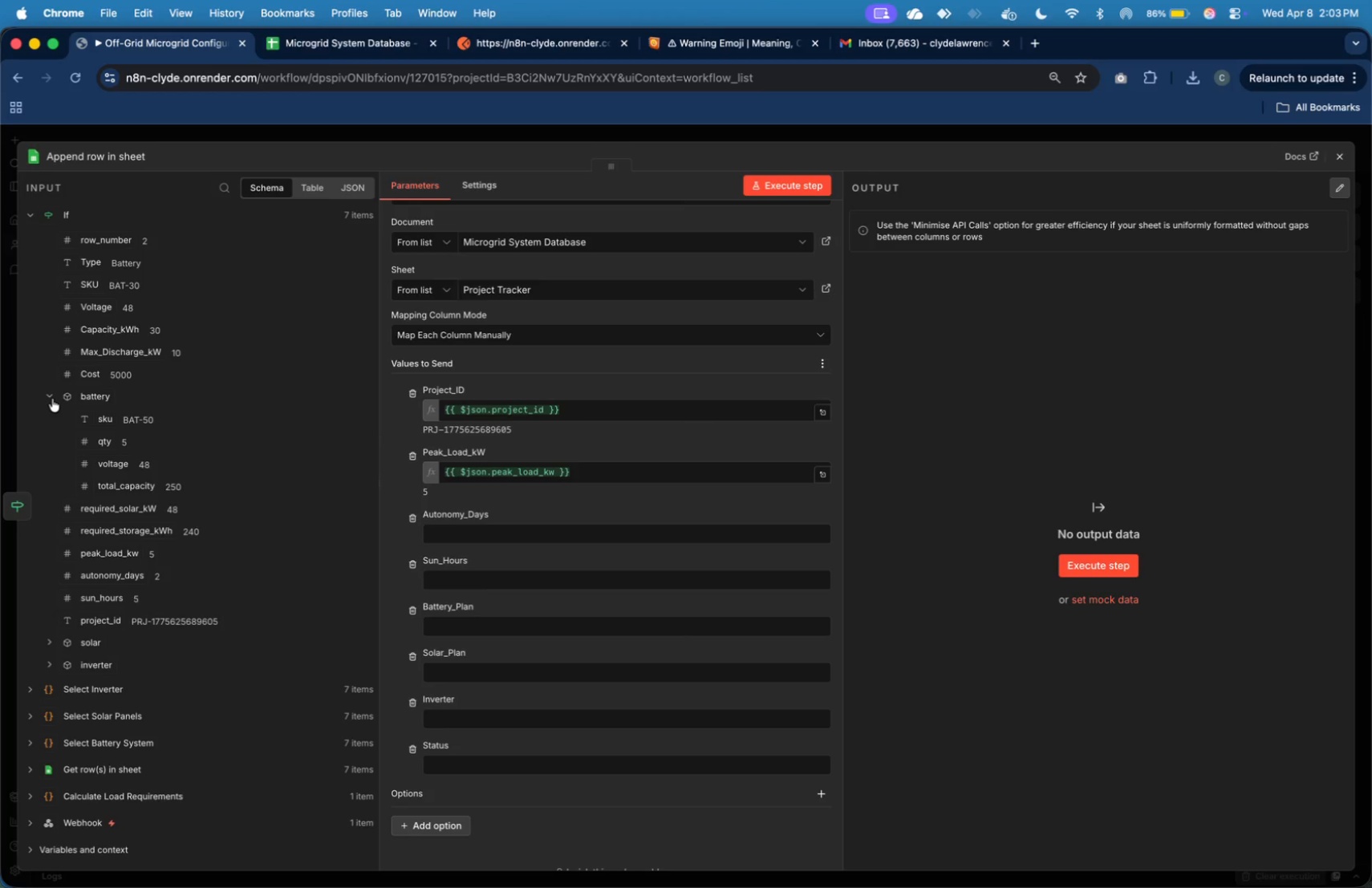 
wait(8.05)
 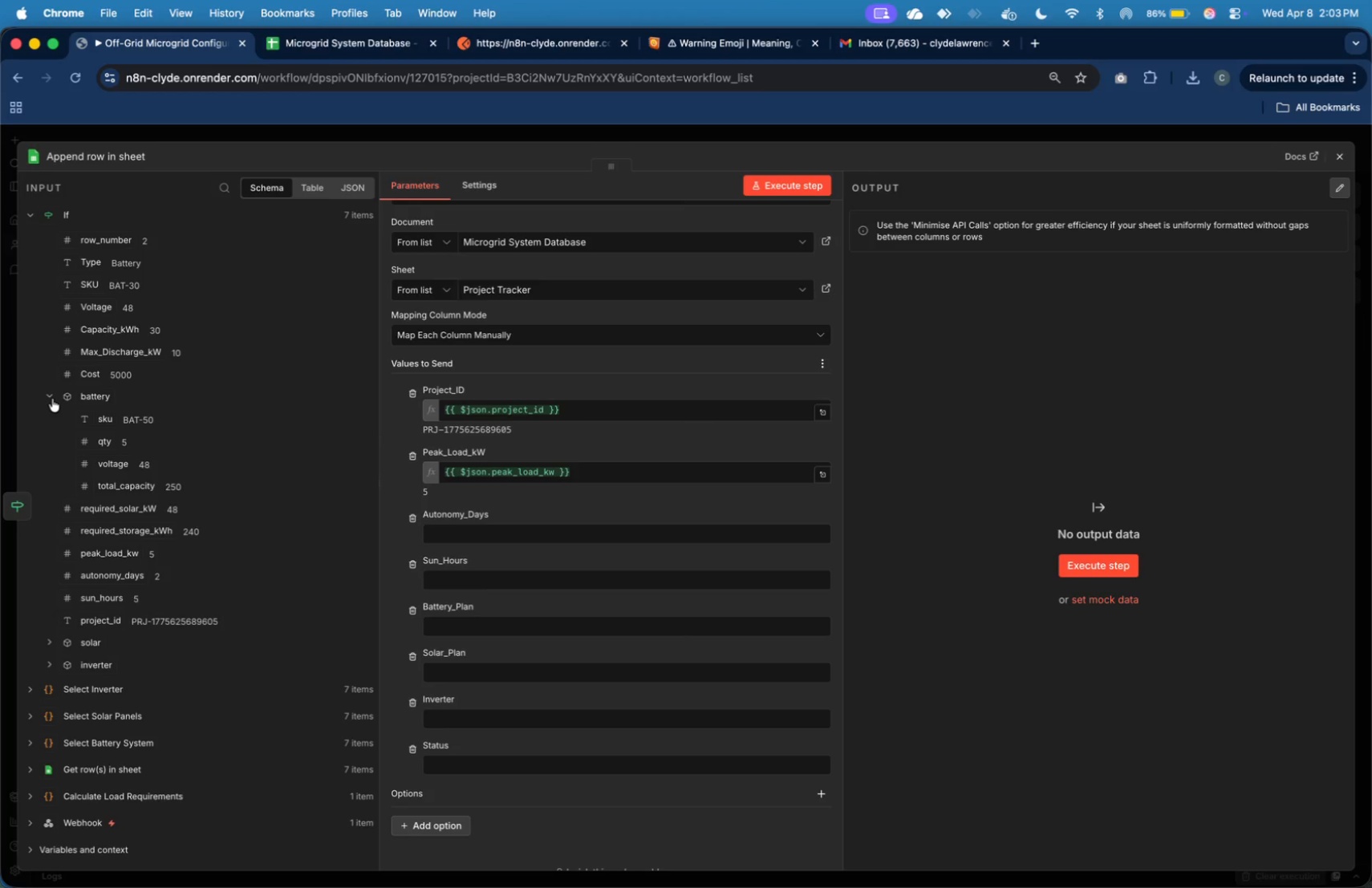 
left_click_drag(start_coordinate=[111, 424], to_coordinate=[453, 635])
 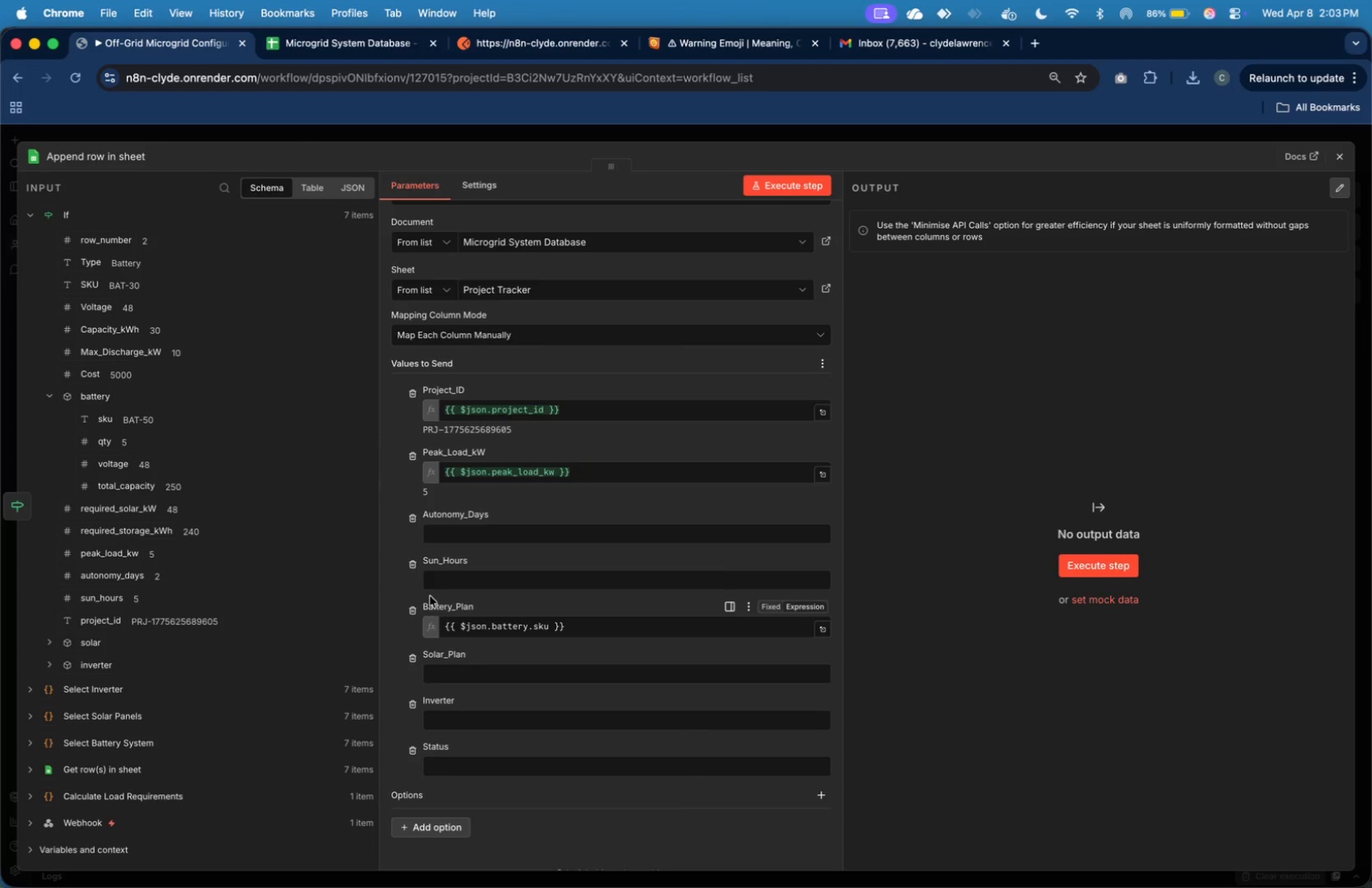 
mouse_move([393, 560])
 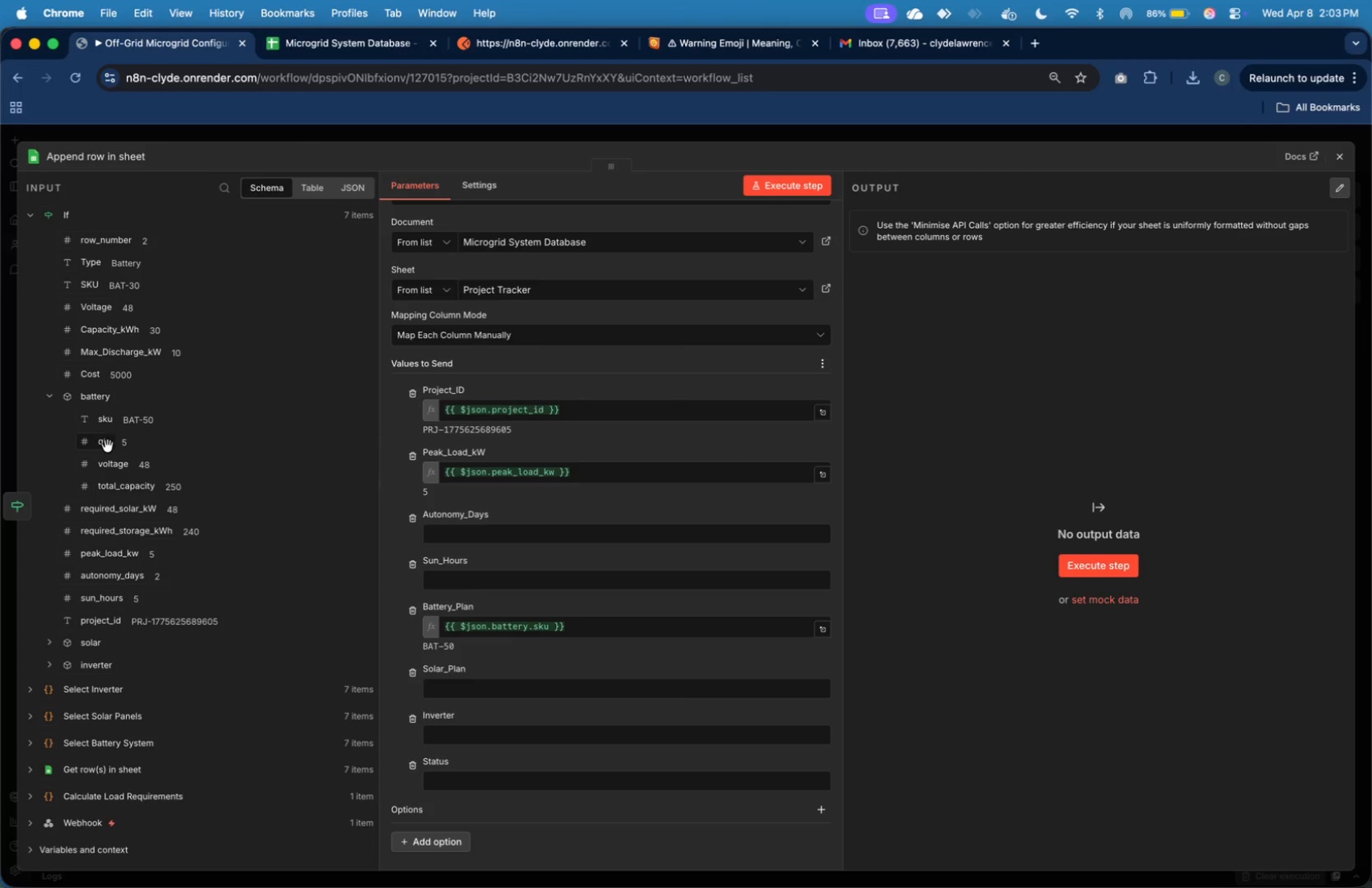 
left_click_drag(start_coordinate=[106, 443], to_coordinate=[592, 624])
 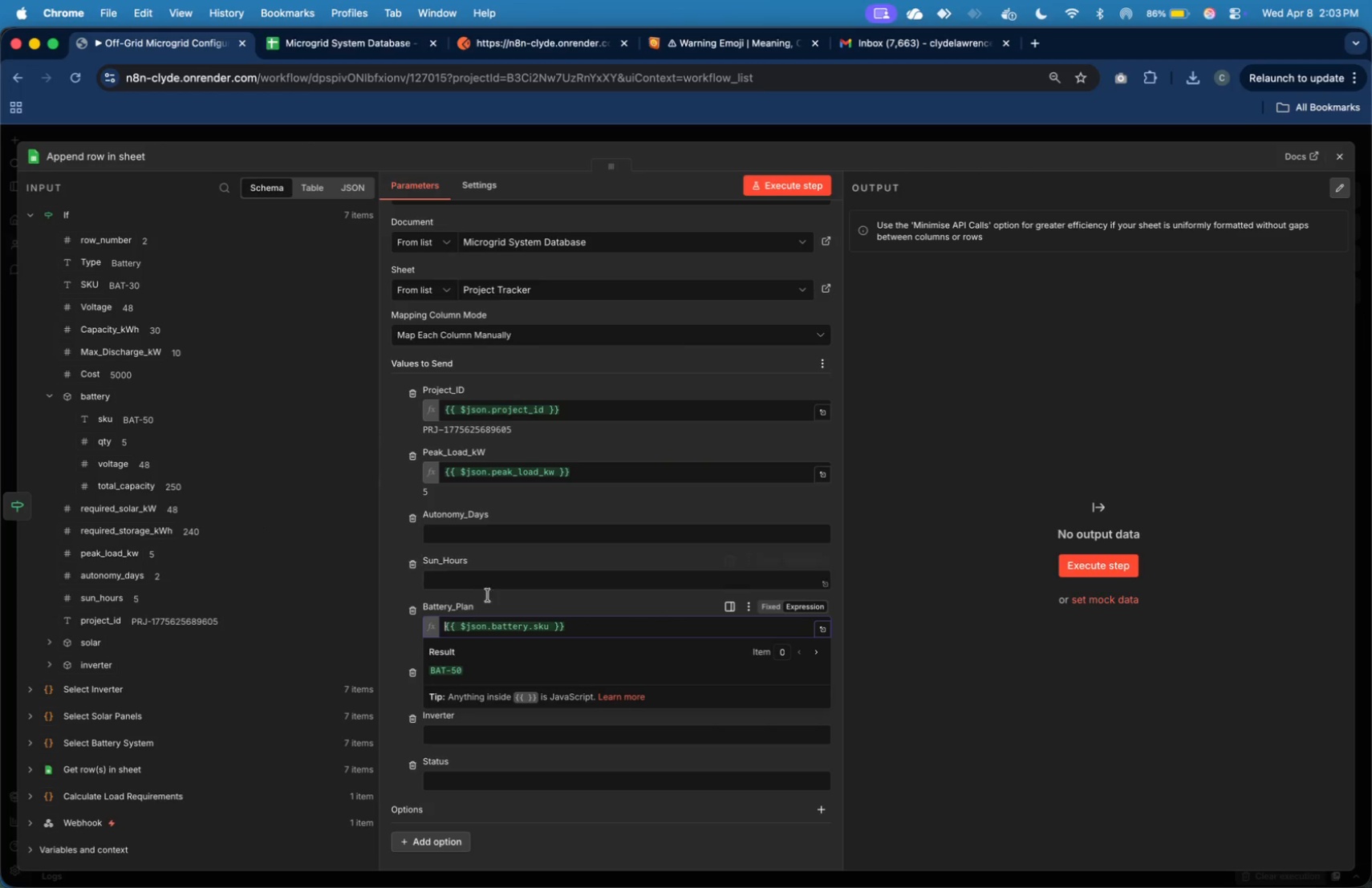 
left_click([584, 625])
 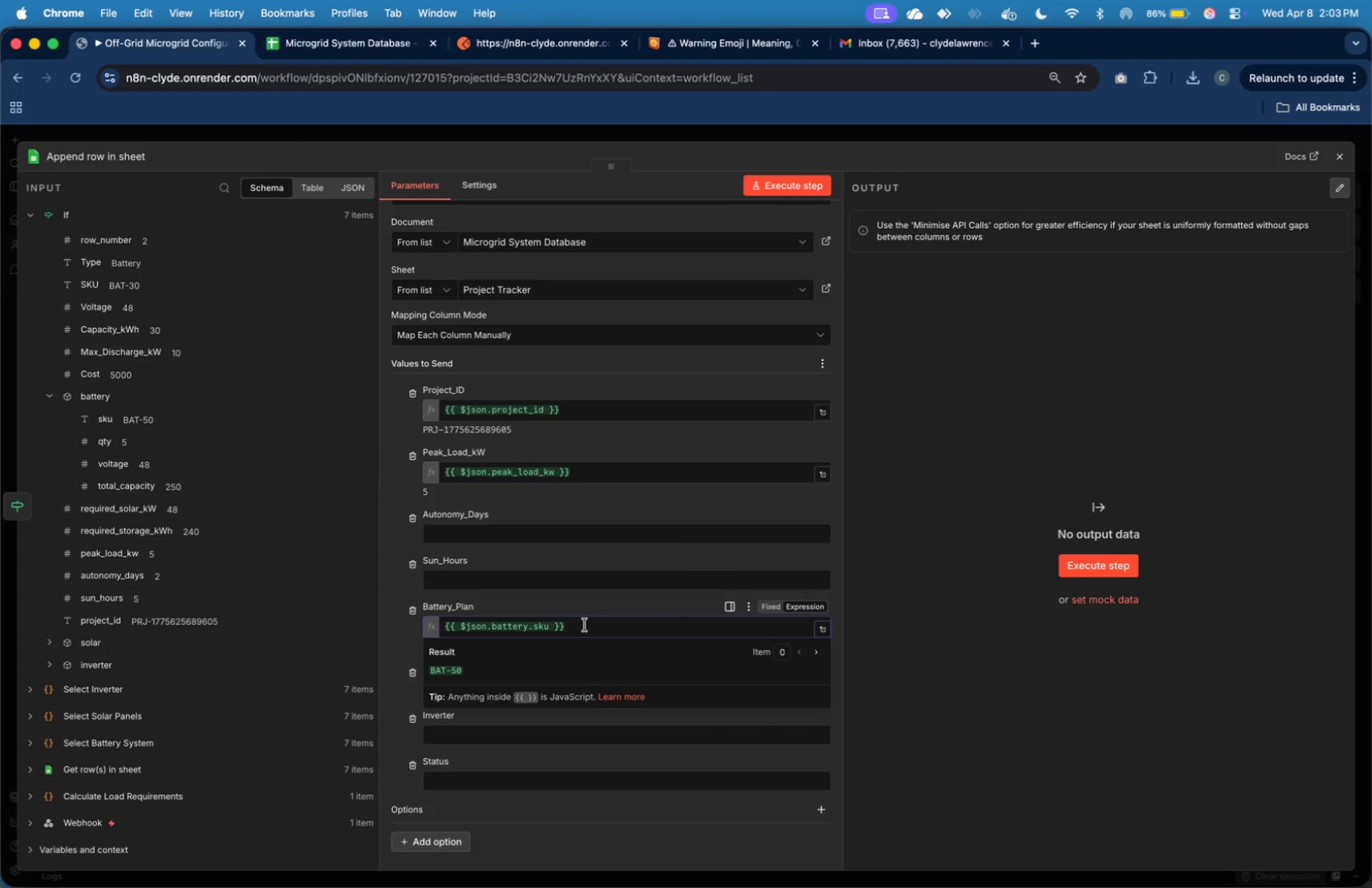 
key(Space)
 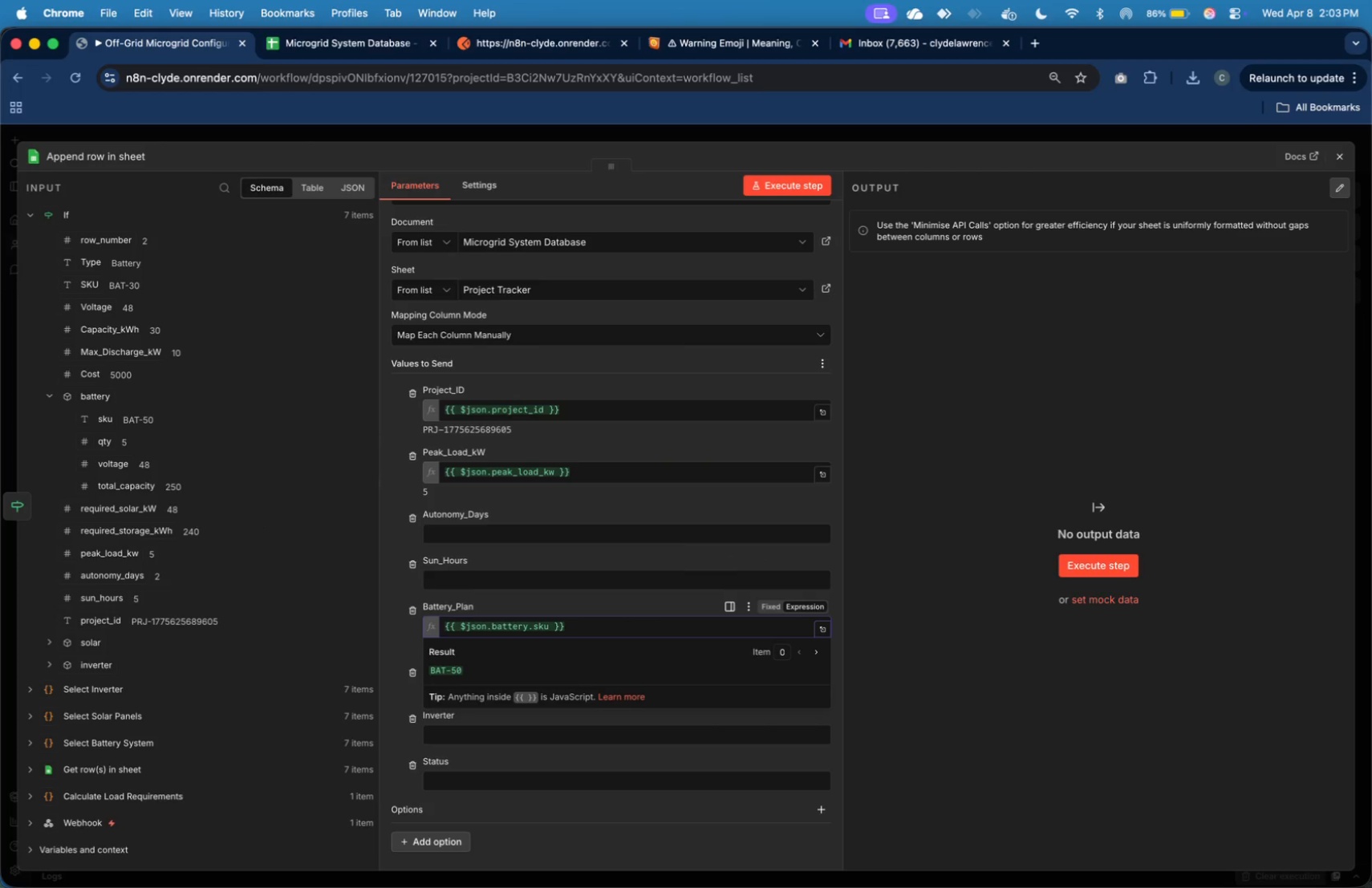 
key(Shift+X)
 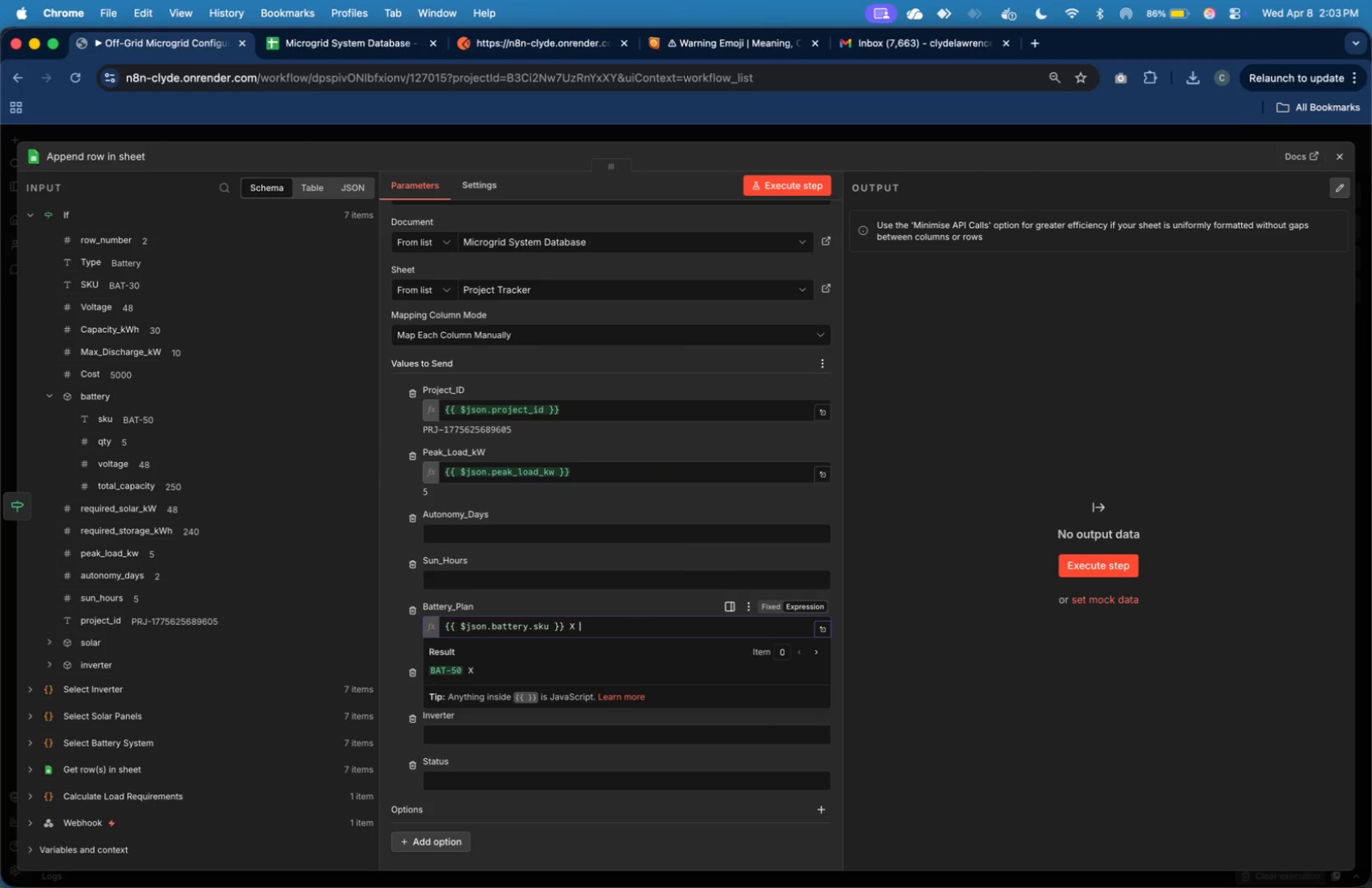 
key(Space)
 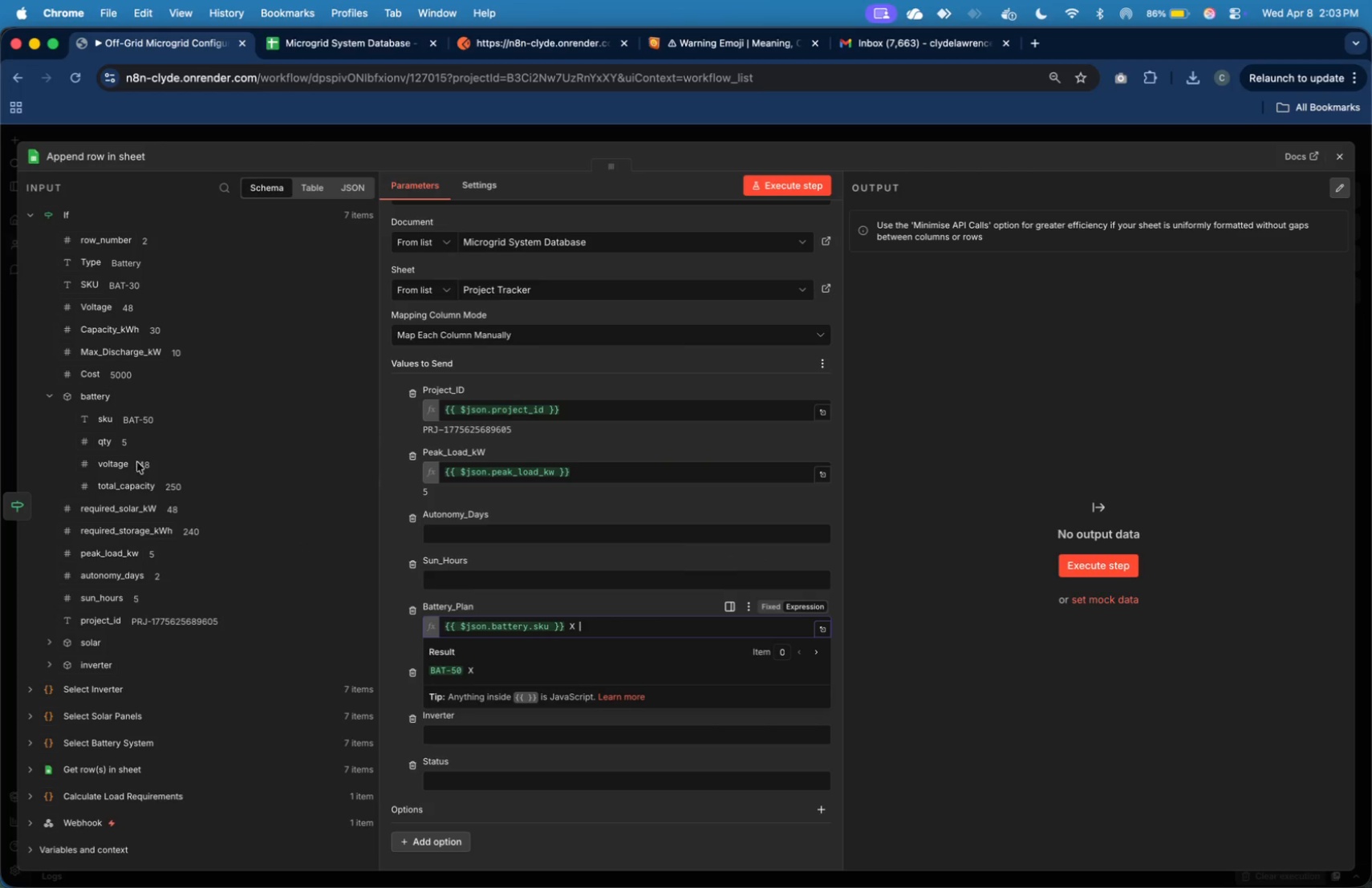 
left_click_drag(start_coordinate=[112, 442], to_coordinate=[587, 622])
 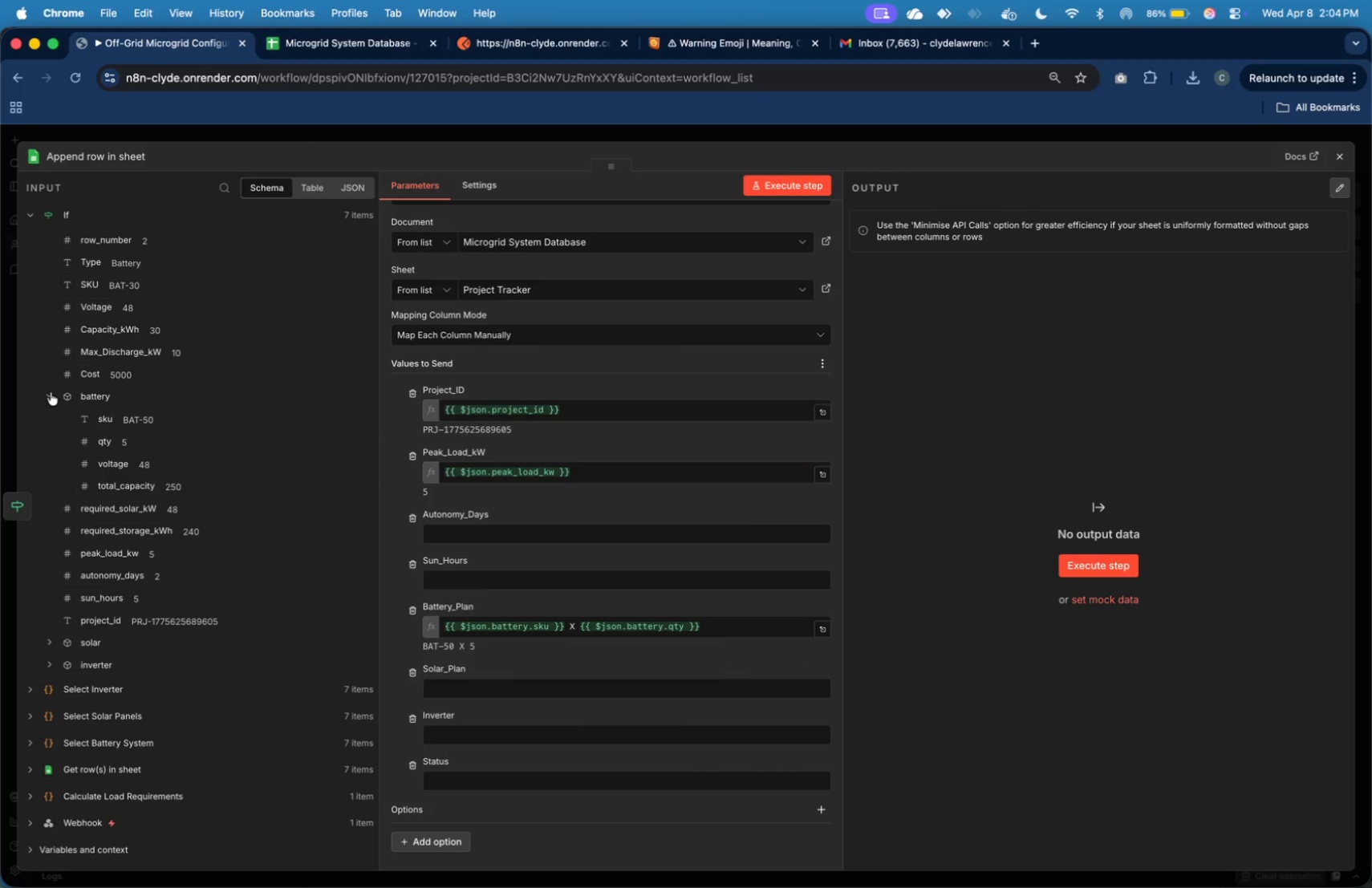 
wait(5.69)
 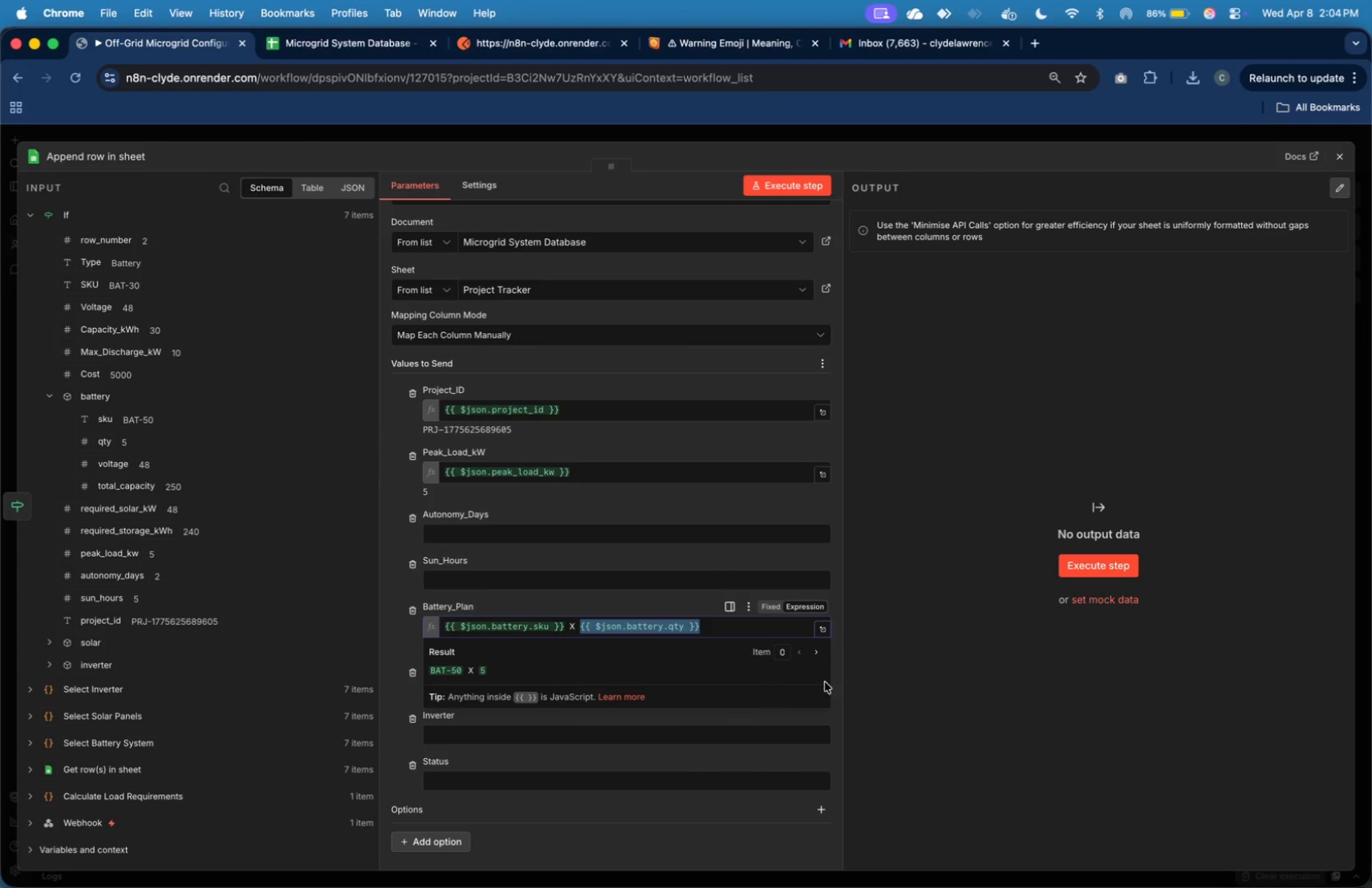 
left_click([89, 555])
 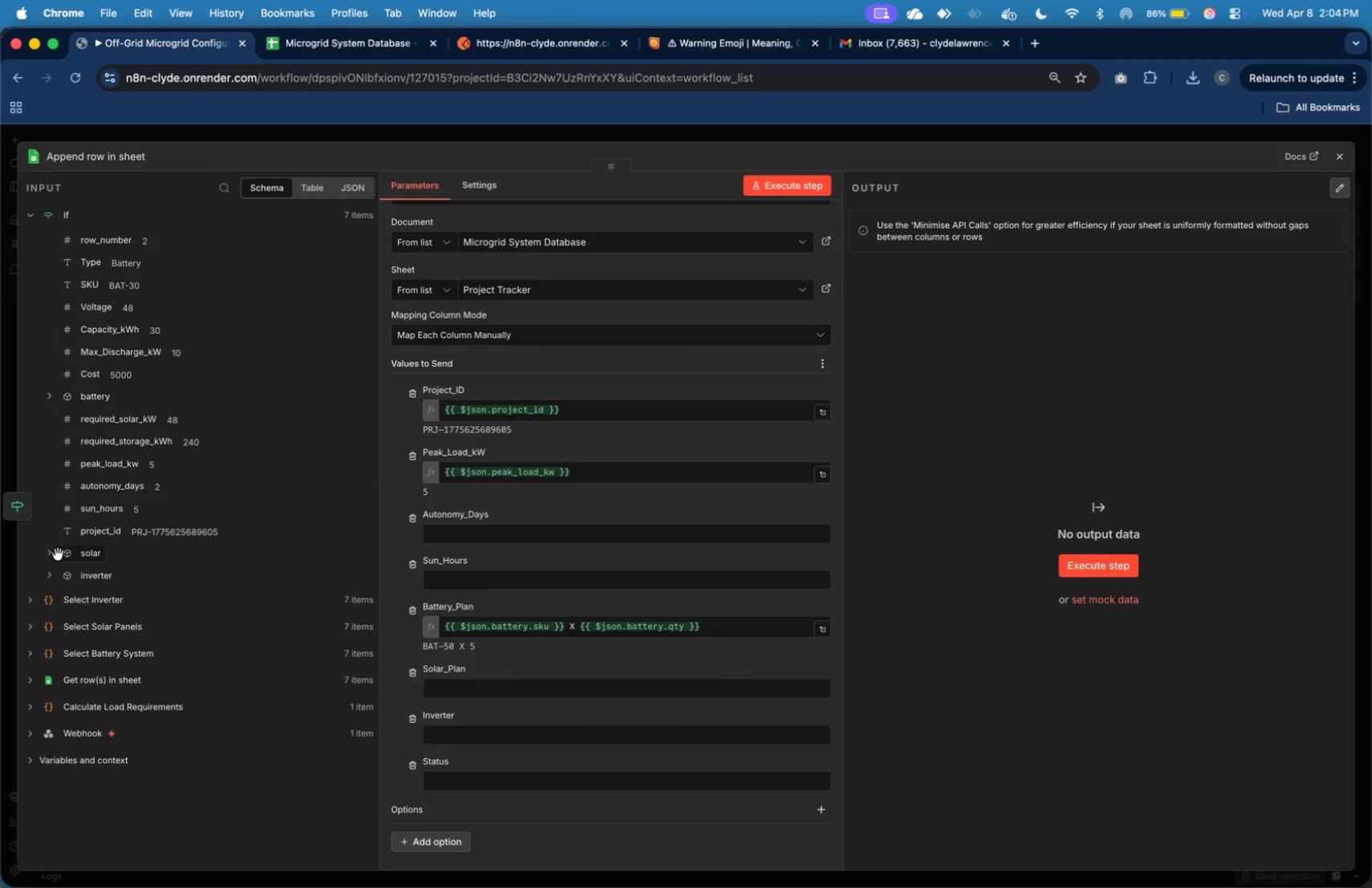 
left_click([52, 553])
 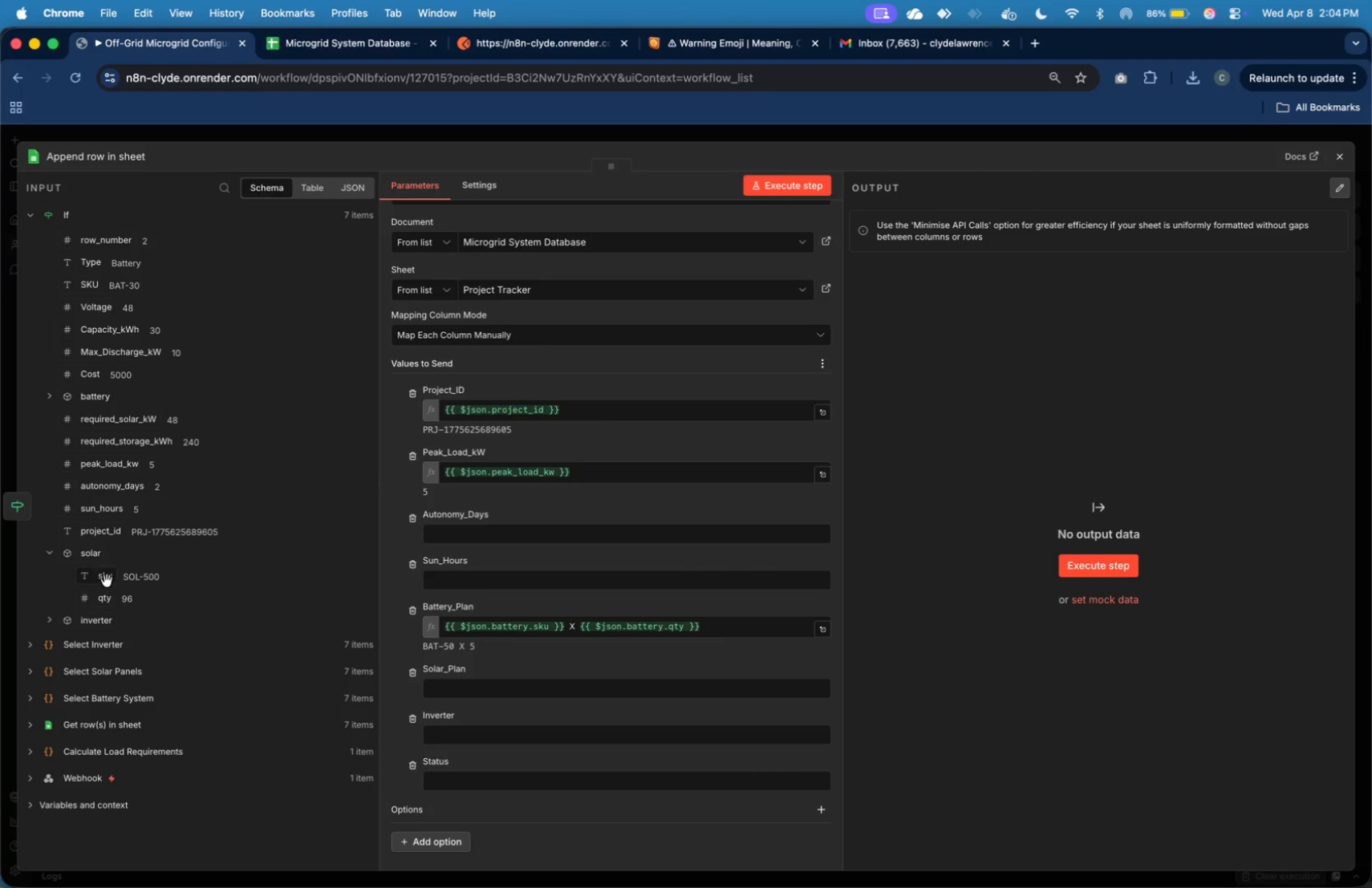 
left_click_drag(start_coordinate=[105, 576], to_coordinate=[461, 695])
 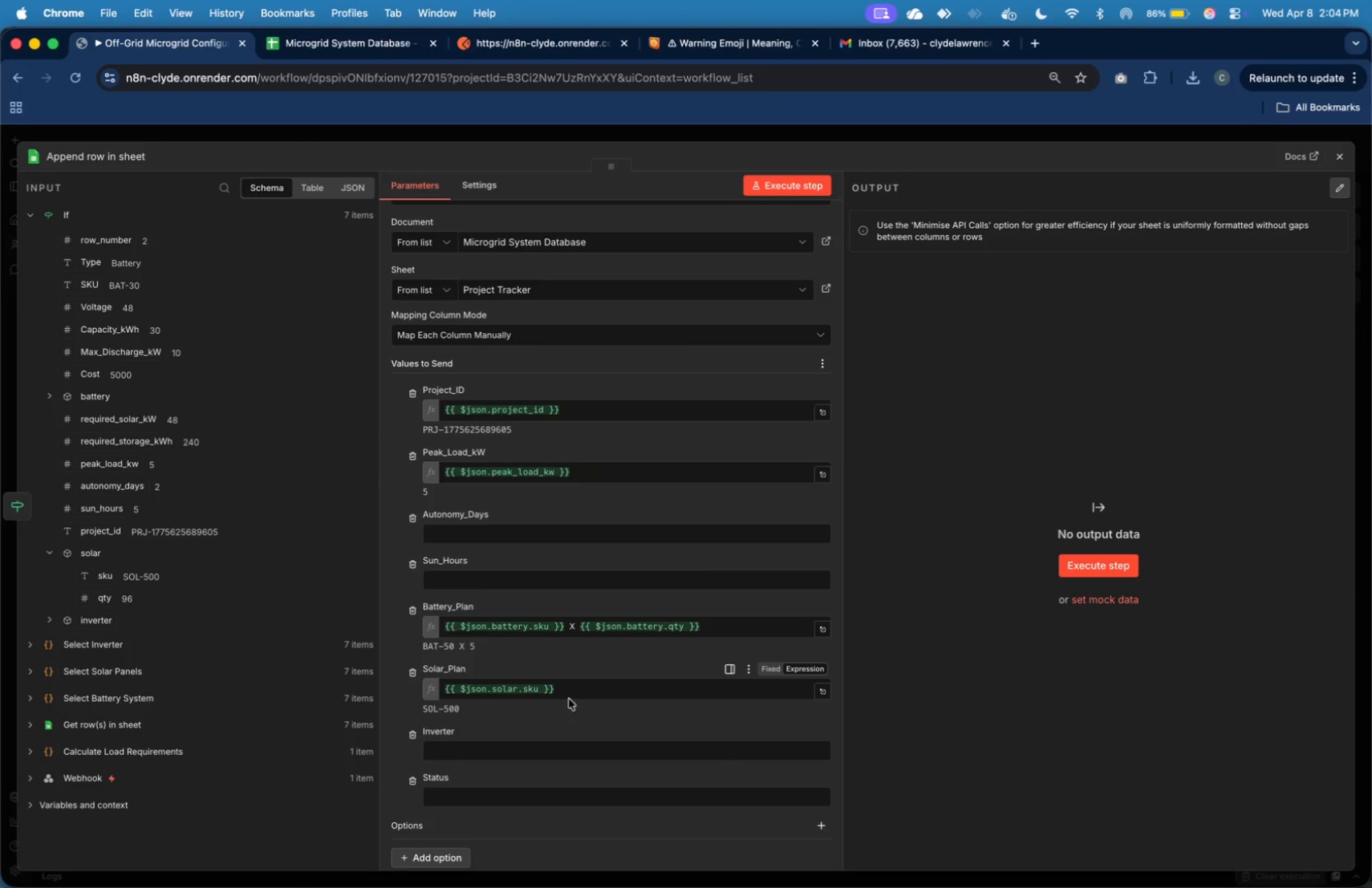 
left_click([591, 688])
 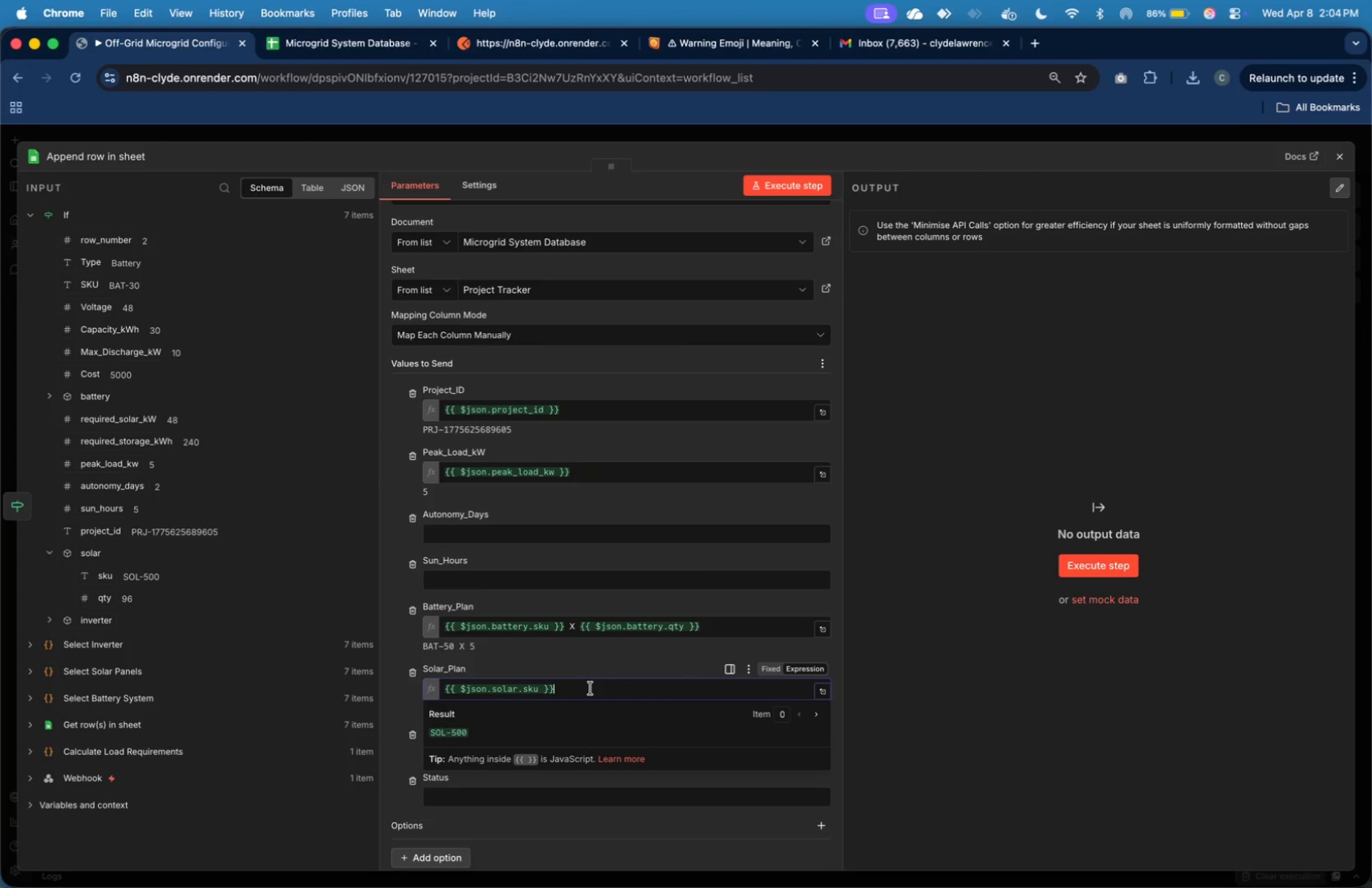 
key(Space)
 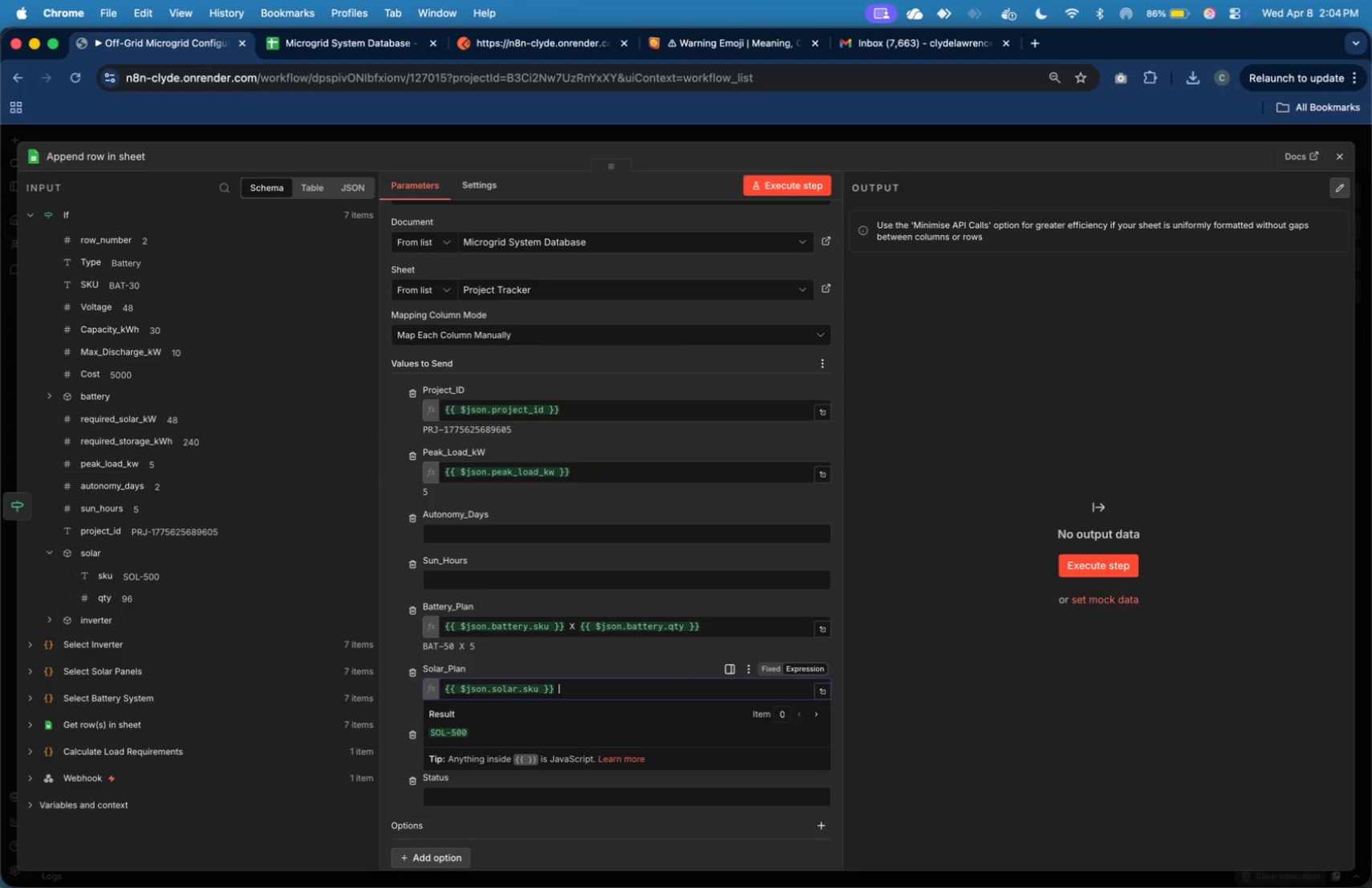 
key(Shift+X)
 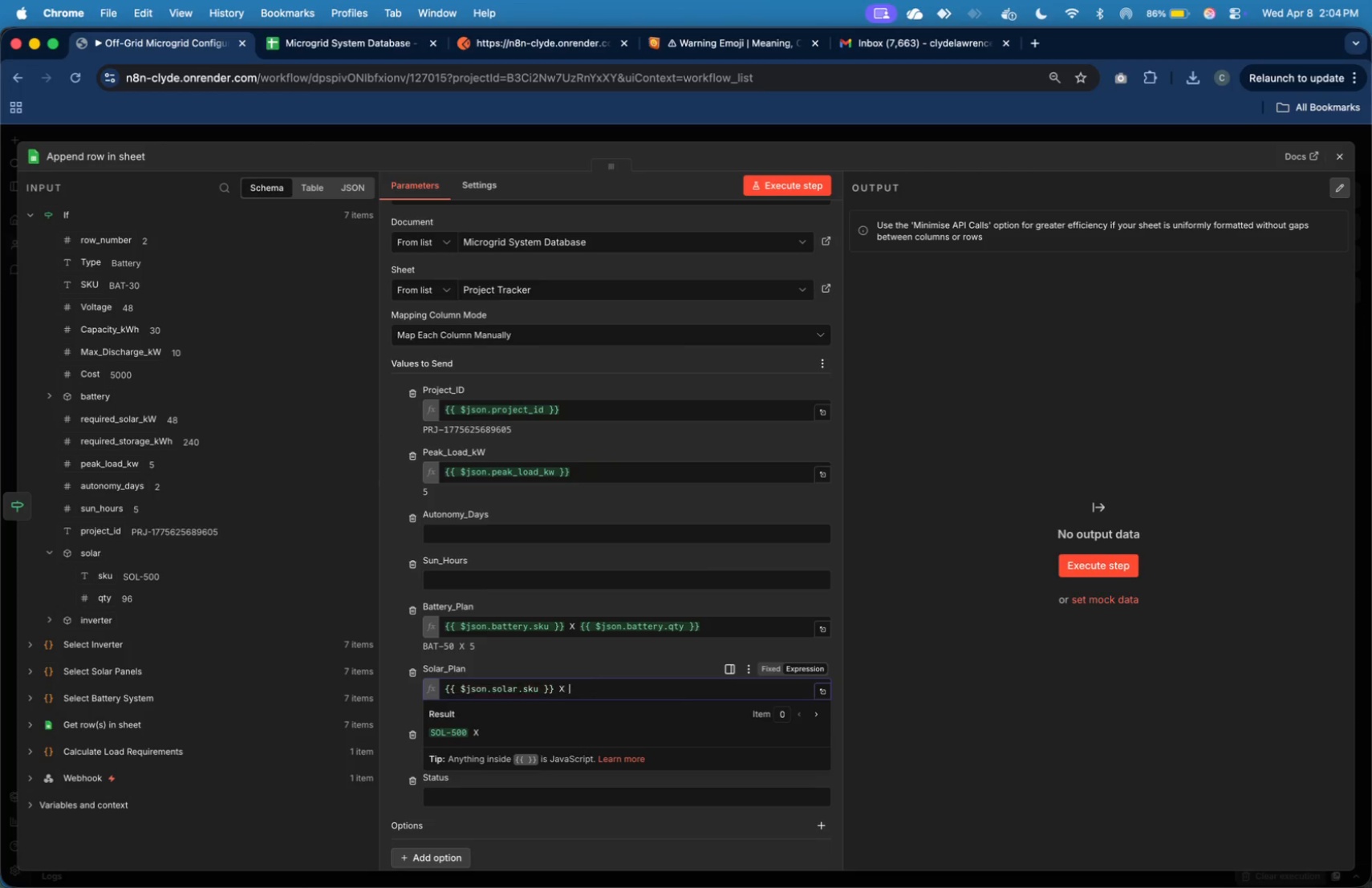 
key(Space)
 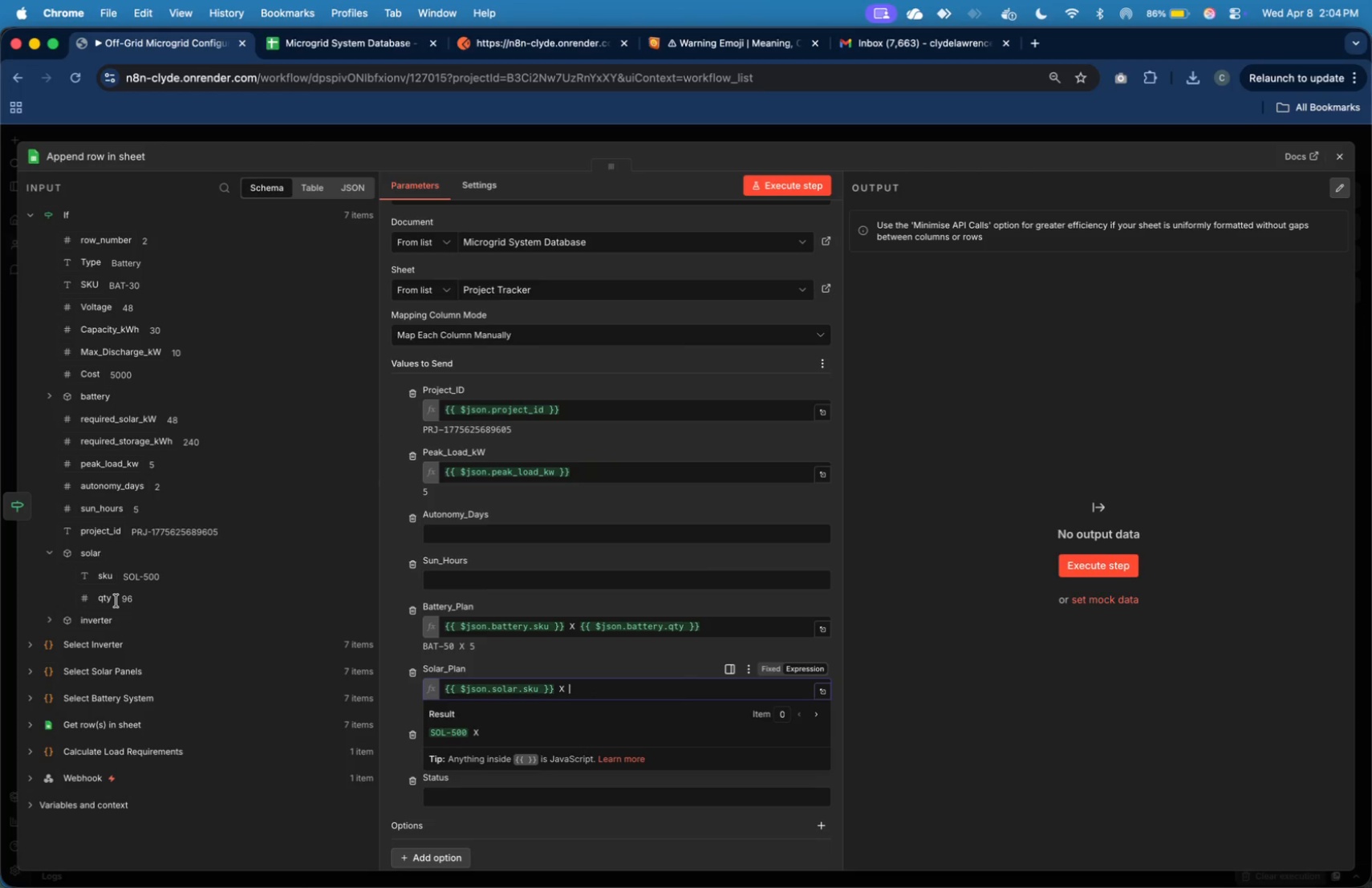 
left_click_drag(start_coordinate=[112, 599], to_coordinate=[598, 687])
 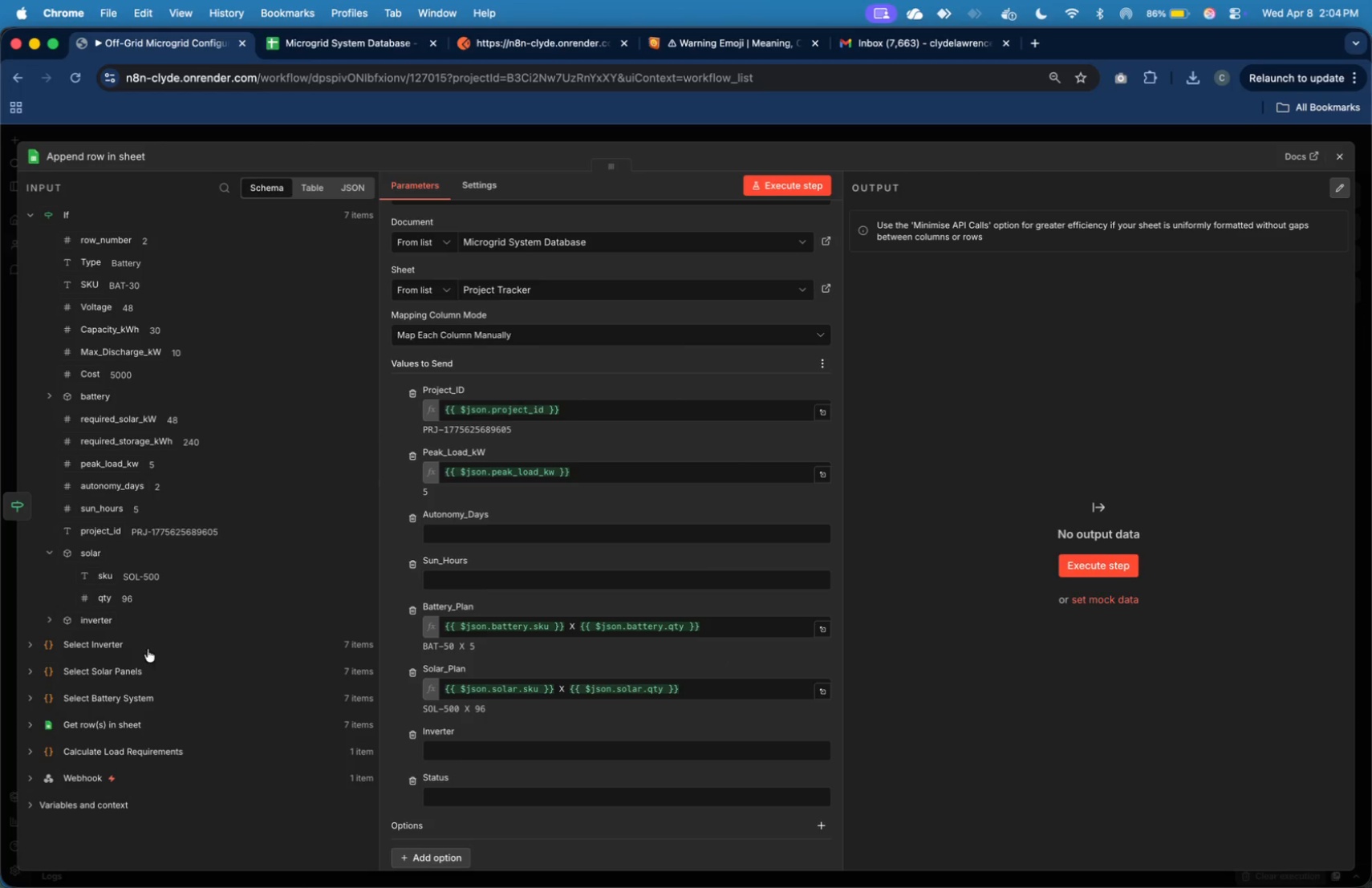 
wait(9.35)
 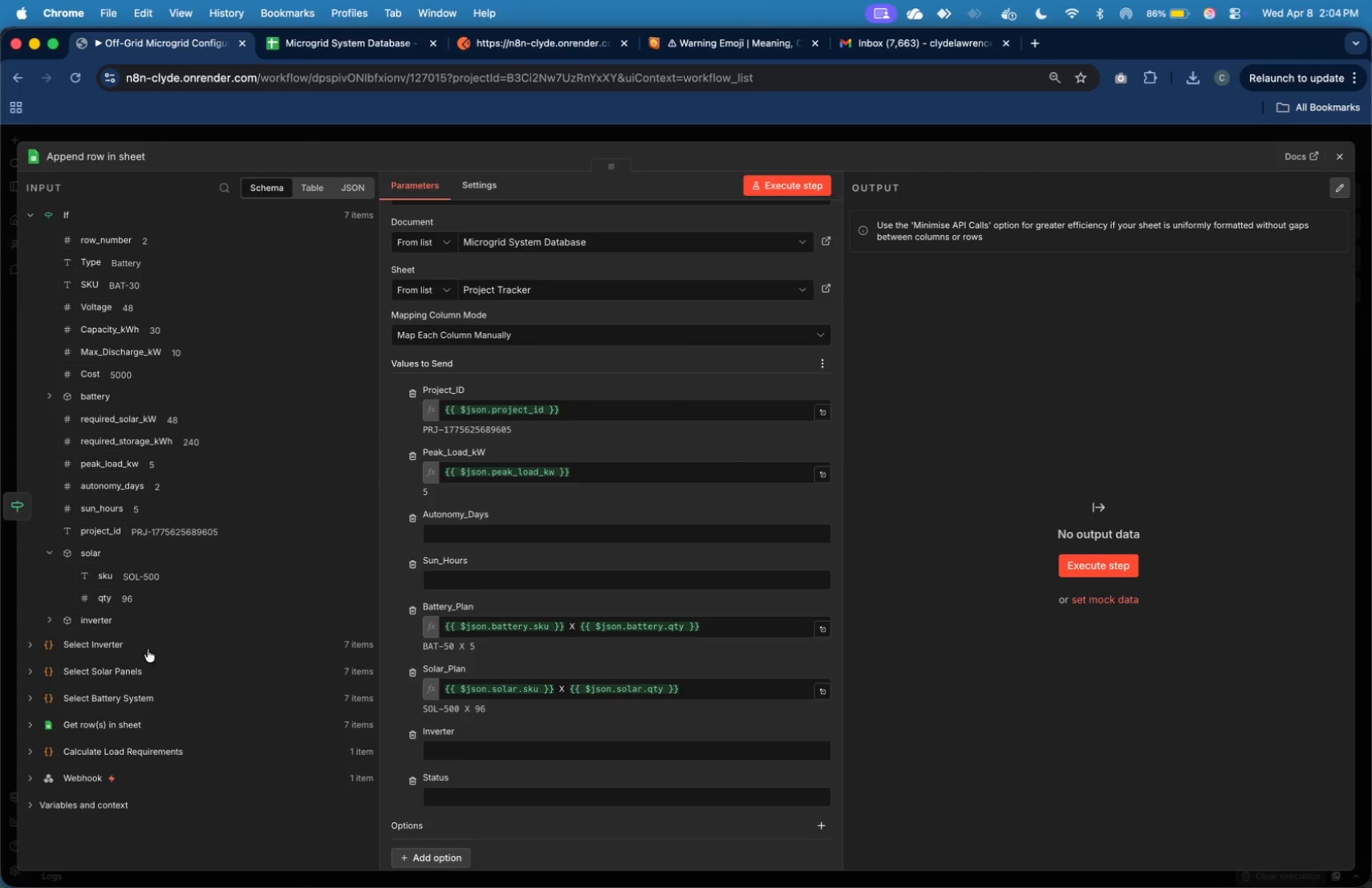 
scroll: coordinate [190, 675], scroll_direction: down, amount: 2.0
 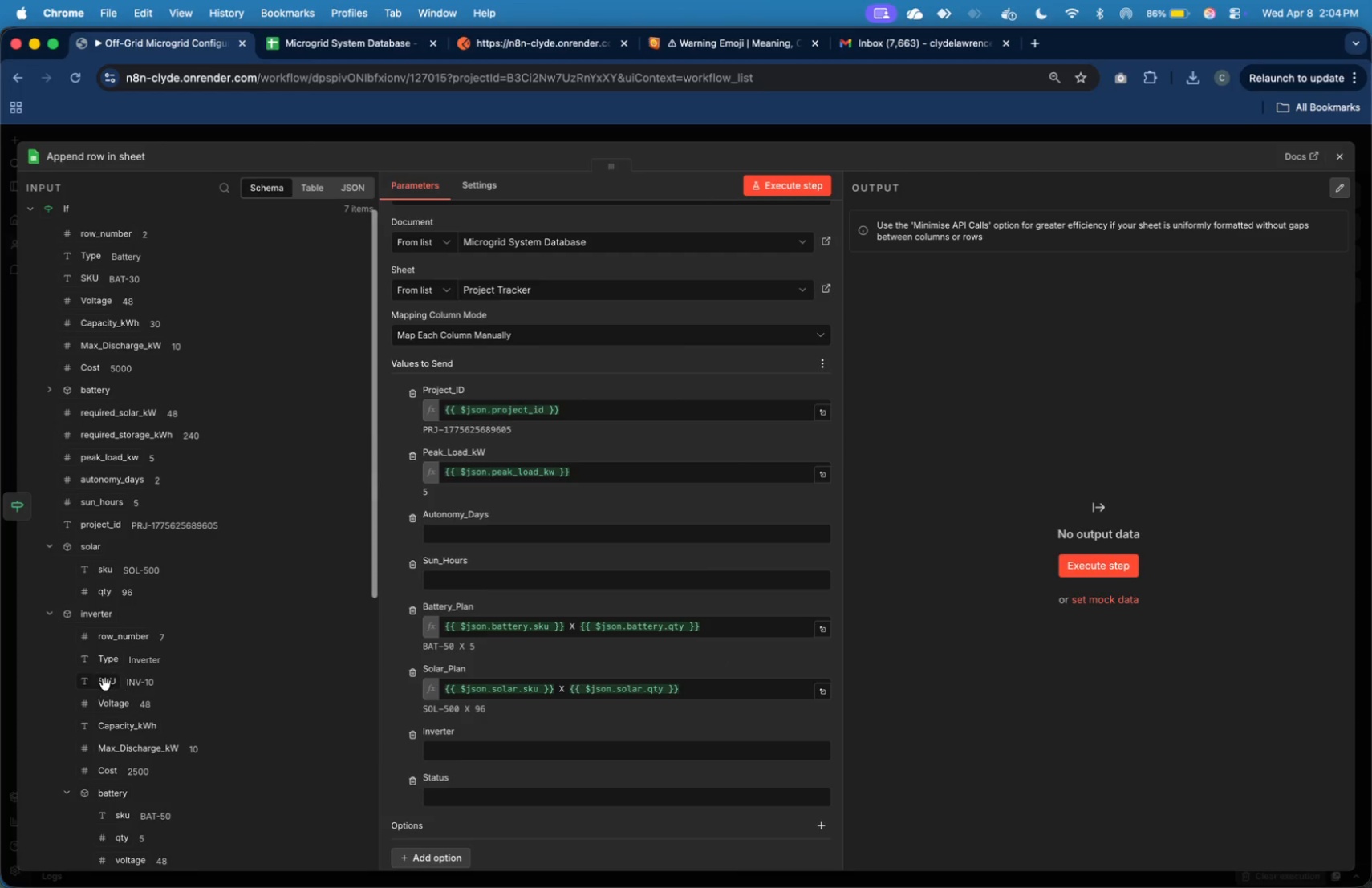 
left_click_drag(start_coordinate=[104, 683], to_coordinate=[469, 756])
 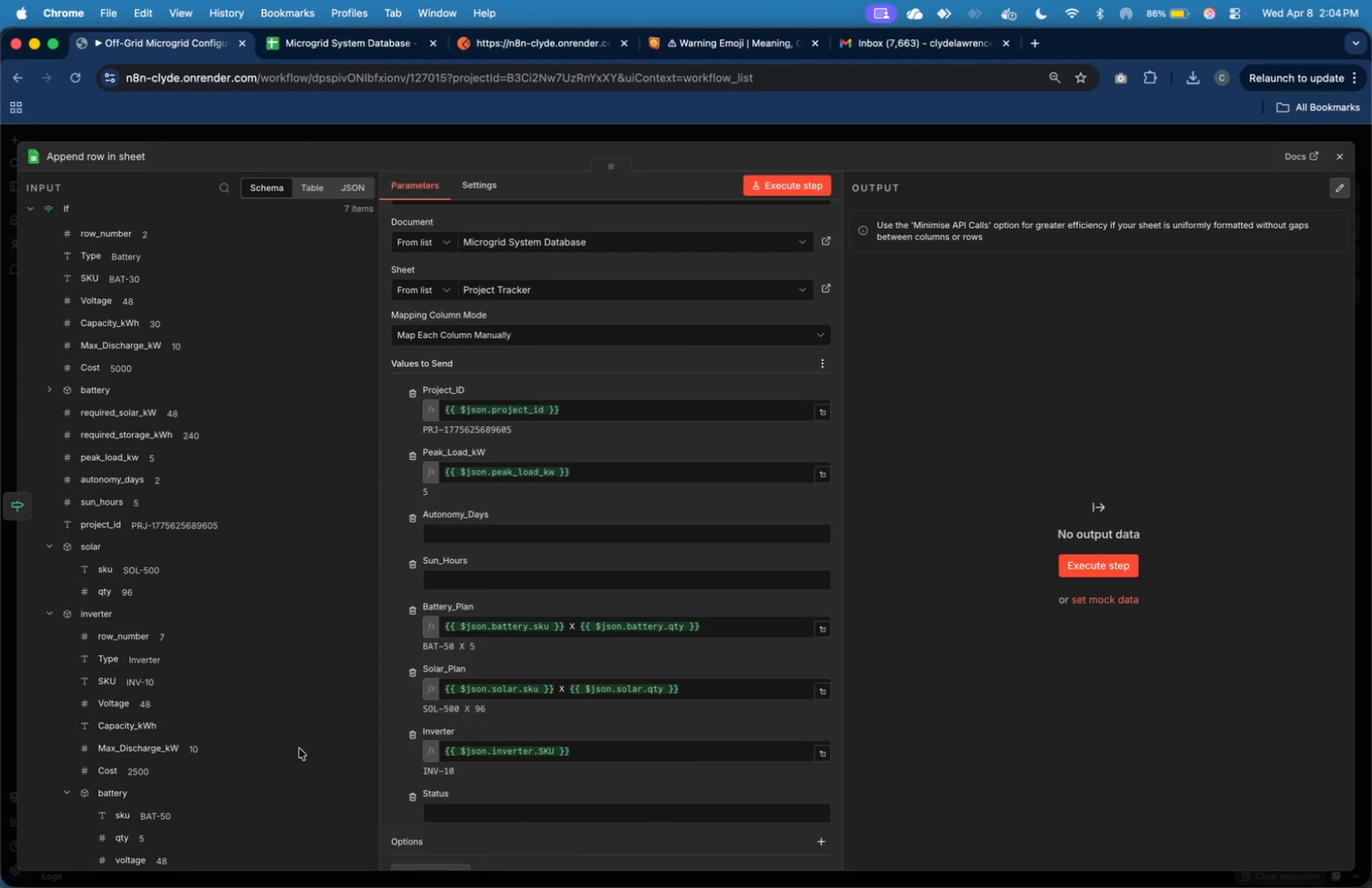 
scroll: coordinate [296, 748], scroll_direction: down, amount: 10.0
 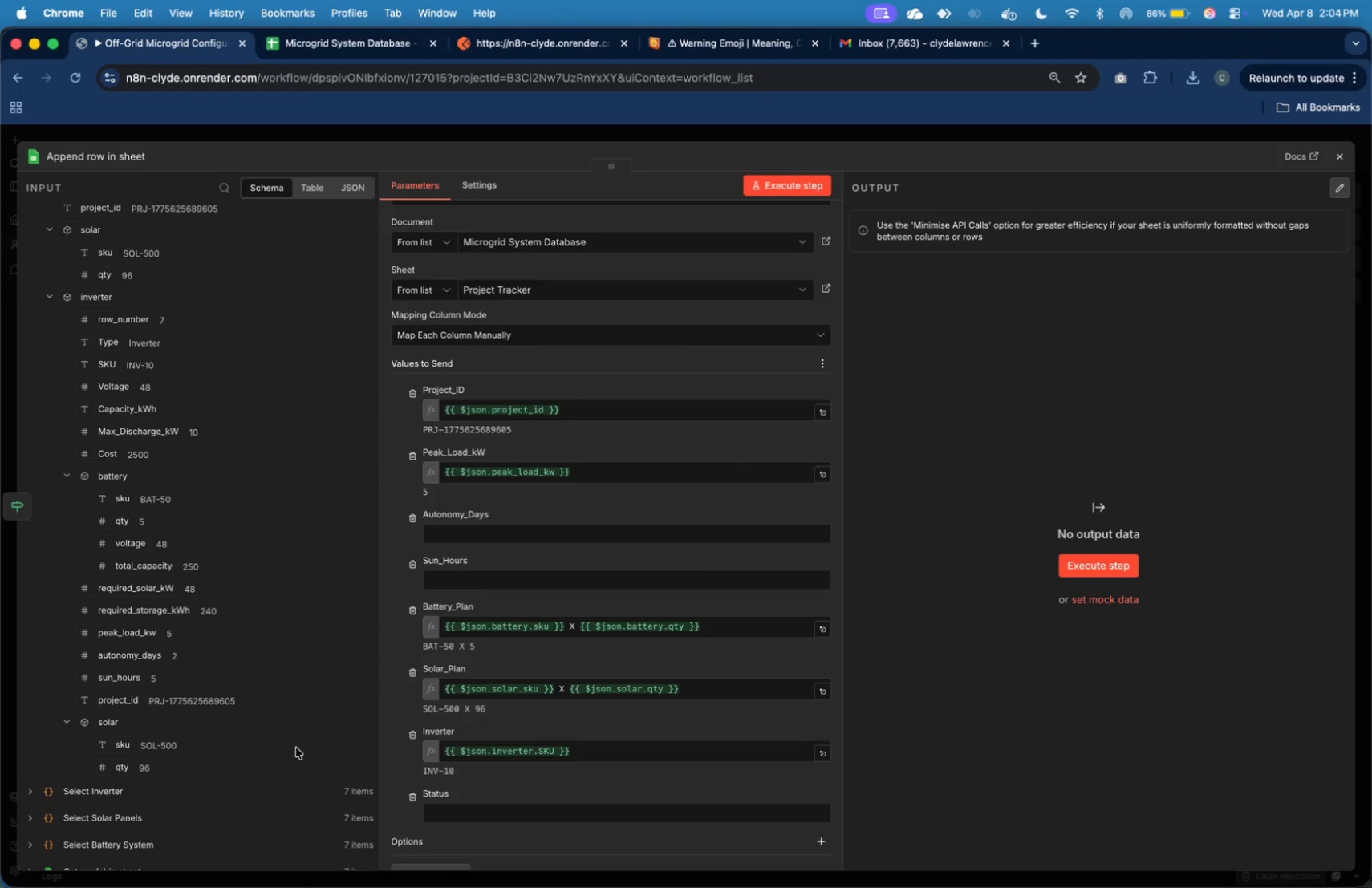 
scroll: coordinate [296, 747], scroll_direction: up, amount: 41.0
 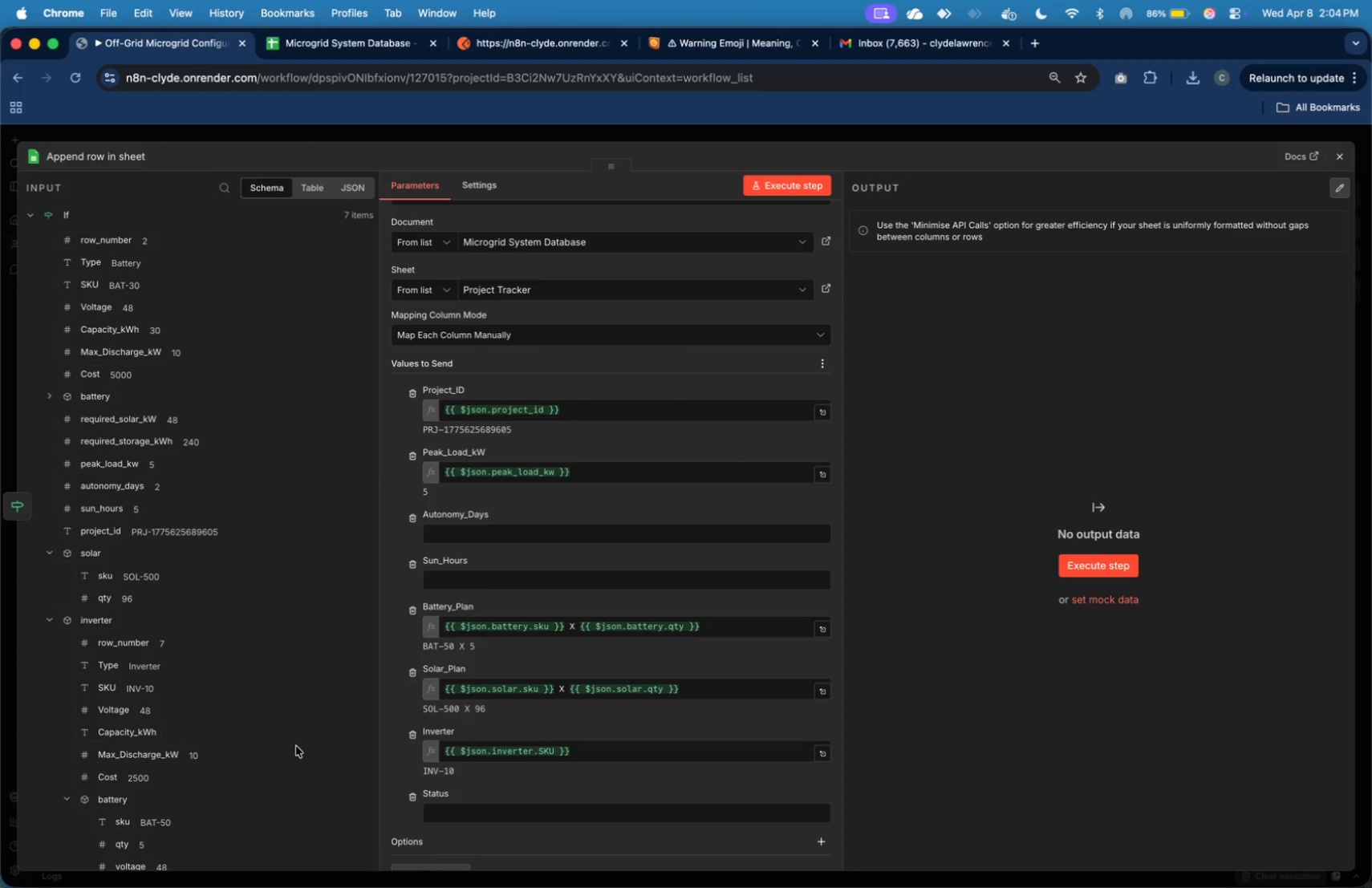 
scroll: coordinate [296, 745], scroll_direction: down, amount: 16.0
 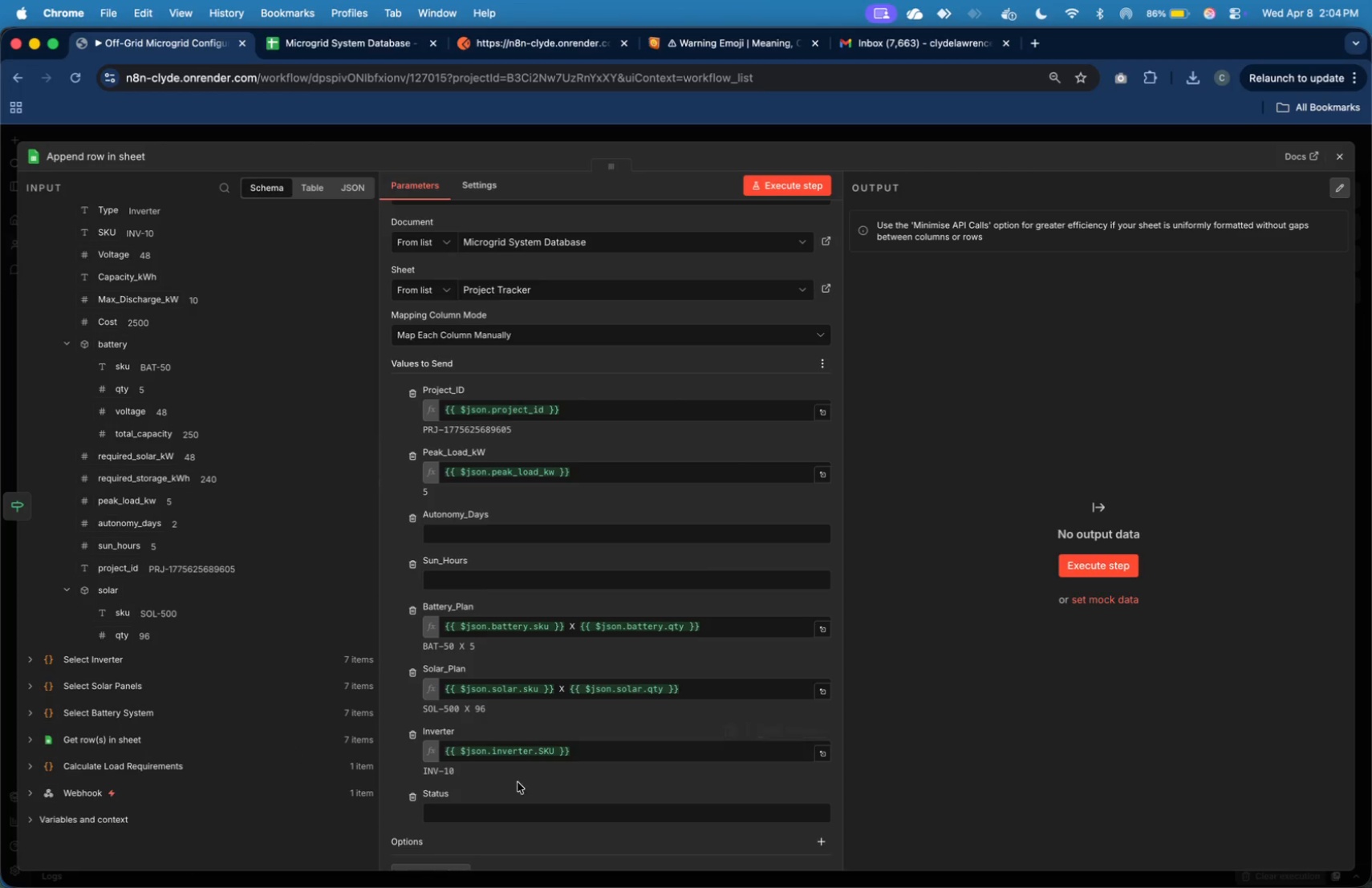 
left_click([550, 816])
 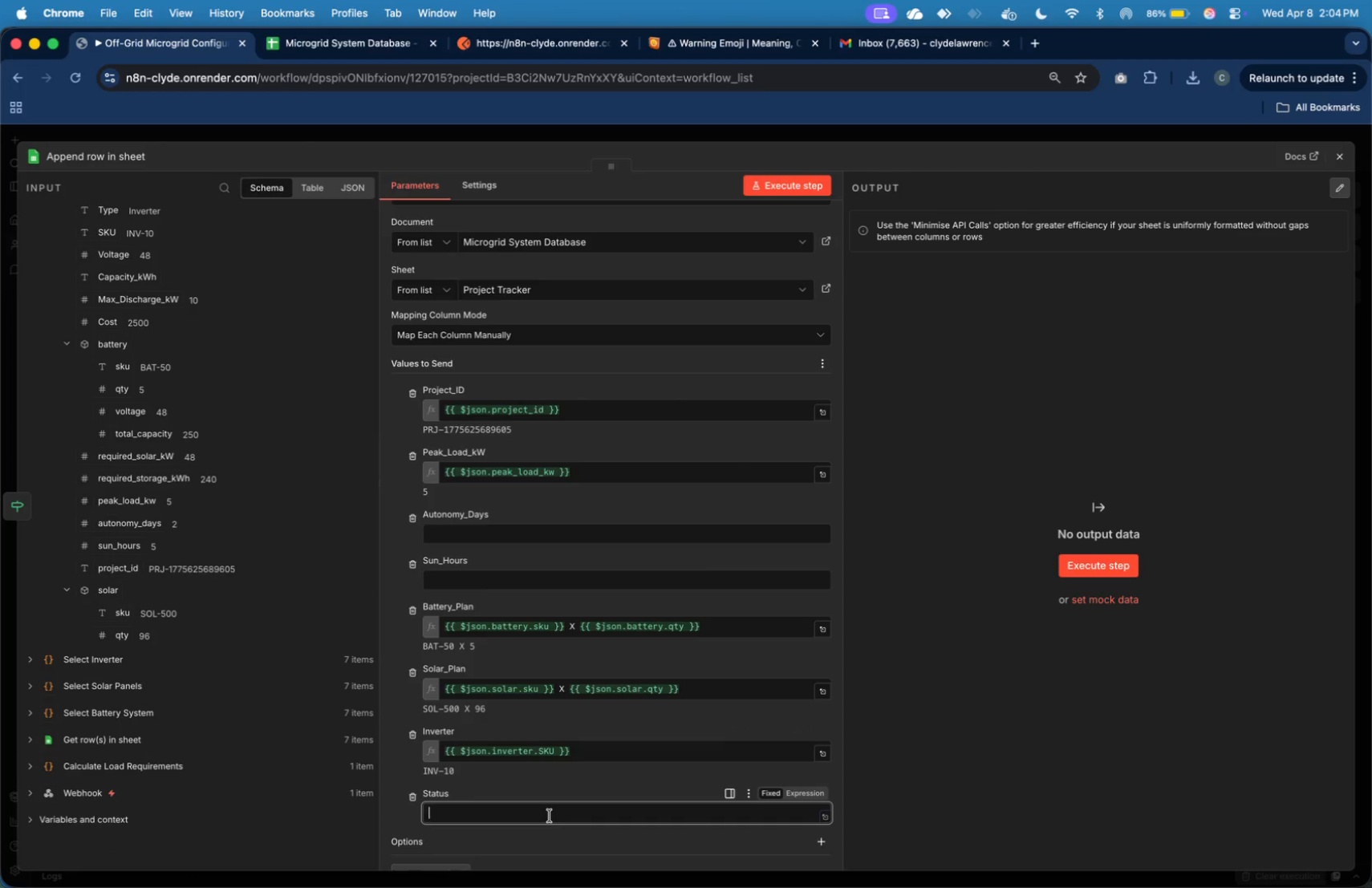 
type(Configured)
 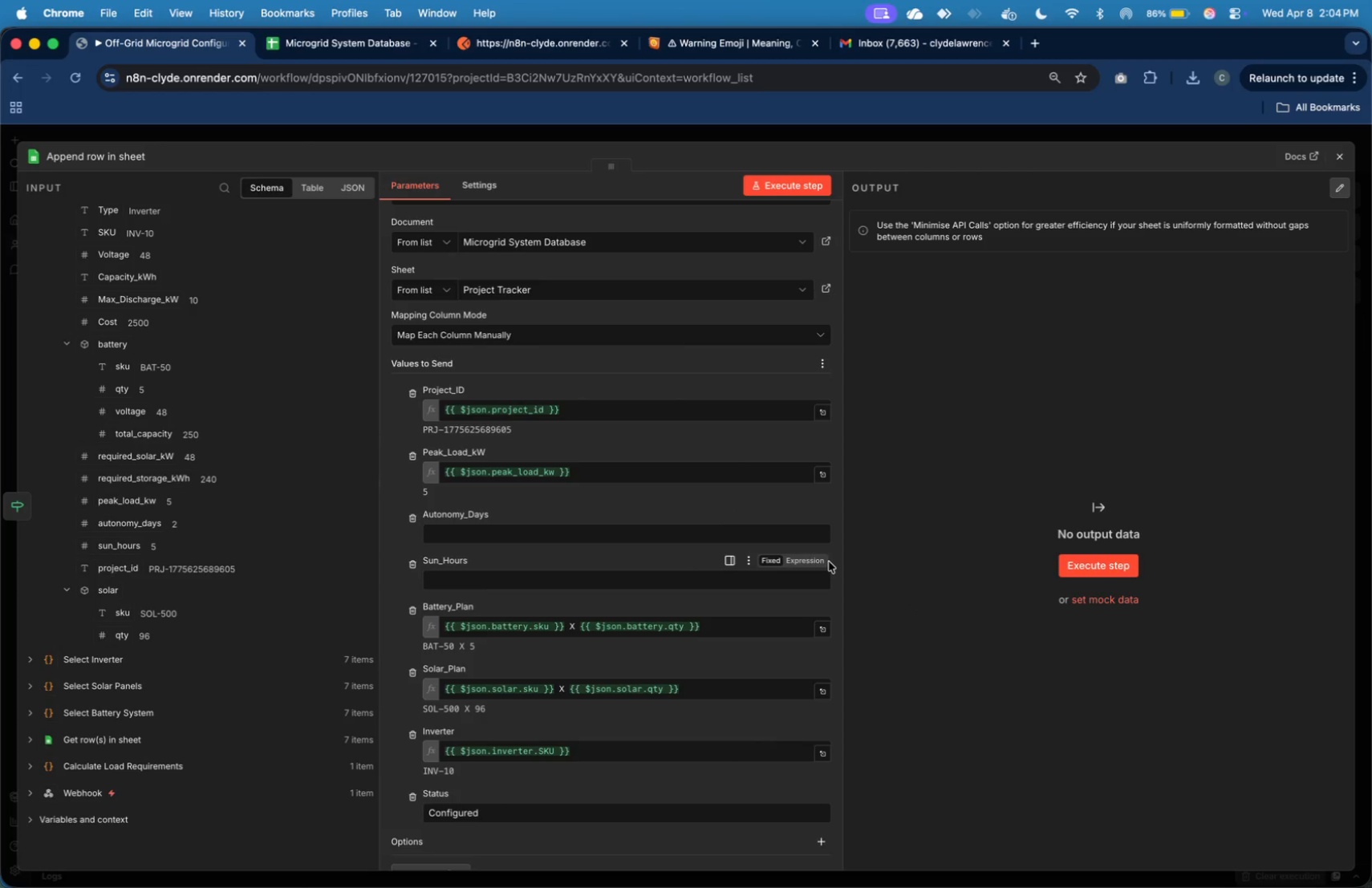 
wait(10.64)
 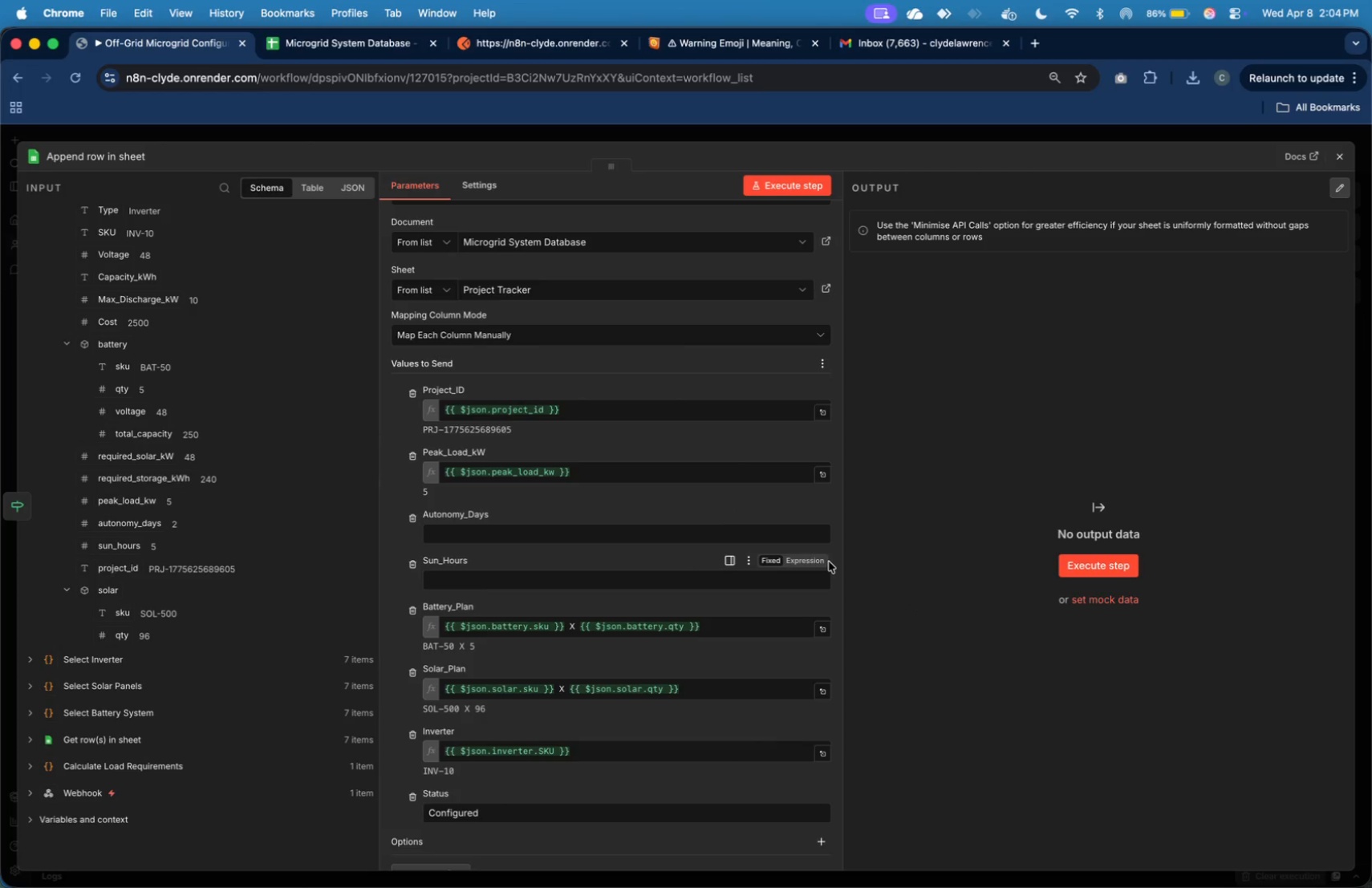 
left_click([1336, 164])
 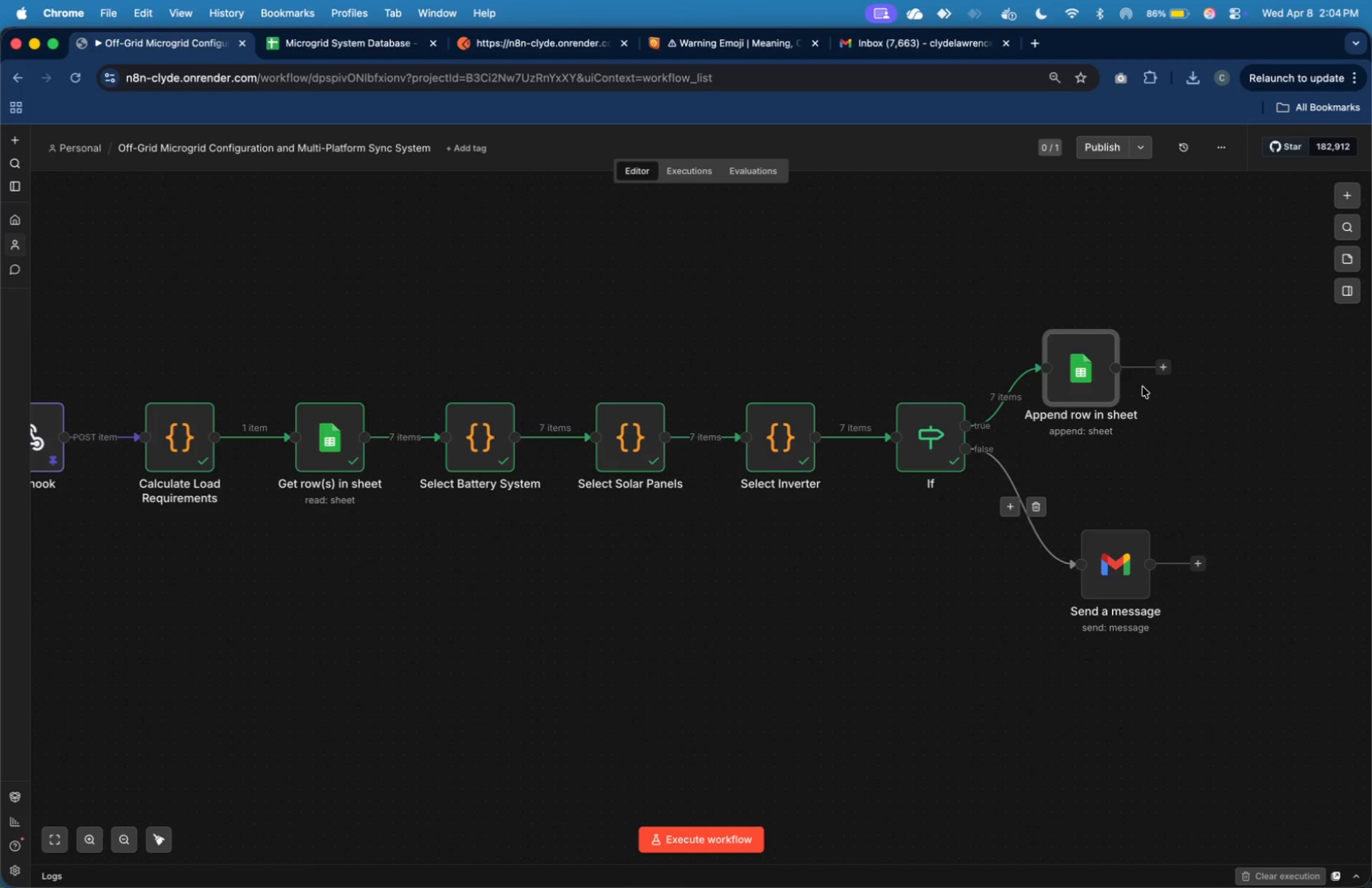 
left_click_drag(start_coordinate=[1080, 379], to_coordinate=[1117, 371])
 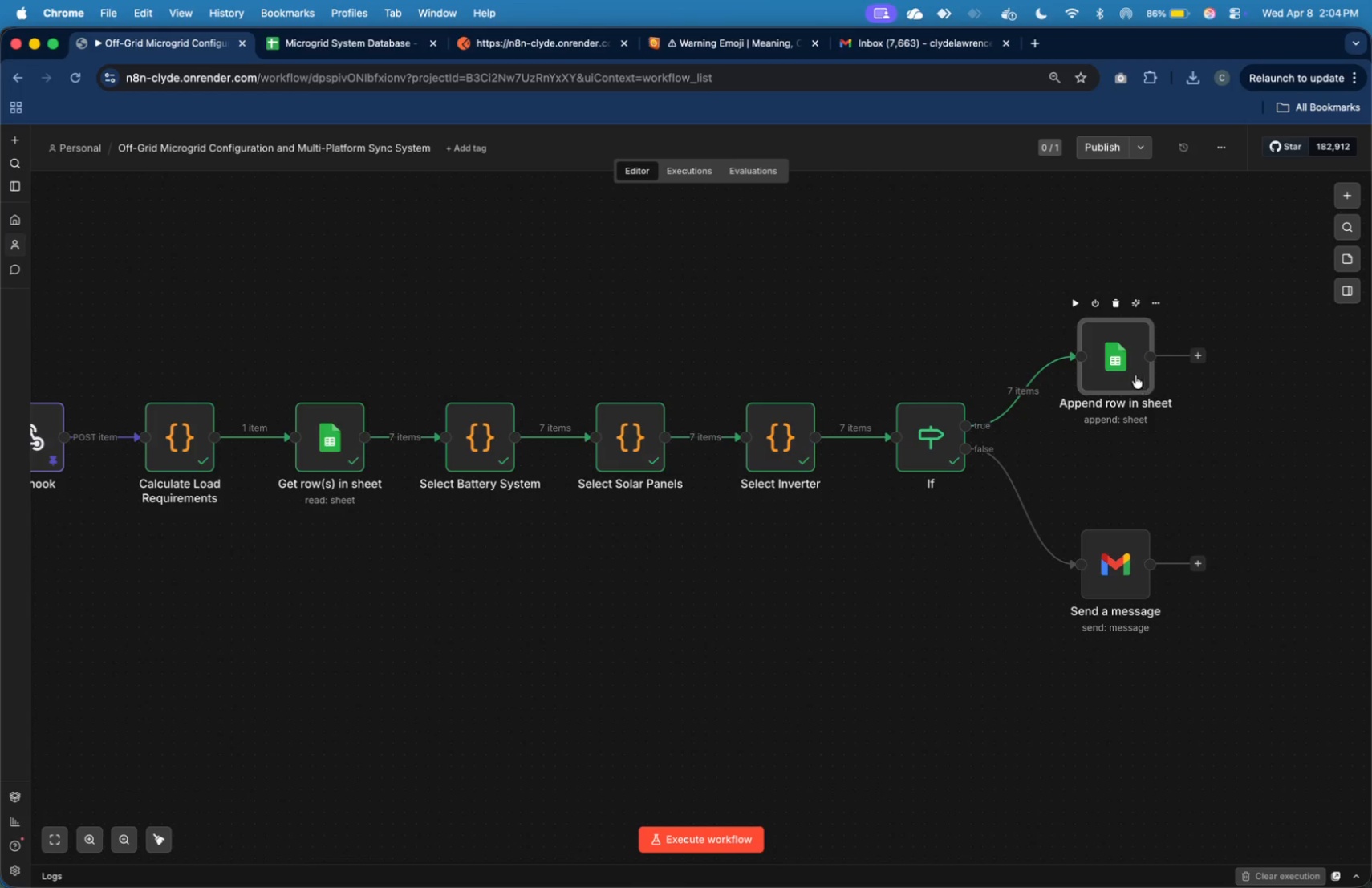 
left_click_drag(start_coordinate=[1129, 369], to_coordinate=[1132, 310])
 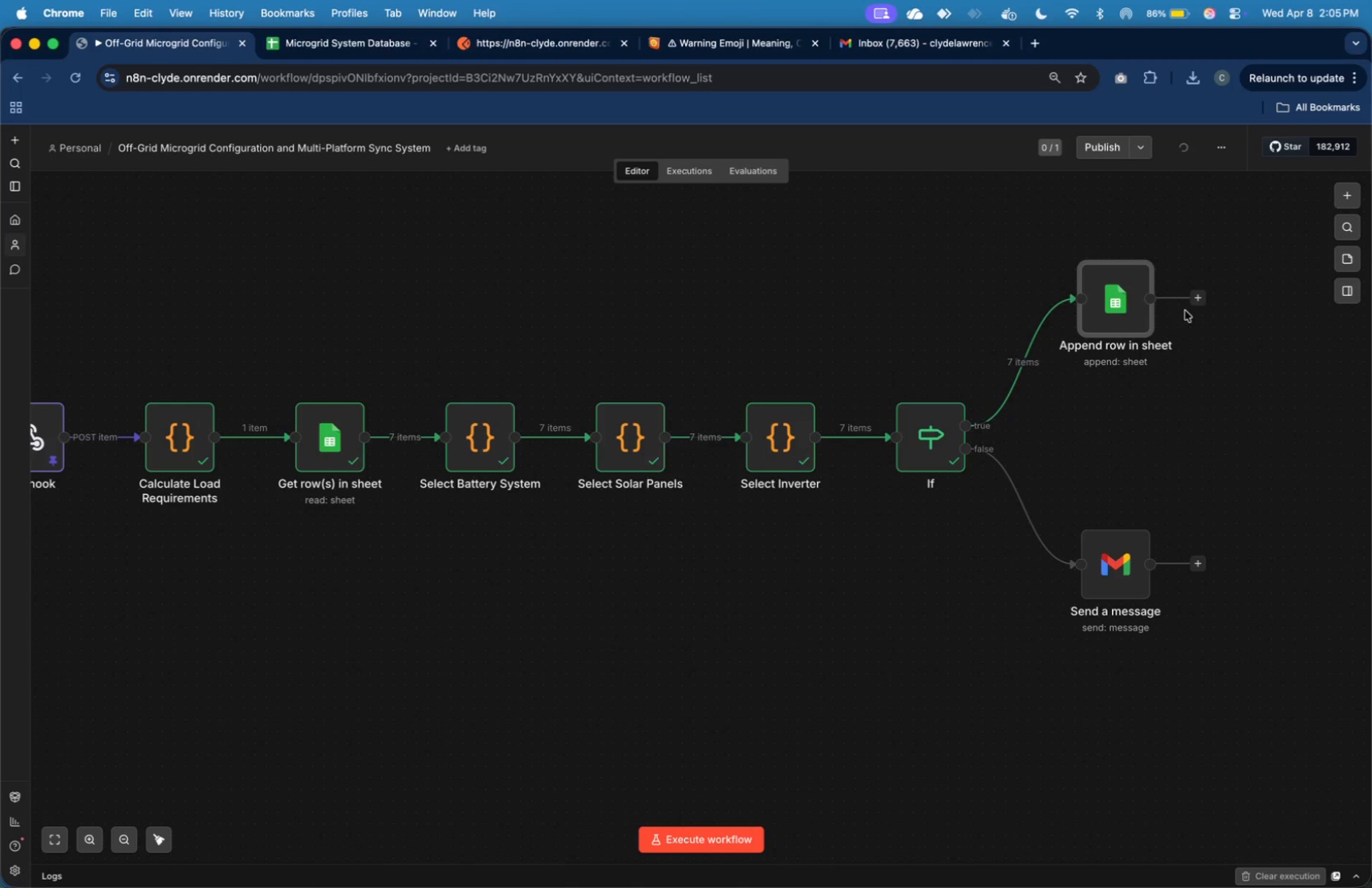 
wait(10.75)
 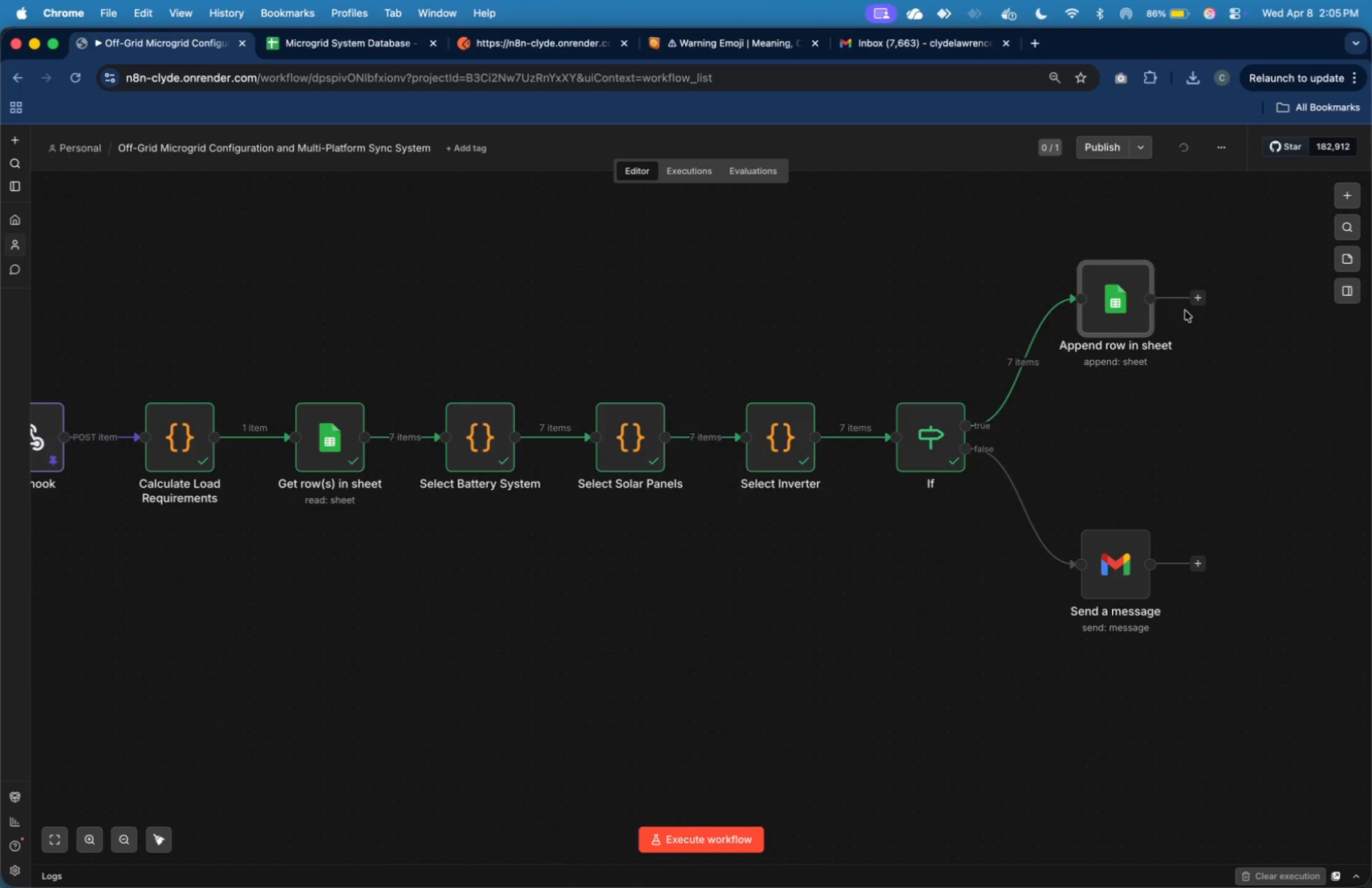 
left_click([137, 158])
 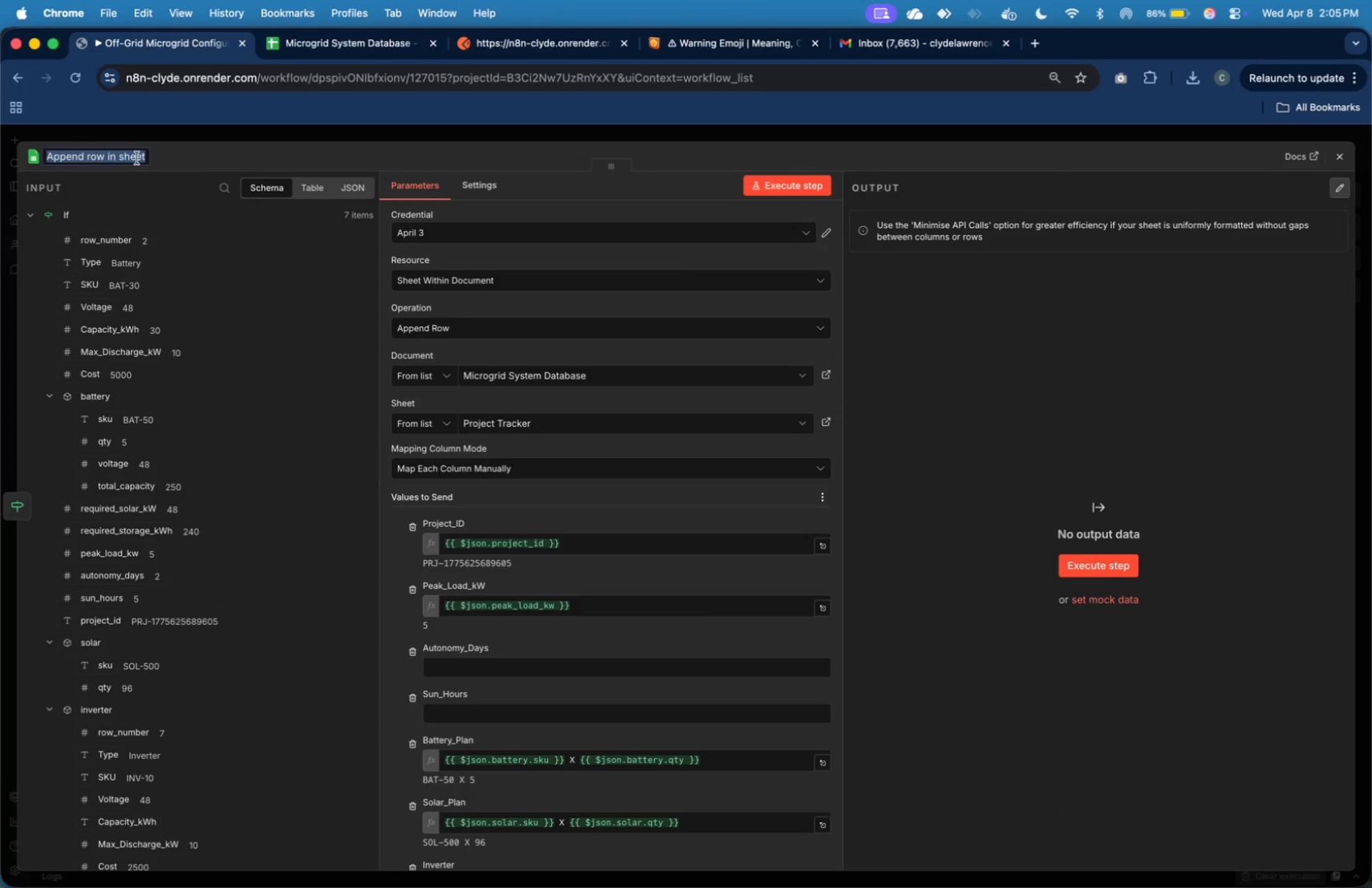 
type(Ape)
key(Backspace)
type(pend)
 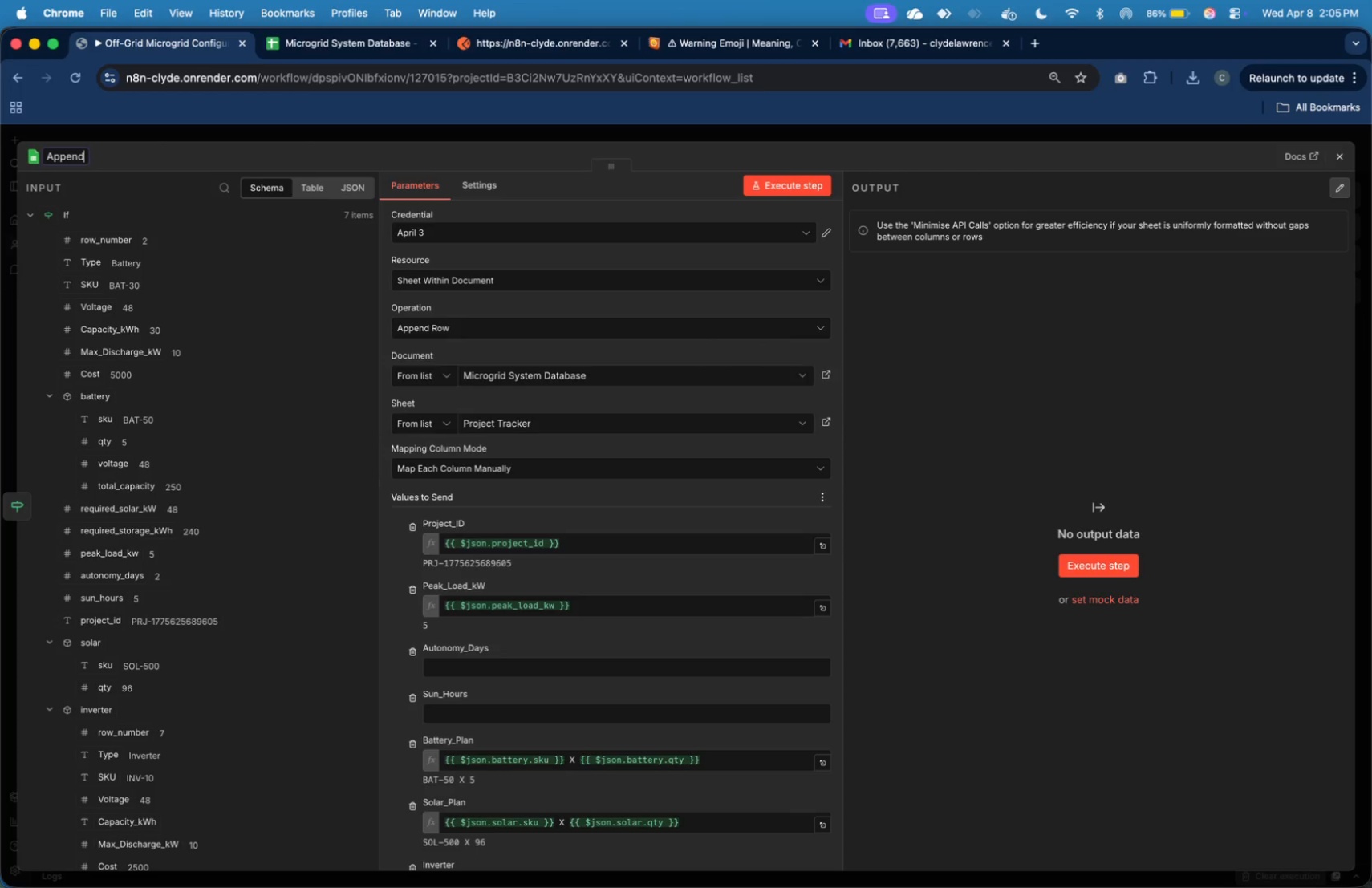 
type( Row InPro)
key(Backspace)
key(Backspace)
key(Backspace)
type( Project Rr)
key(Backspace)
key(Backspace)
type(Tracker)
 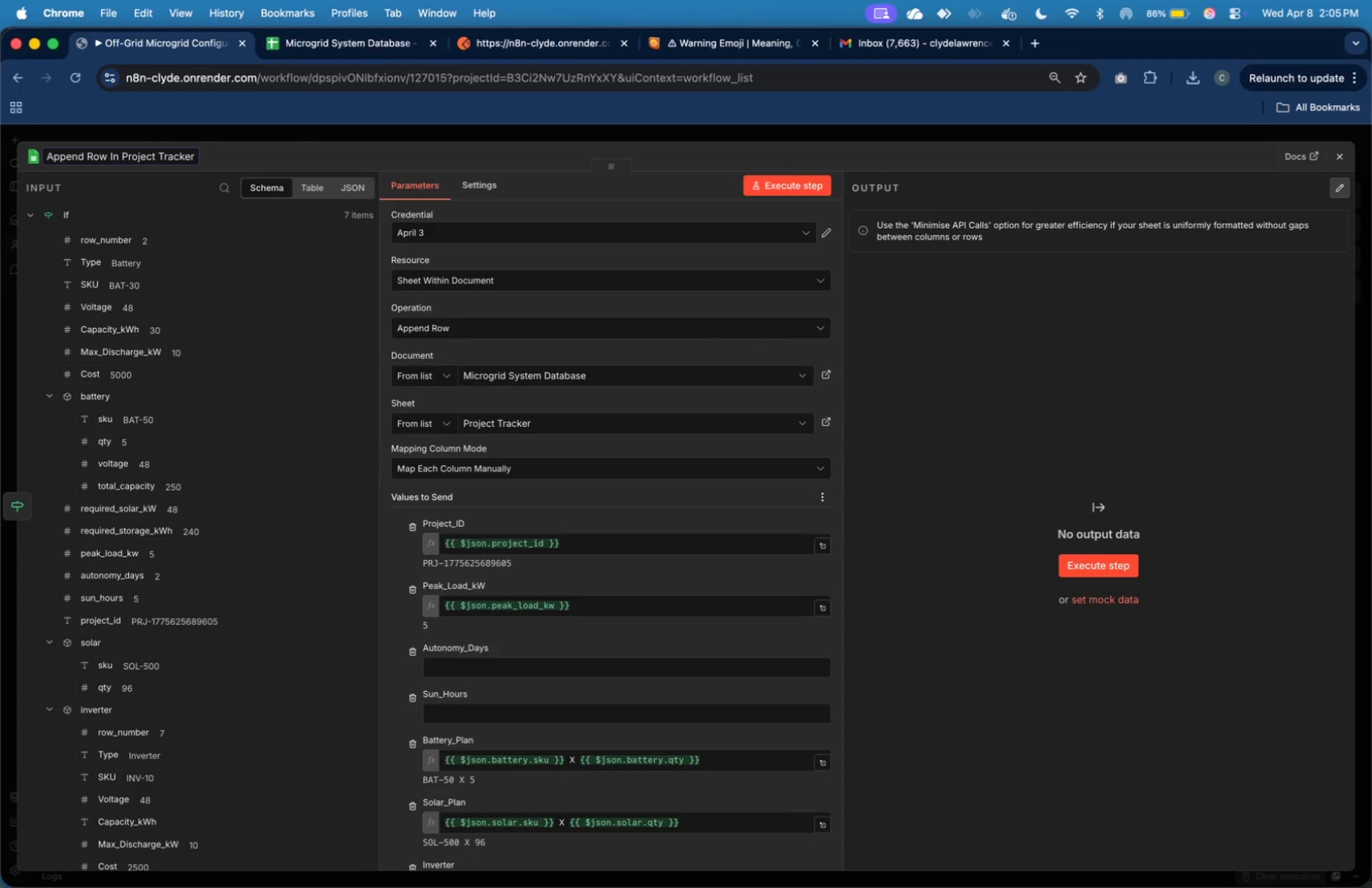 
wait(5.9)
 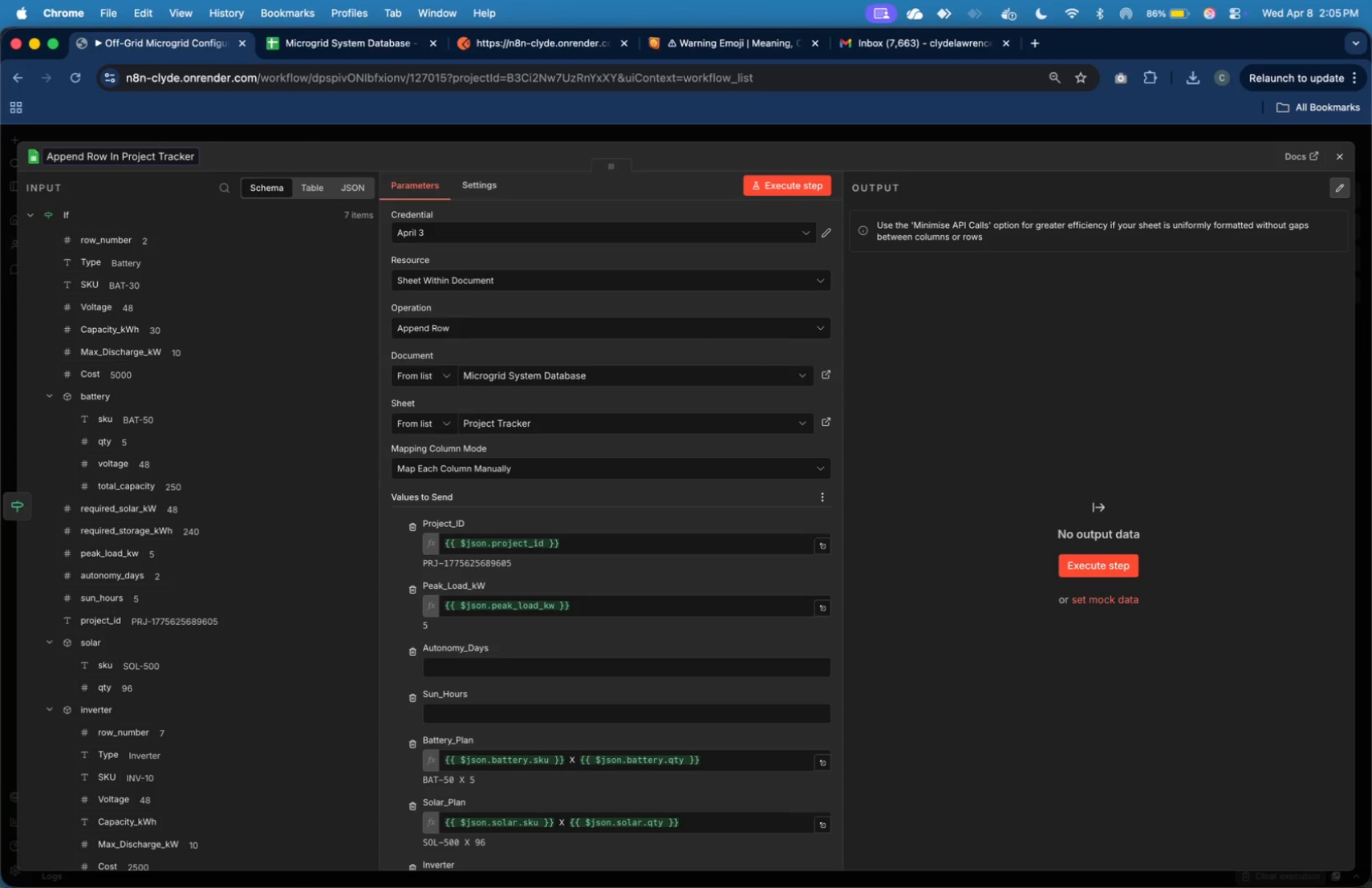 
left_click([1345, 159])
 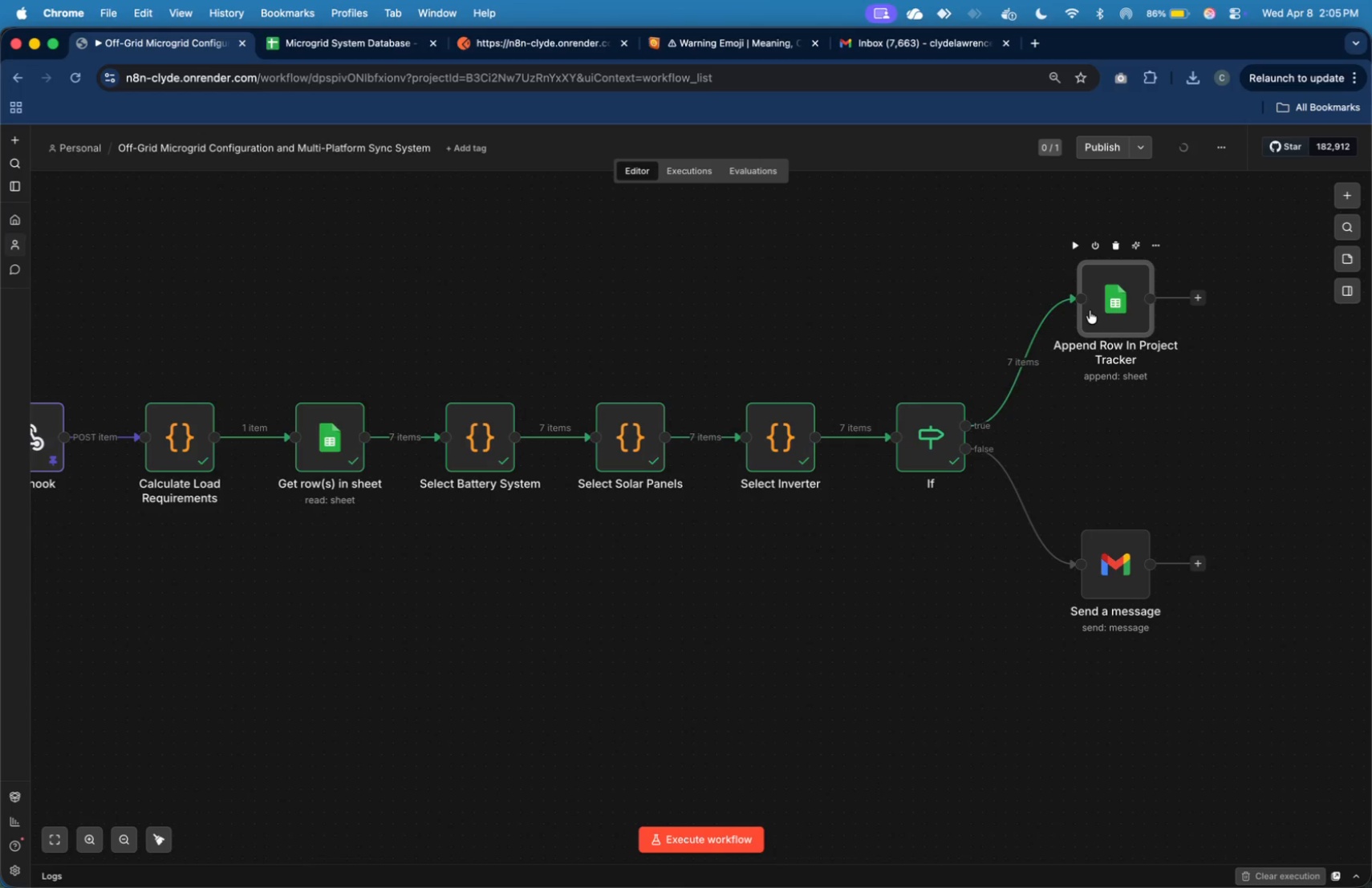 
double_click([1093, 306])
 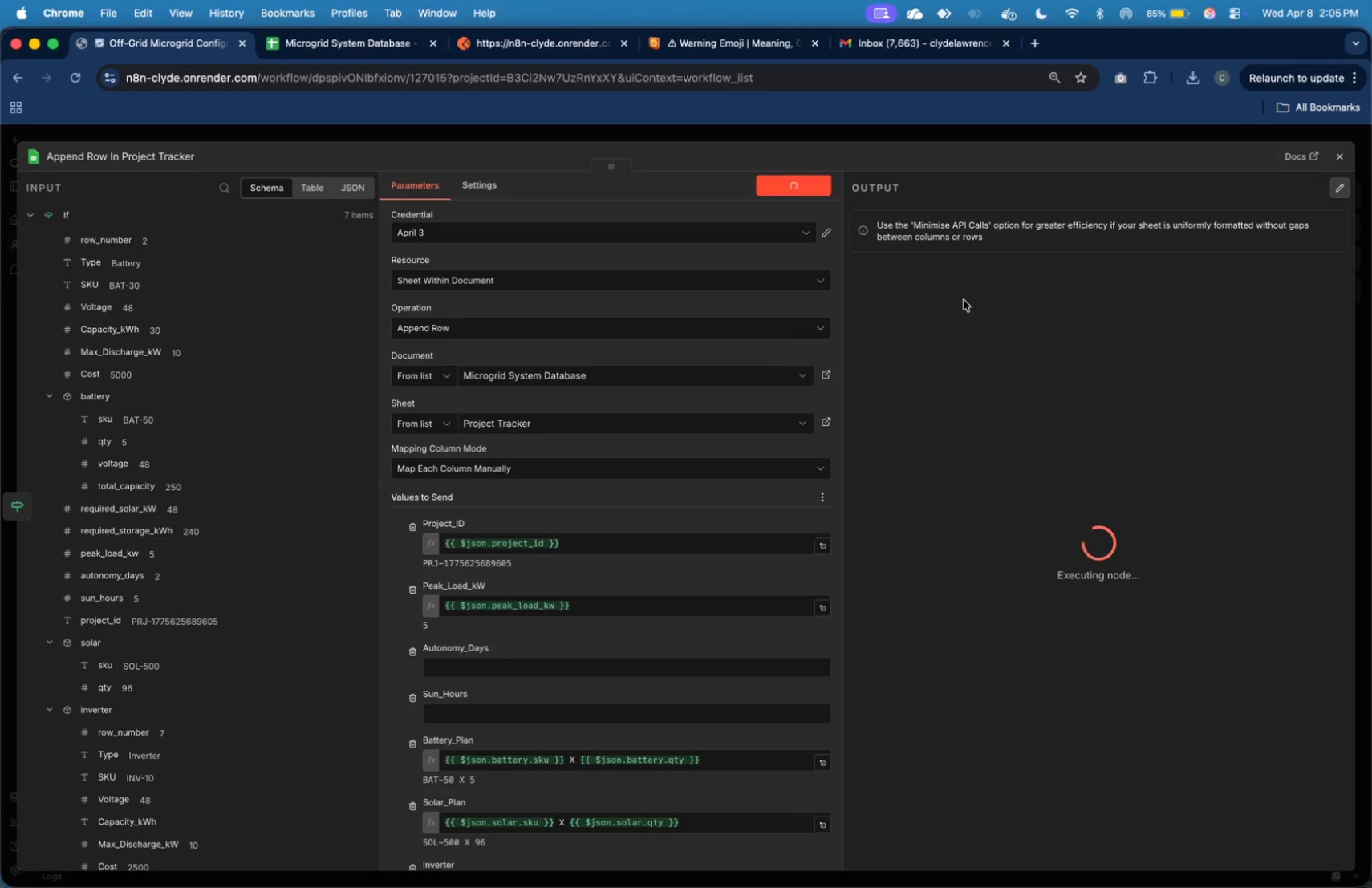 
wait(22.59)
 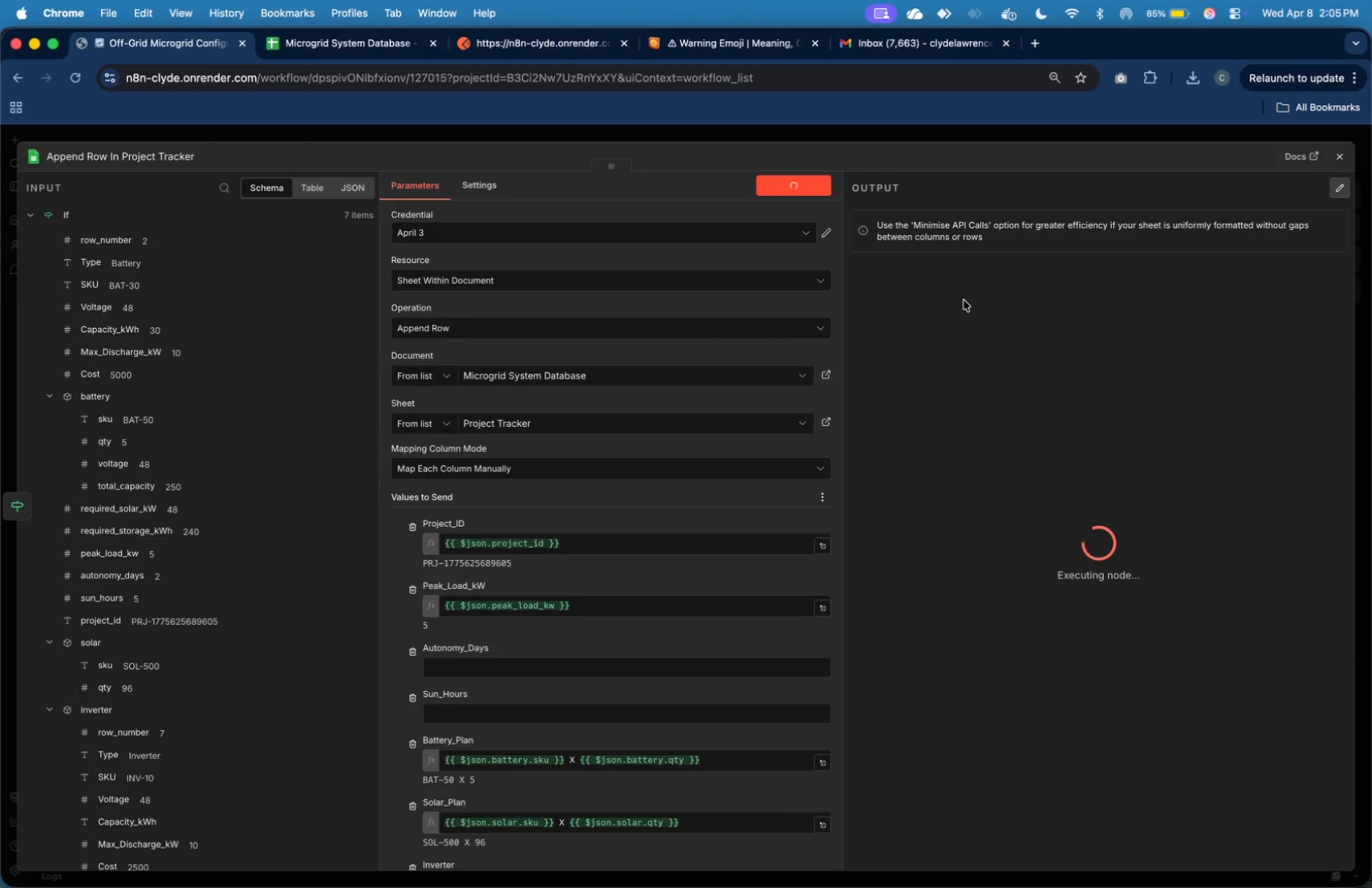 
scroll: coordinate [1102, 318], scroll_direction: down, amount: 30.0
 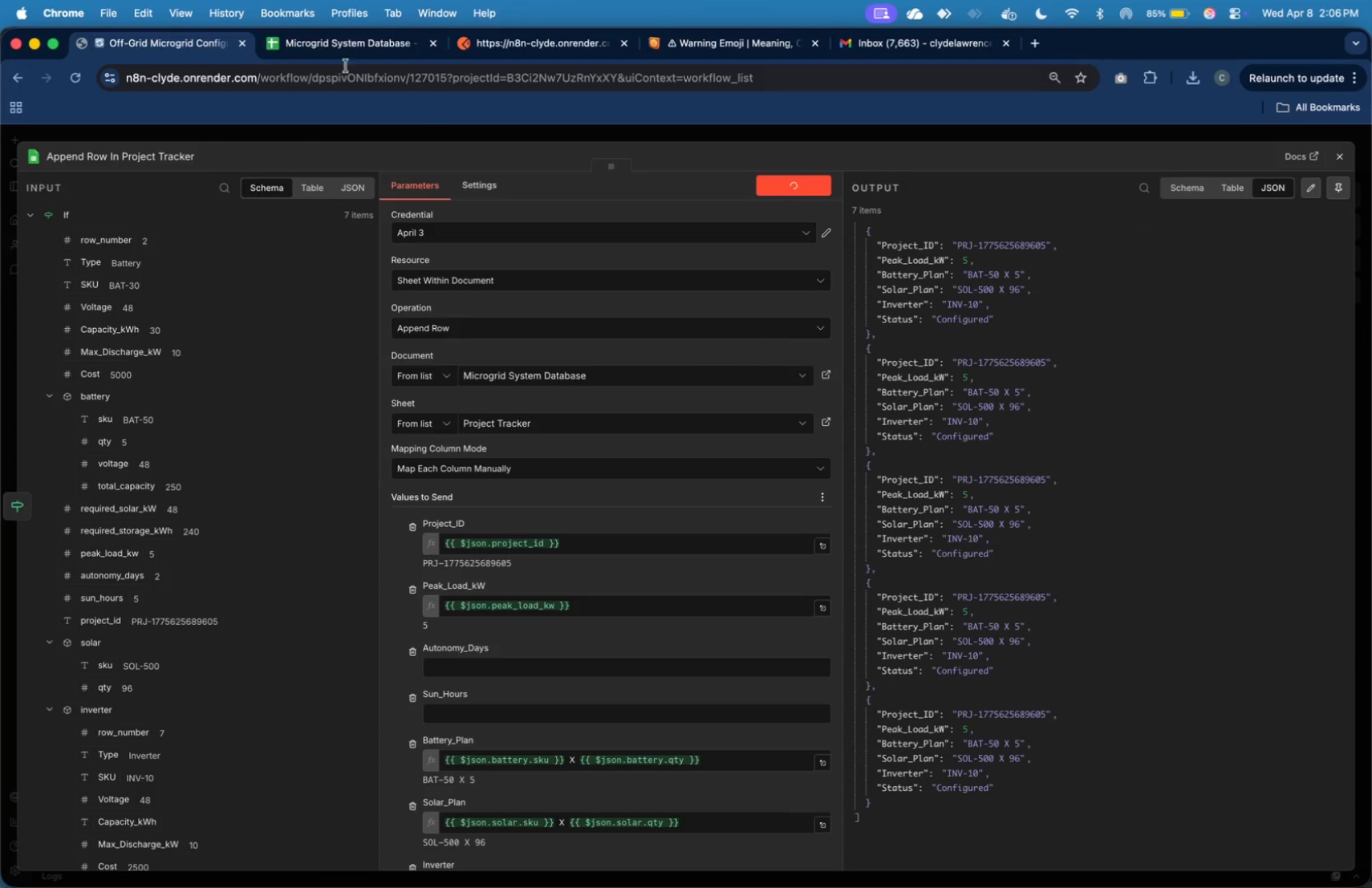 
left_click([311, 43])
 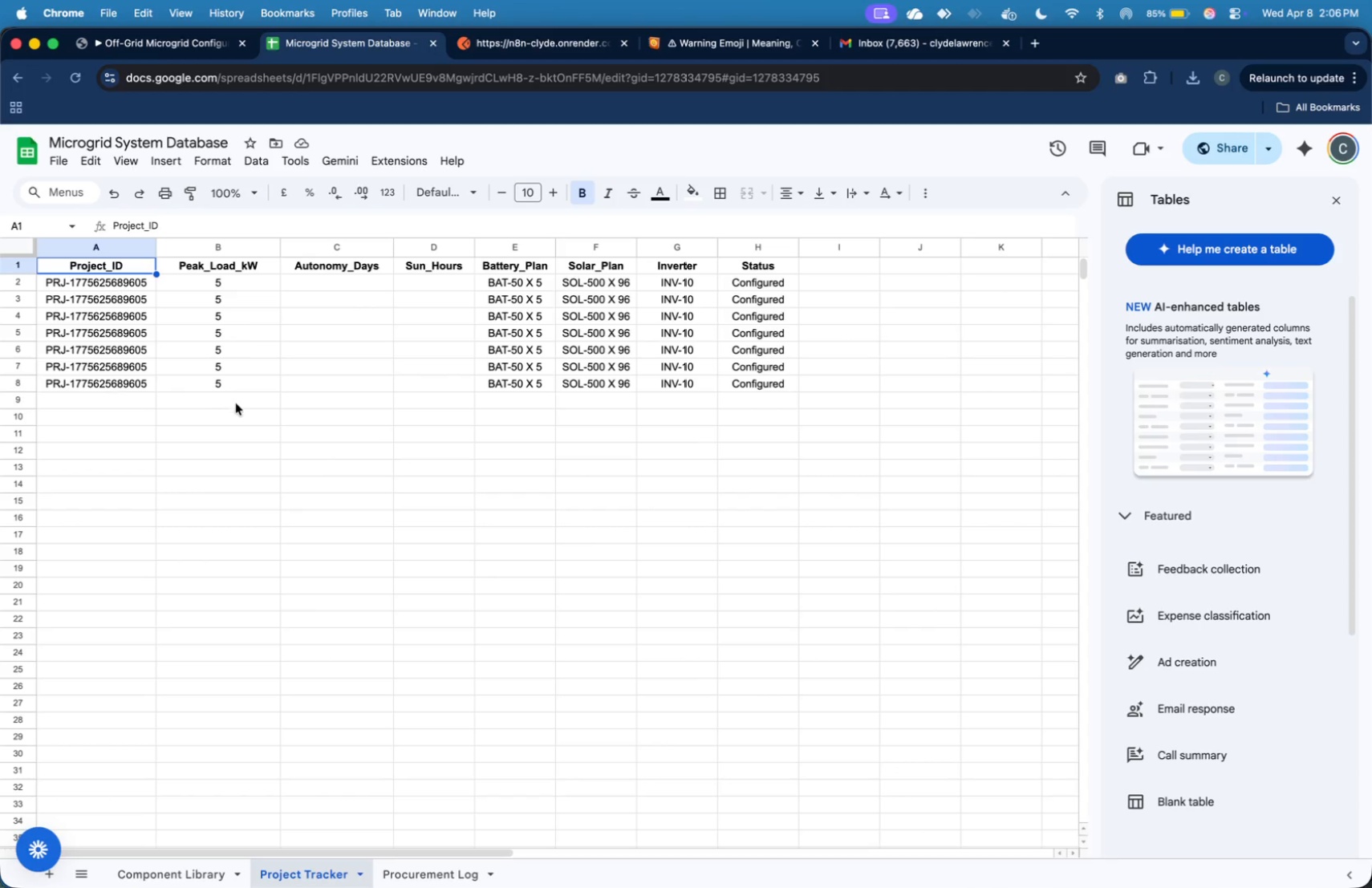 
left_click([237, 294])
 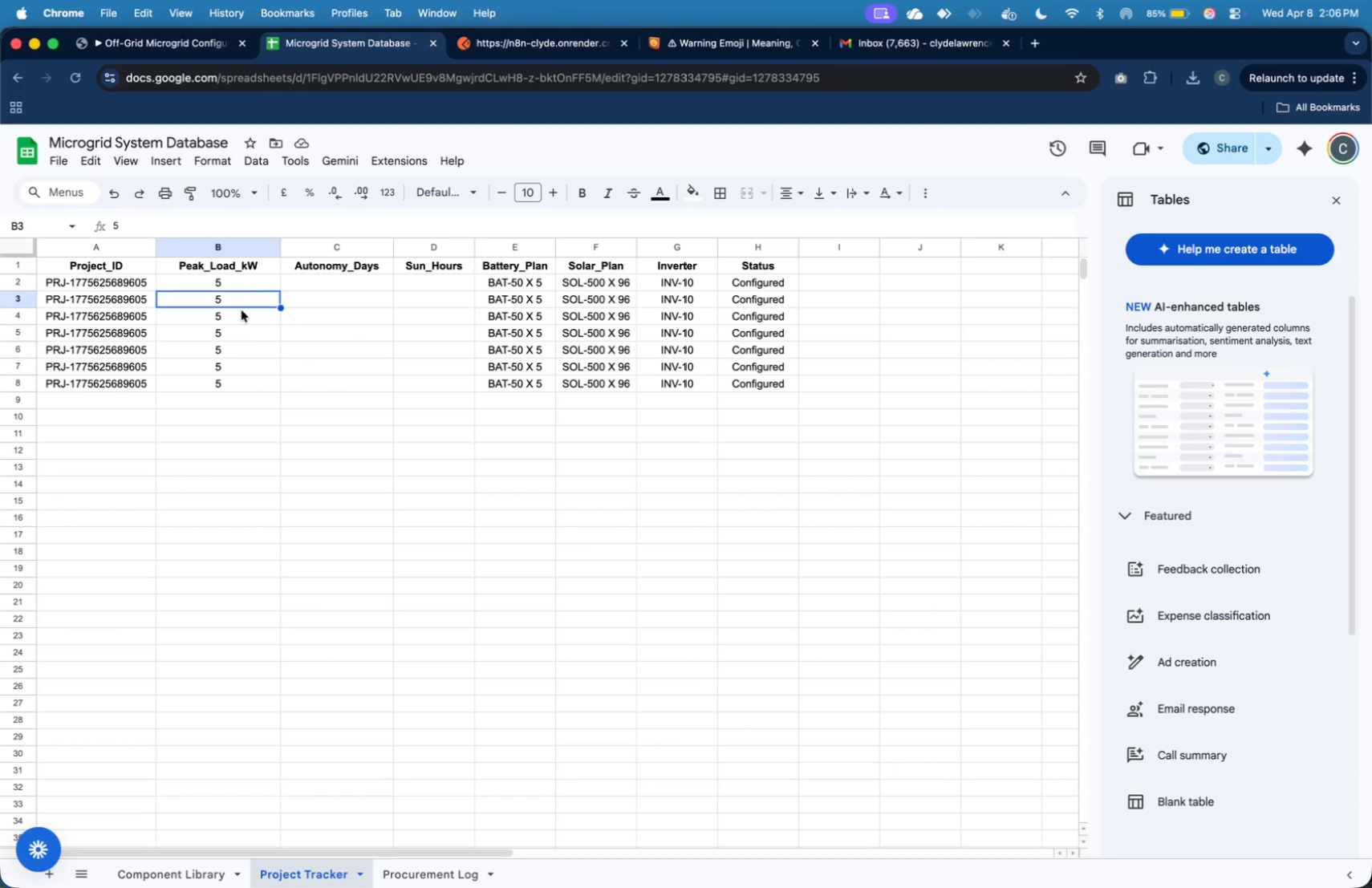 
left_click([243, 318])
 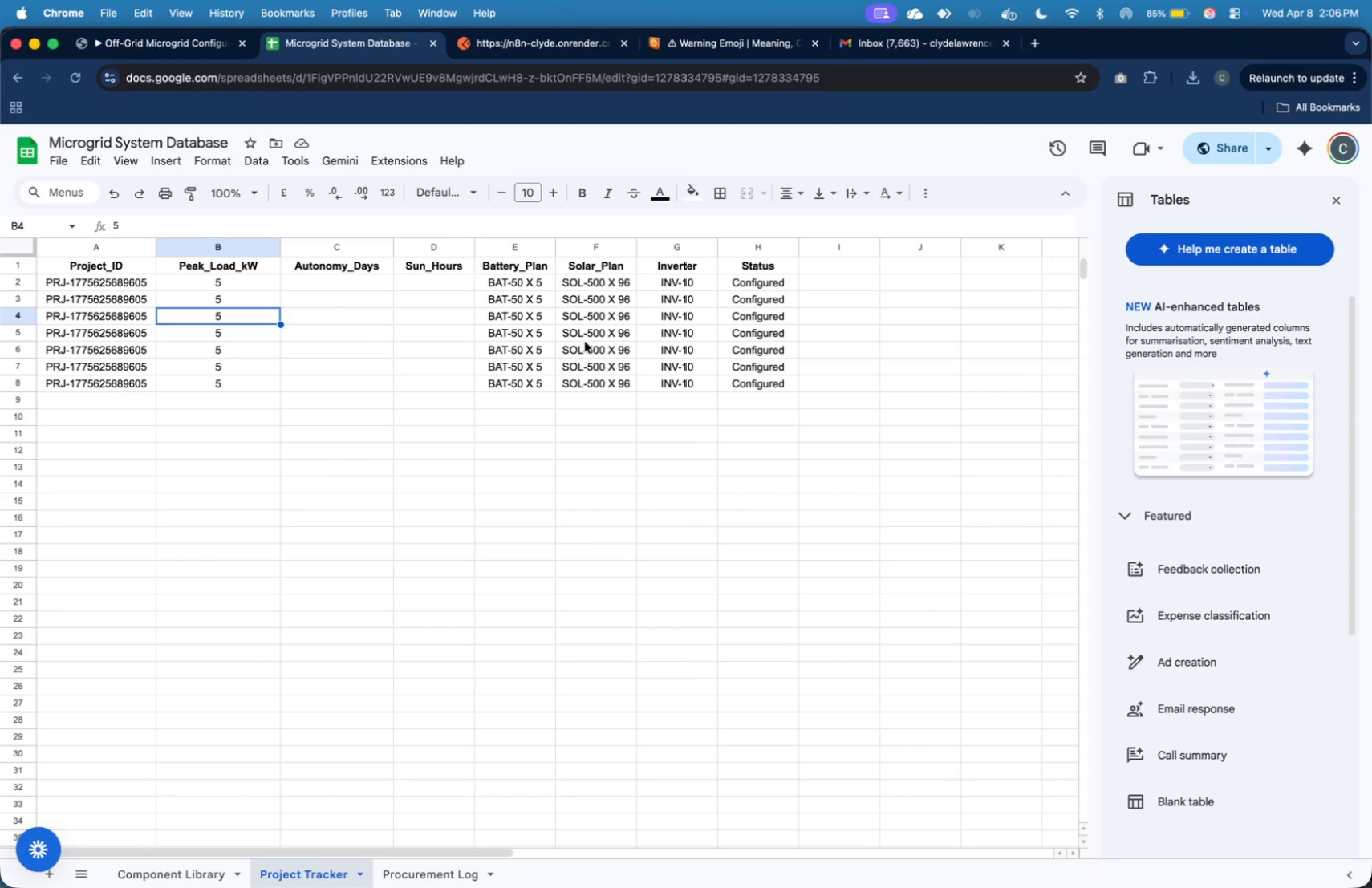 
left_click([614, 400])
 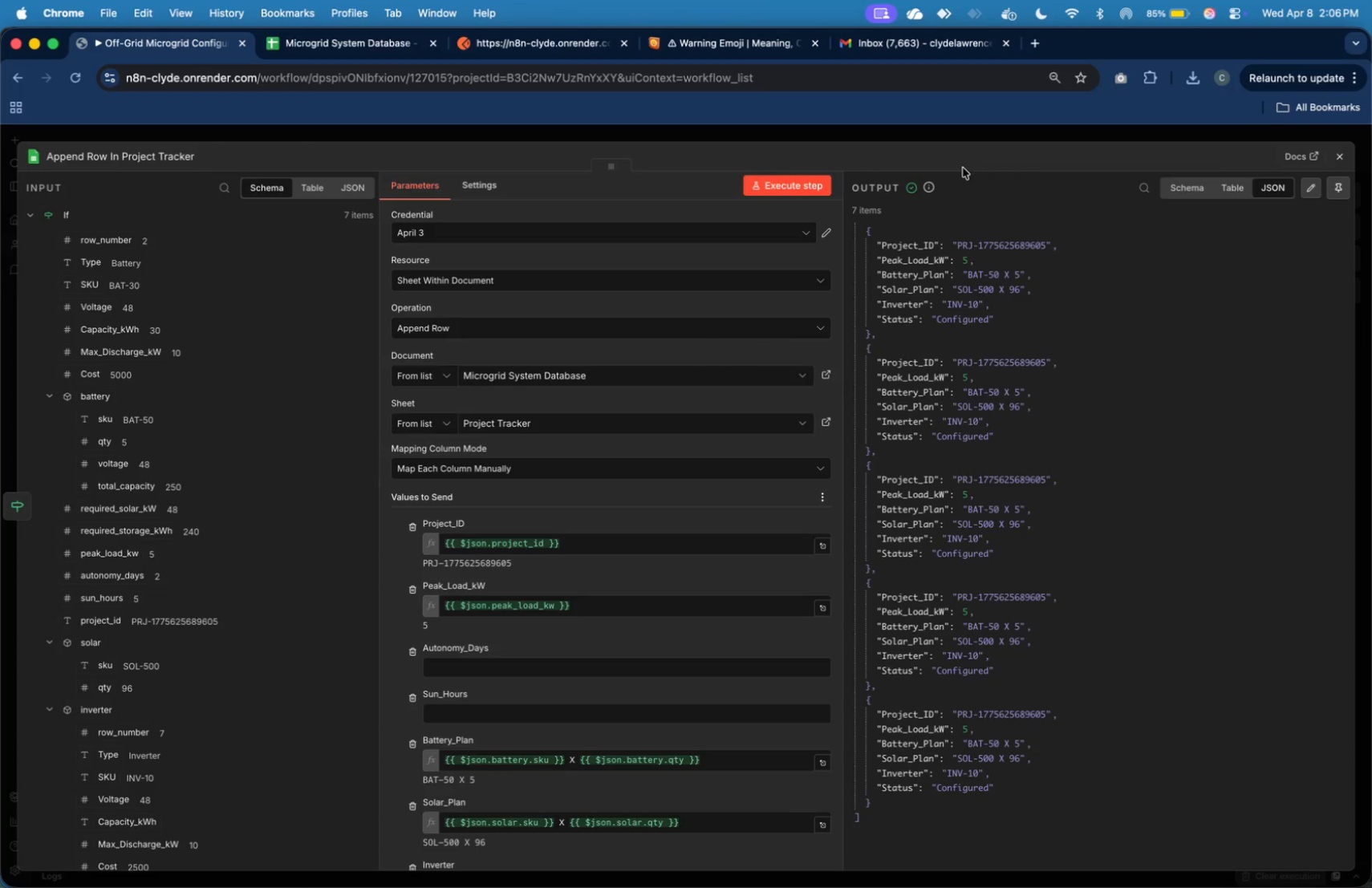 
left_click([1333, 157])
 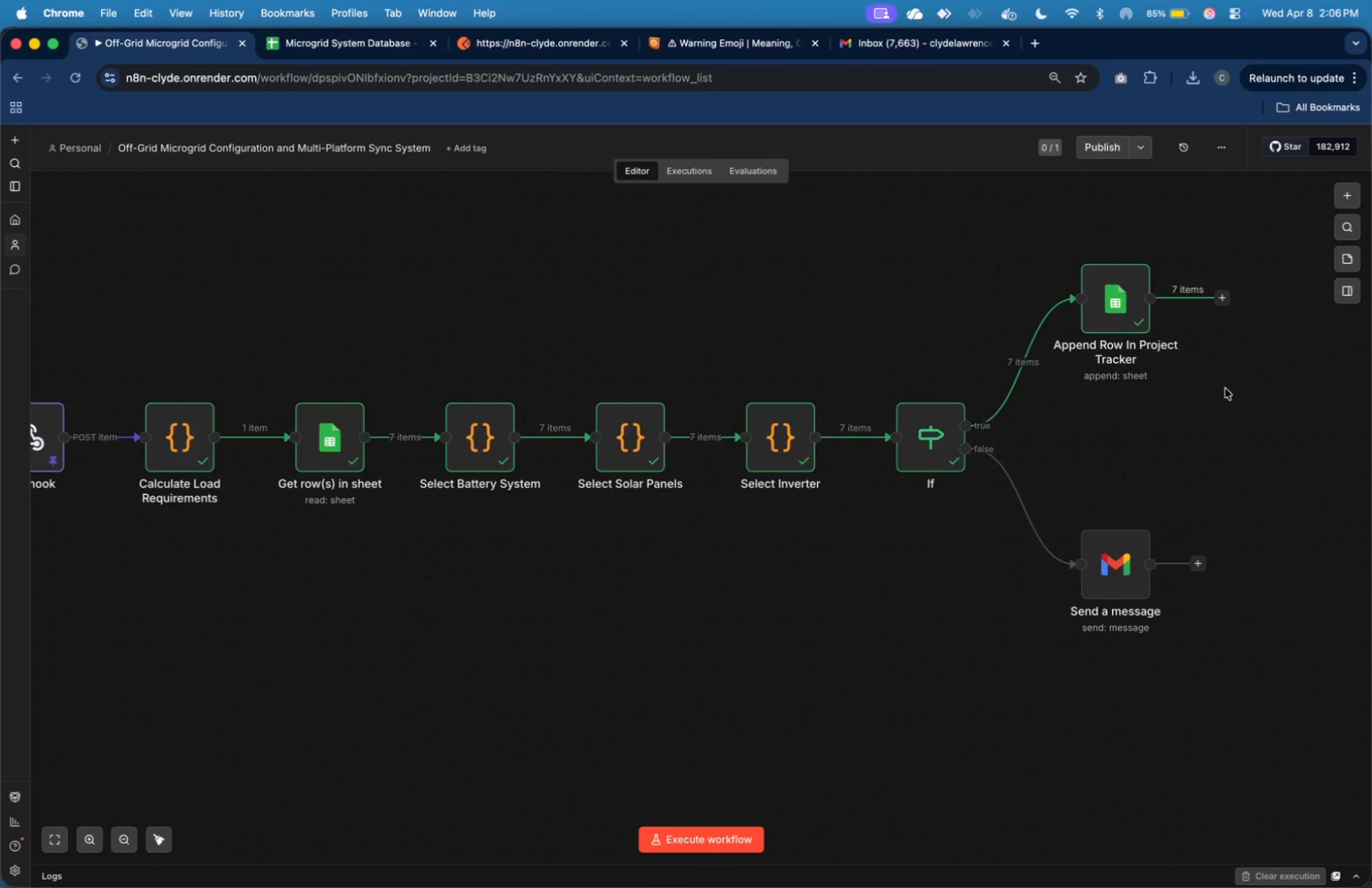 
mouse_move([1206, 297])
 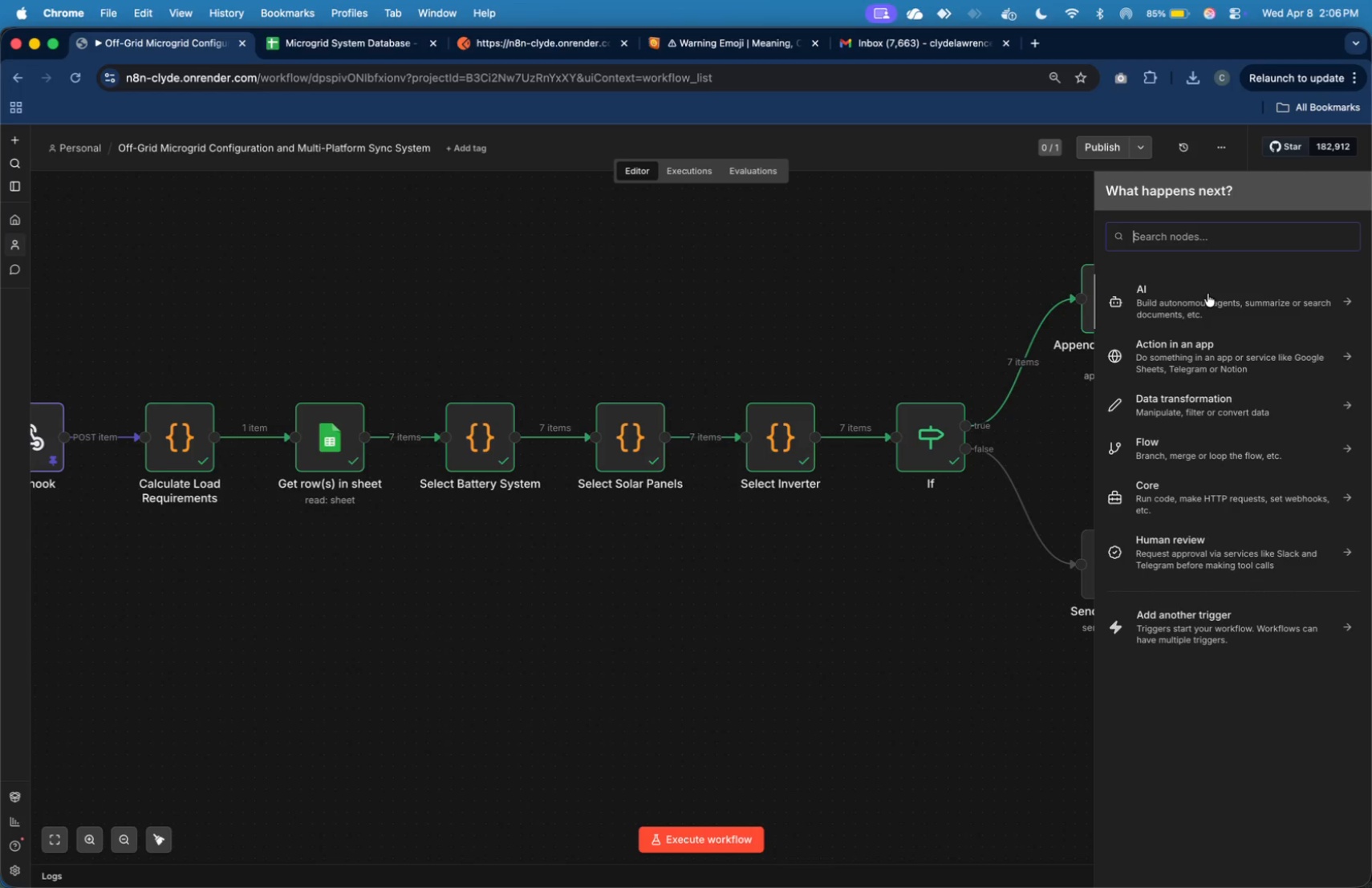 
type(spl)
 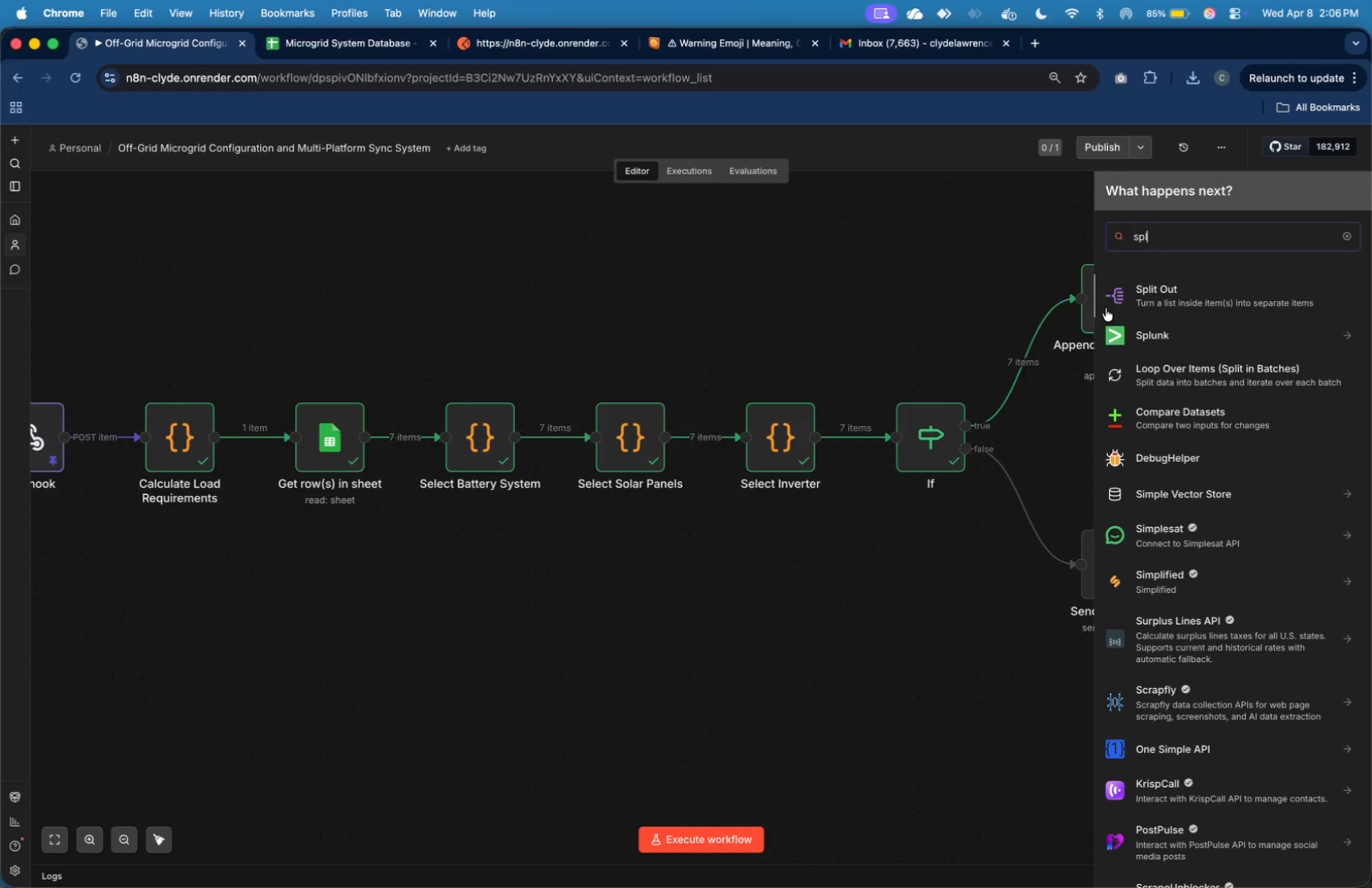 
left_click([998, 244])
 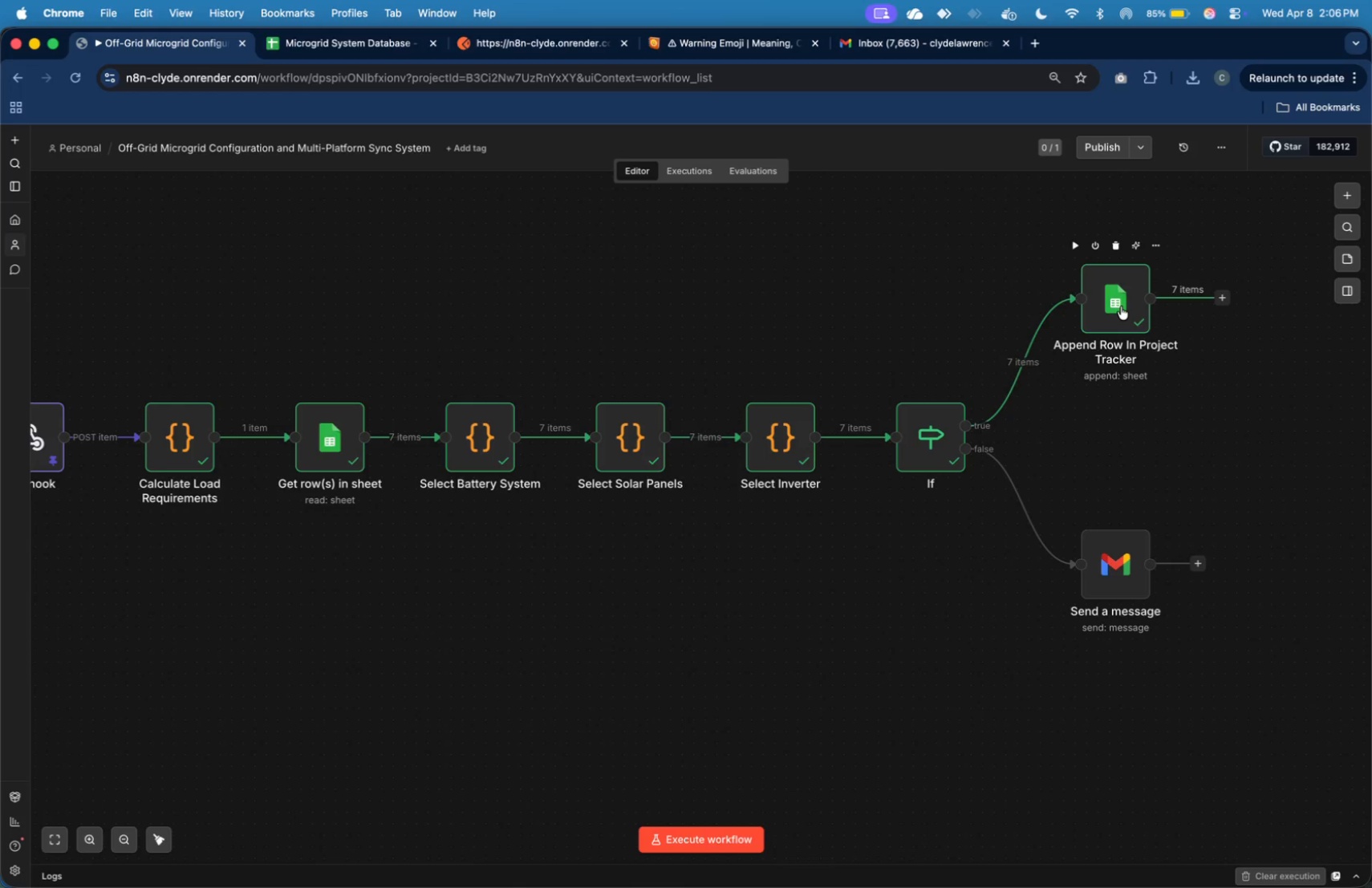 
double_click([1121, 306])
 